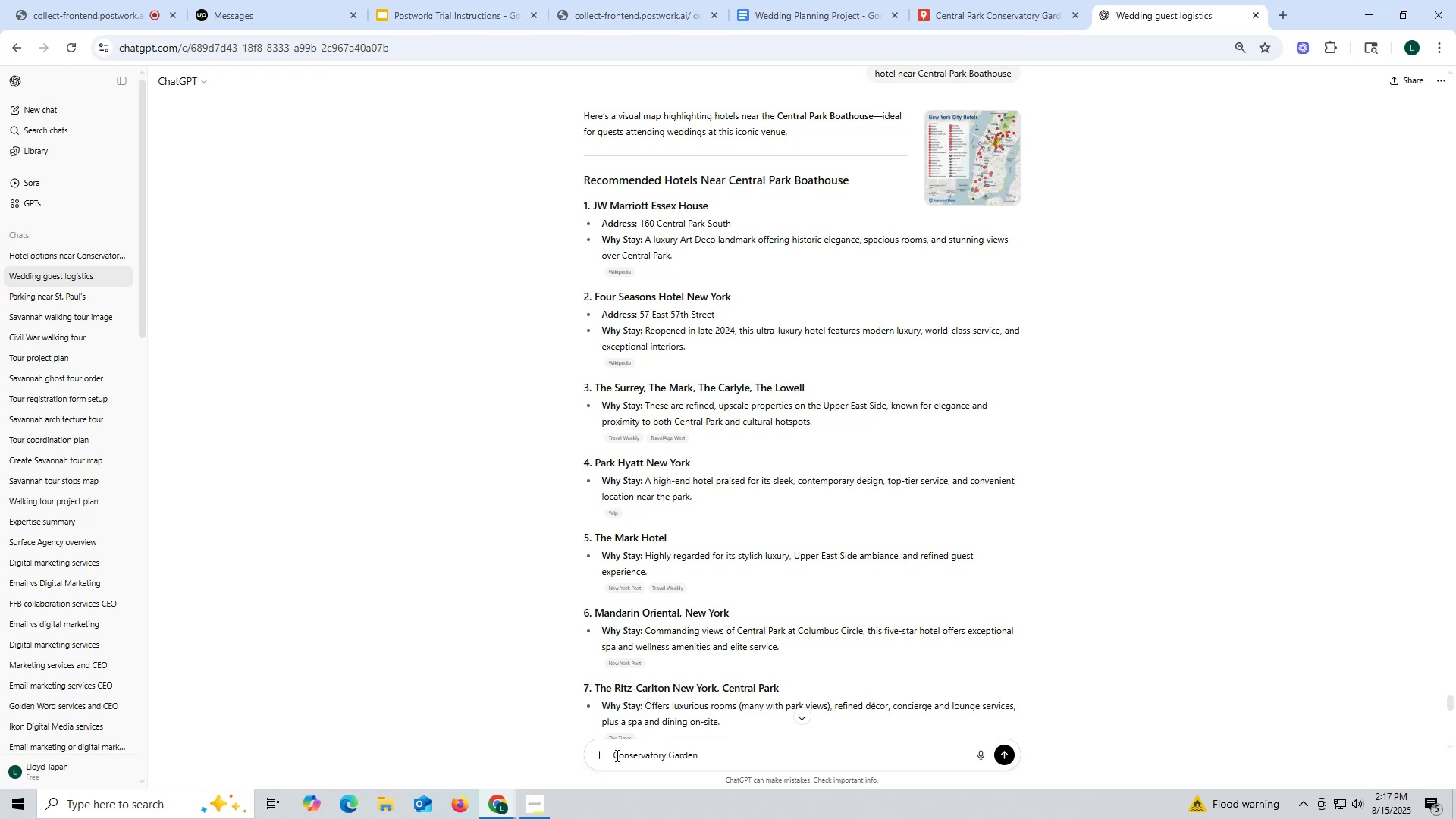 
left_click([613, 753])
 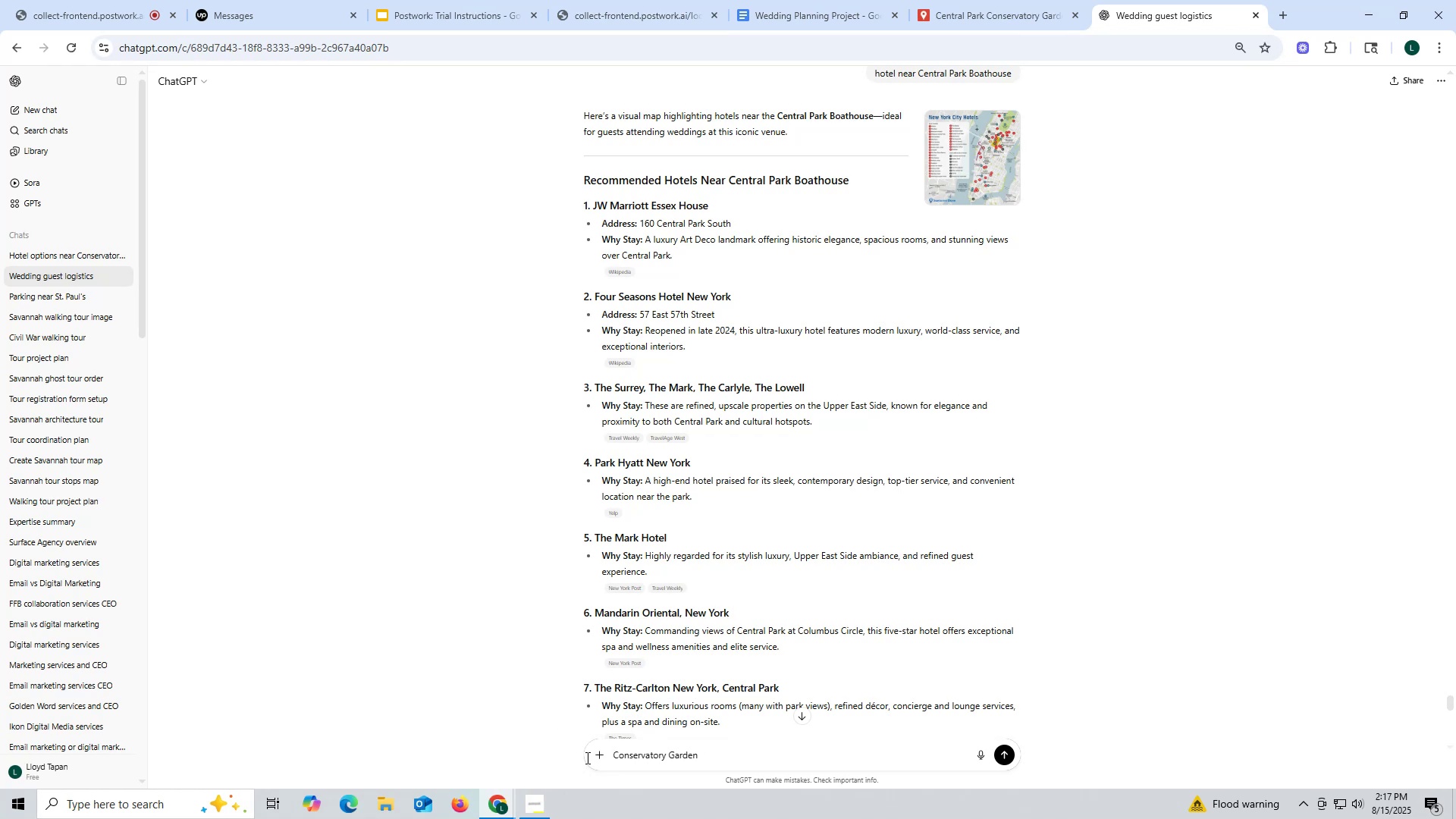 
type(hotel near )
 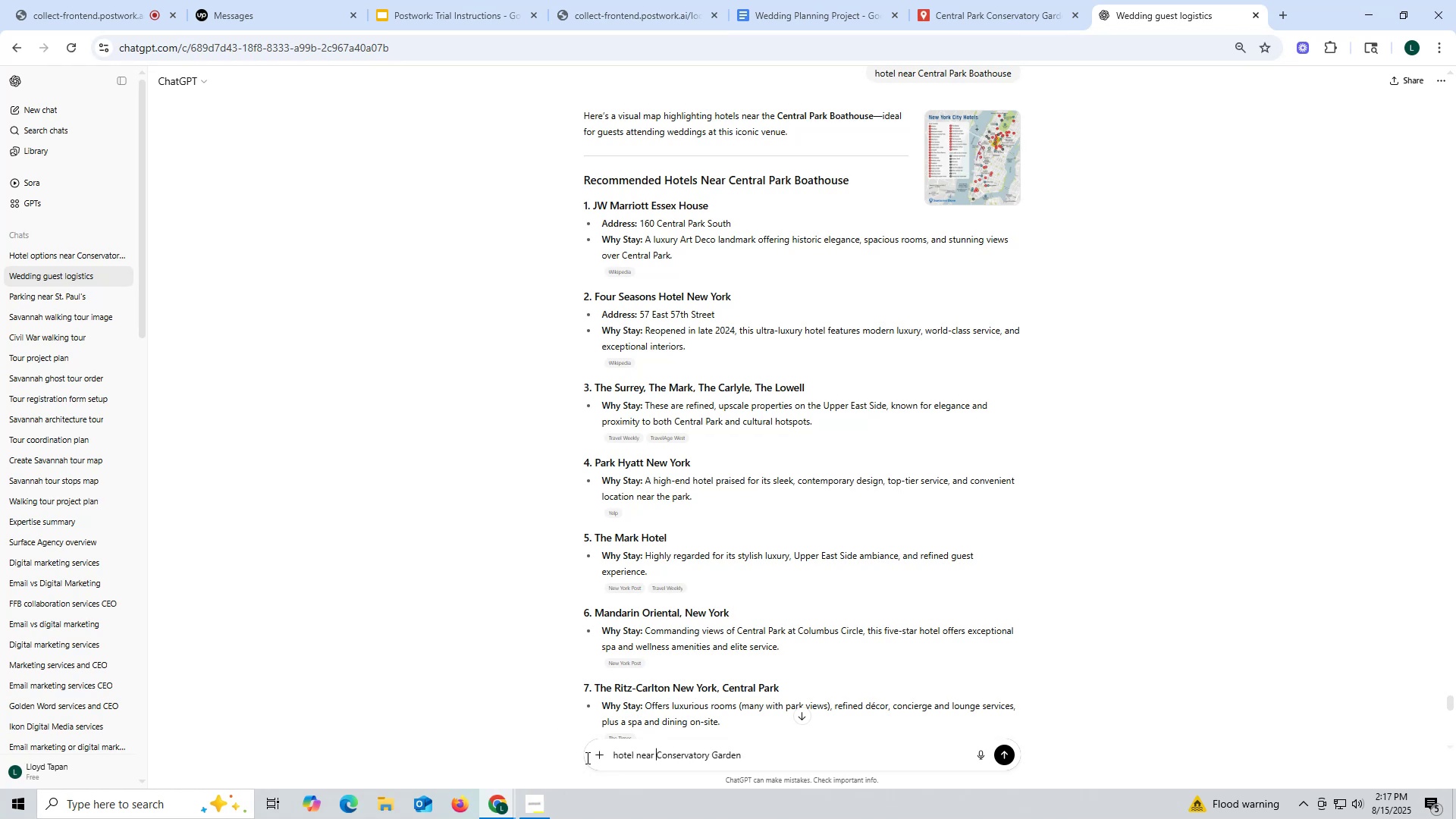 
key(Enter)
 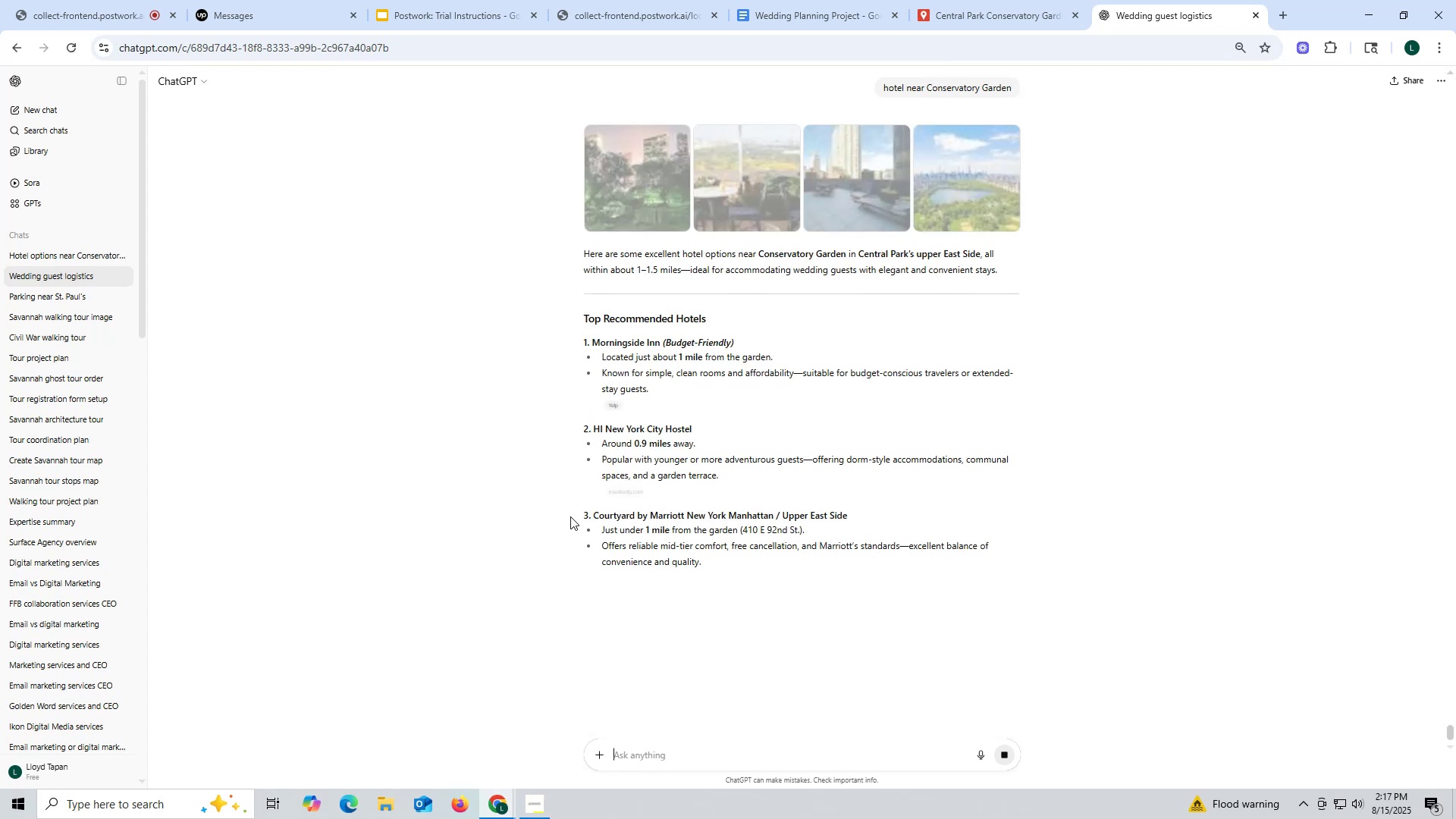 
wait(13.17)
 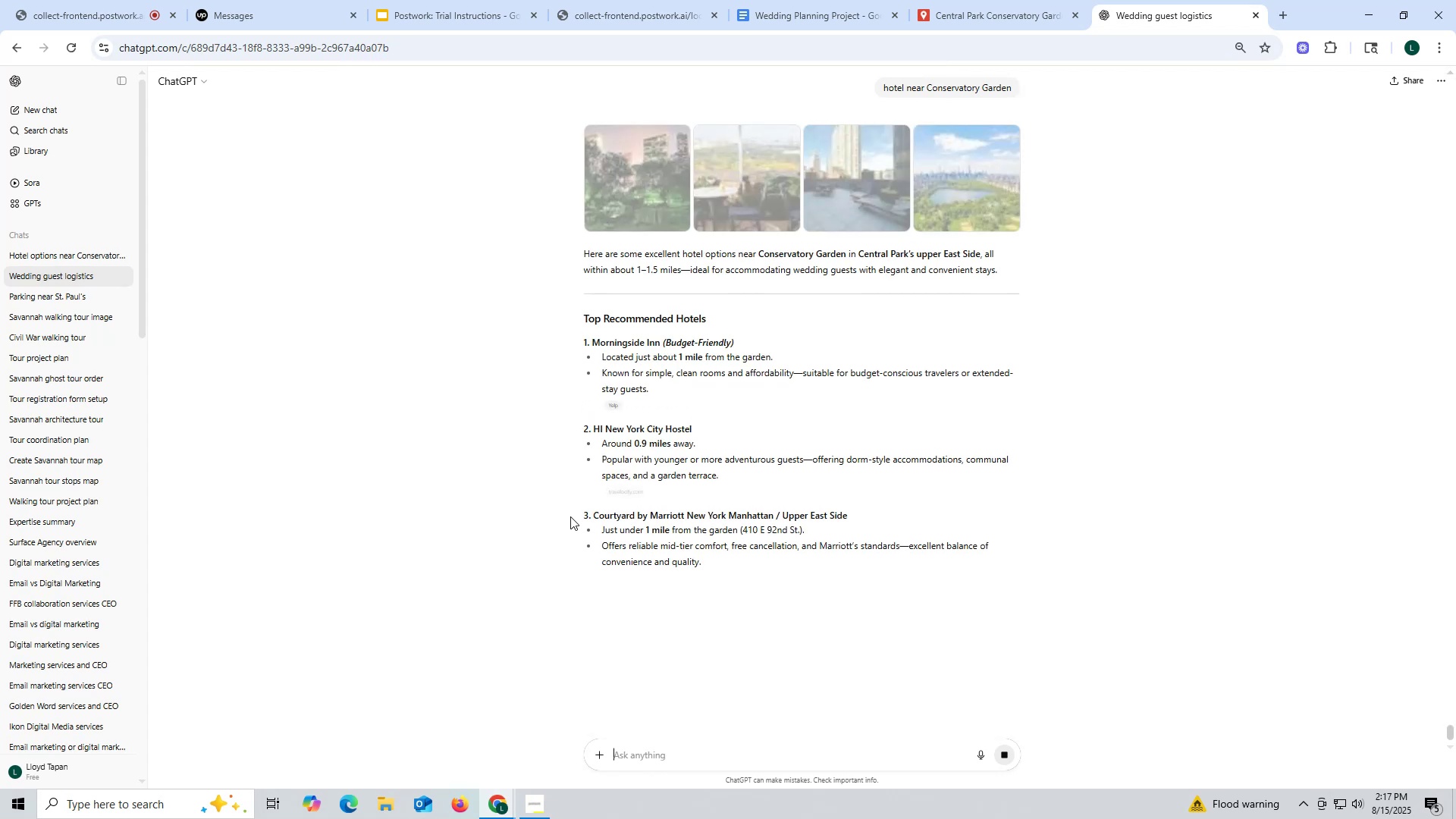 
scroll: coordinate [607, 353], scroll_direction: down, amount: 2.0
 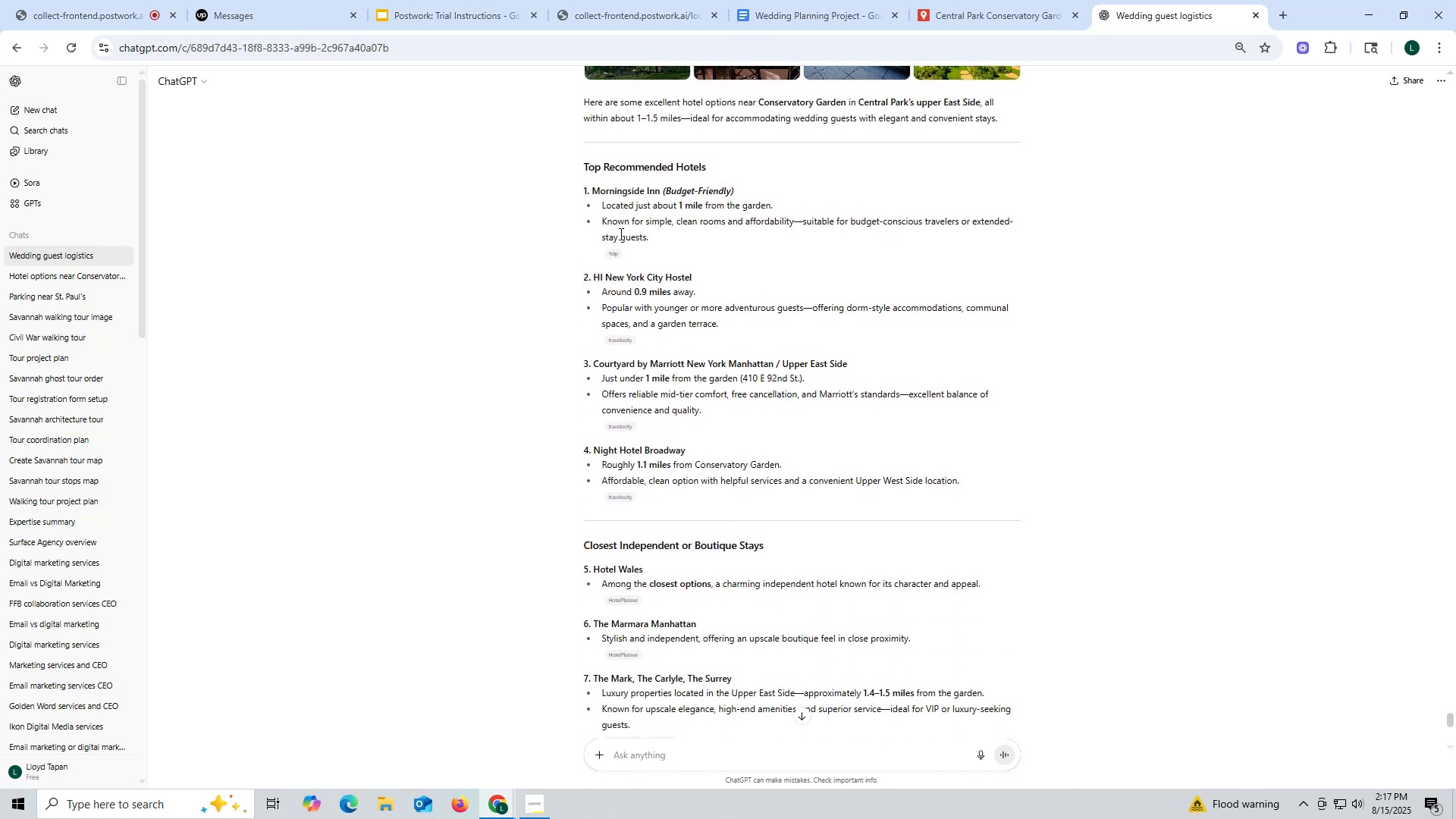 
wait(12.16)
 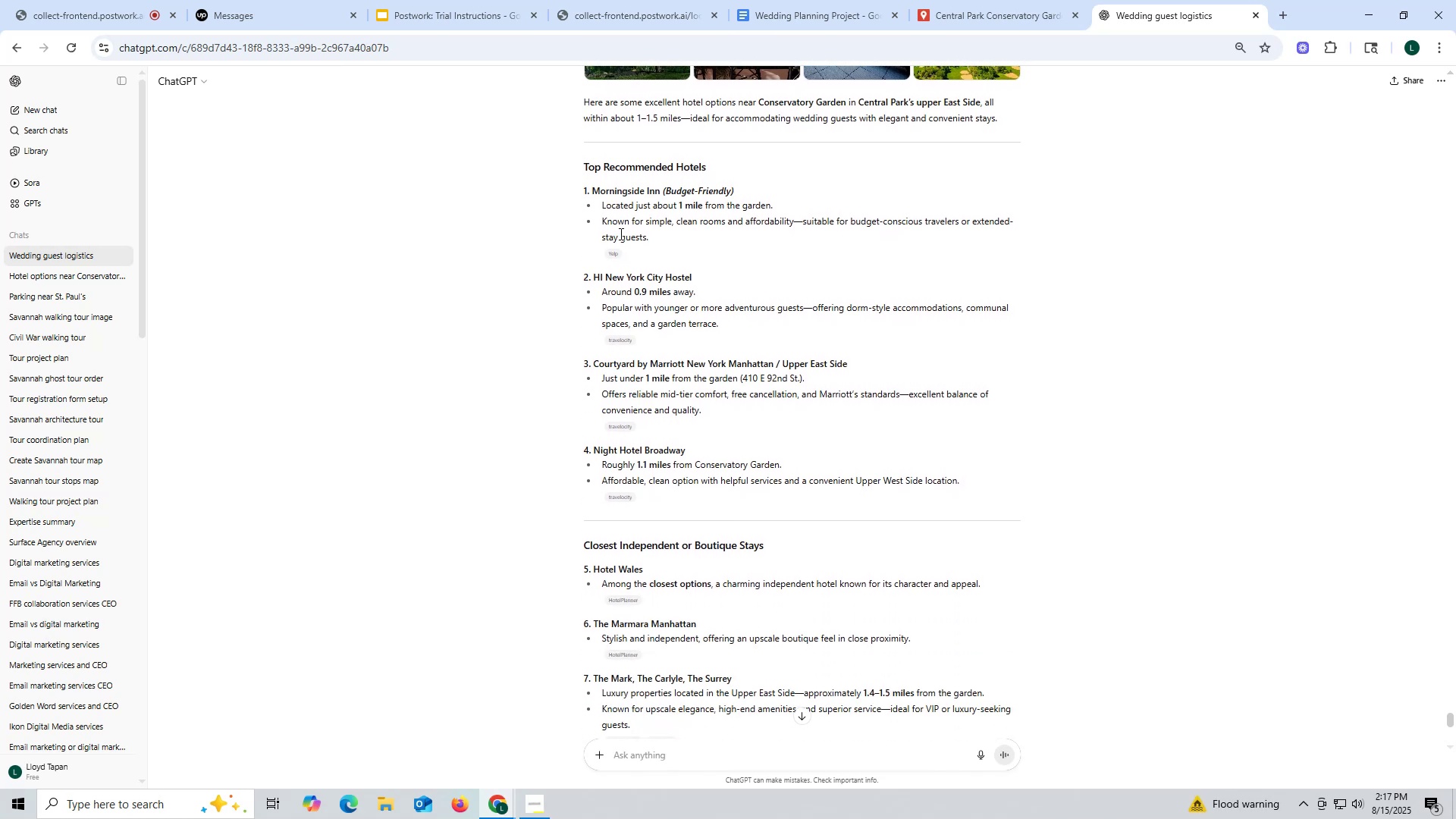 
left_click_drag(start_coordinate=[593, 187], to_coordinate=[659, 190])
 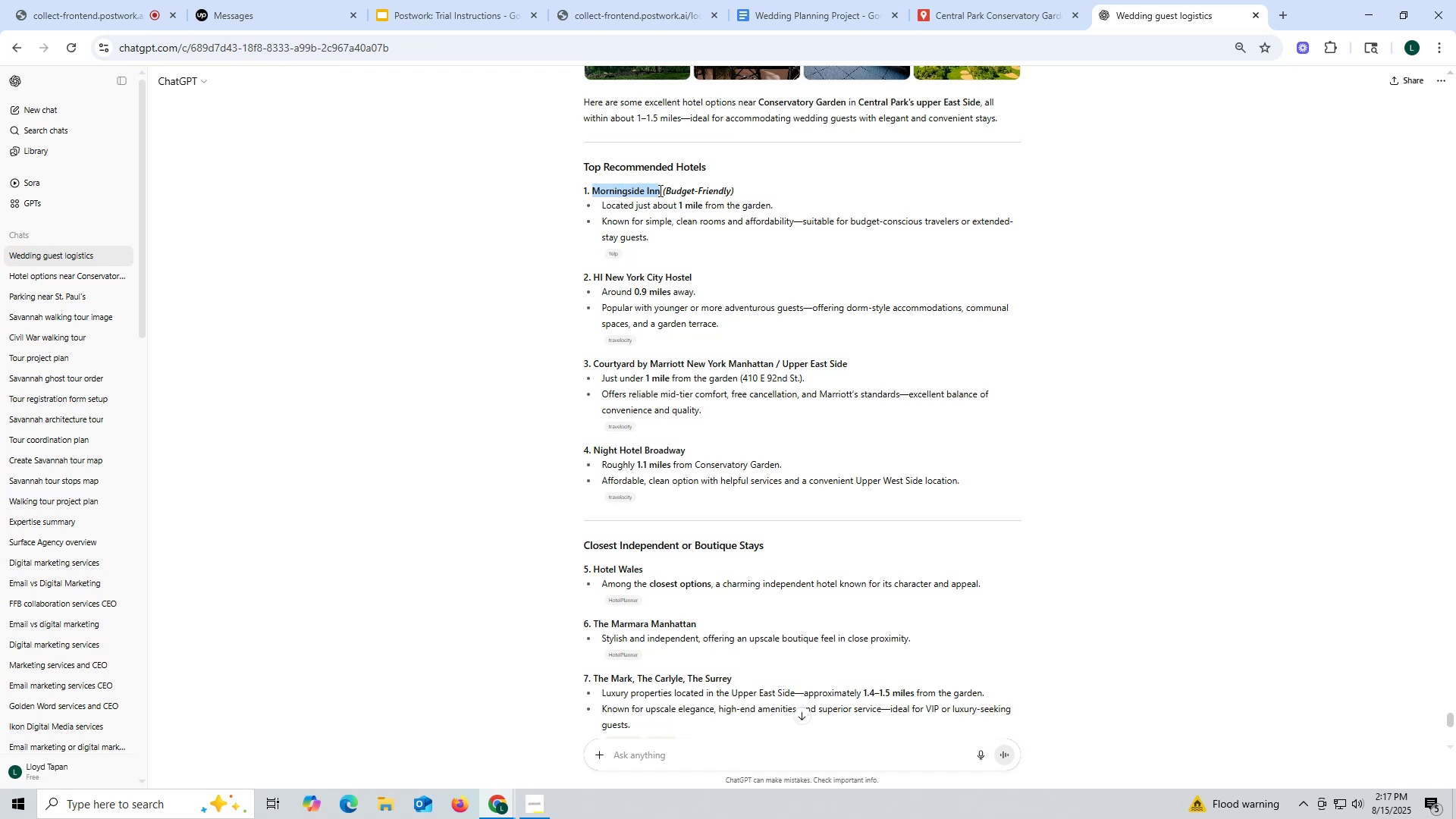 
key(Control+ControlLeft)
 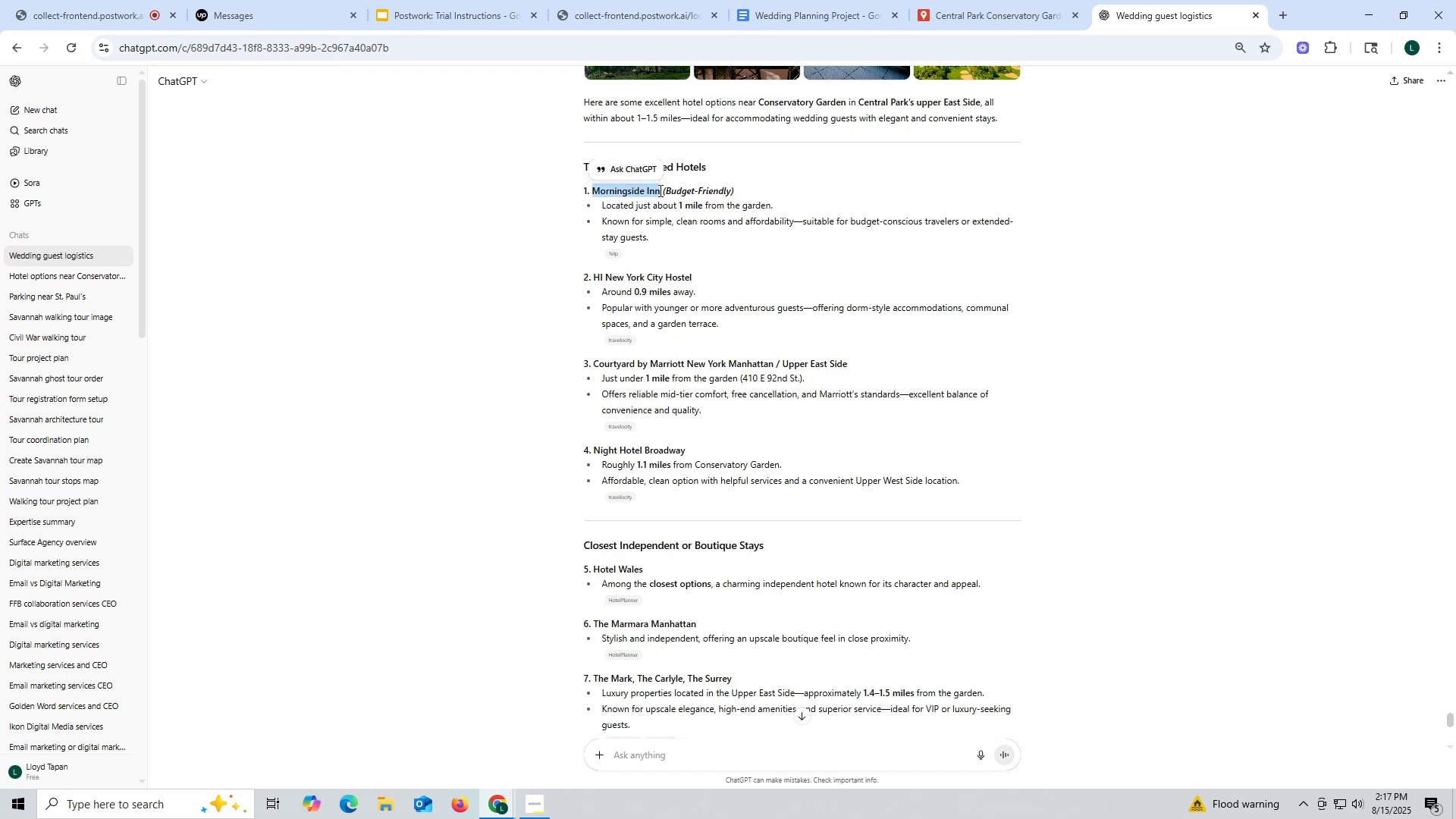 
key(Control+C)
 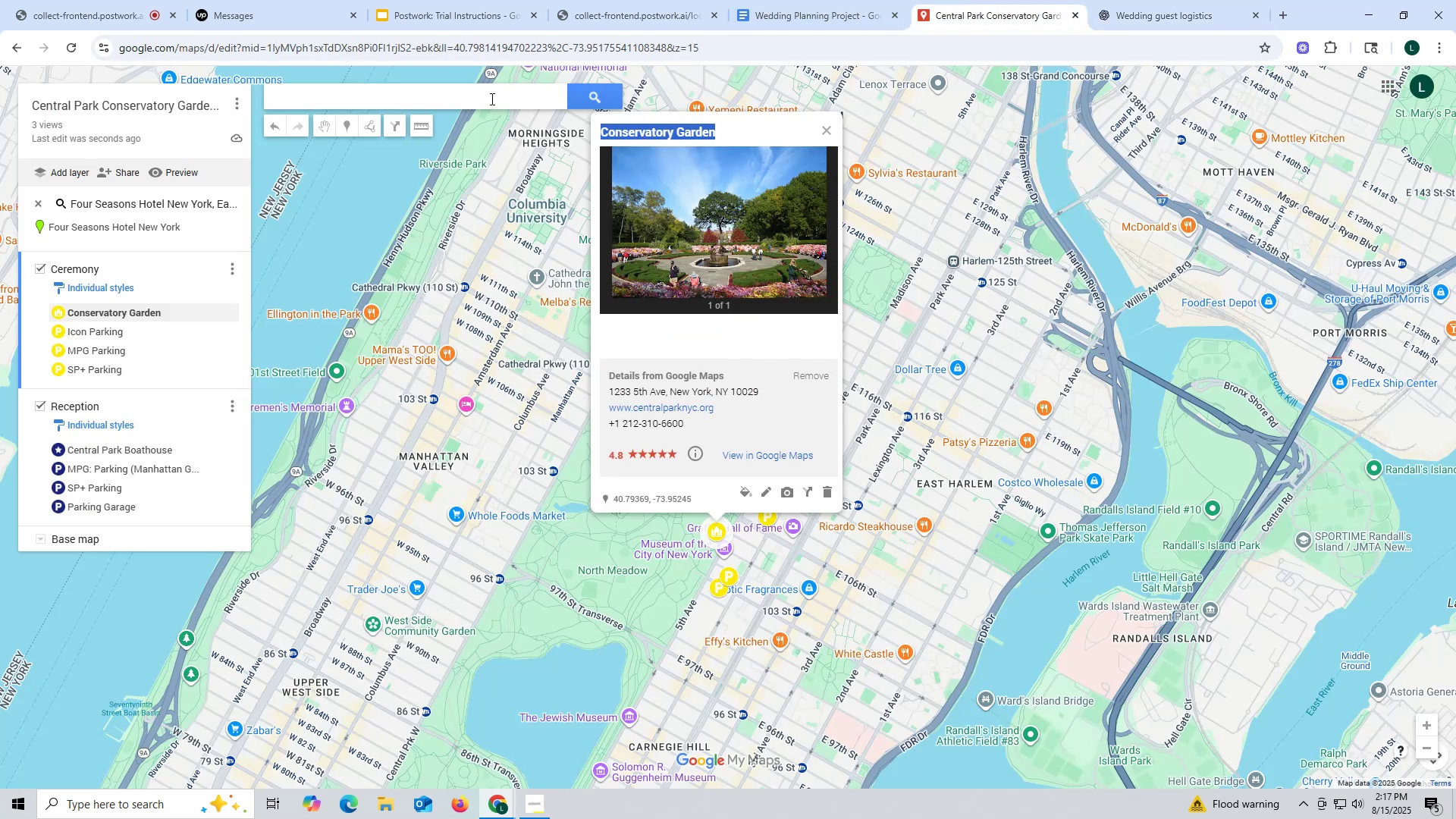 
left_click([457, 99])
 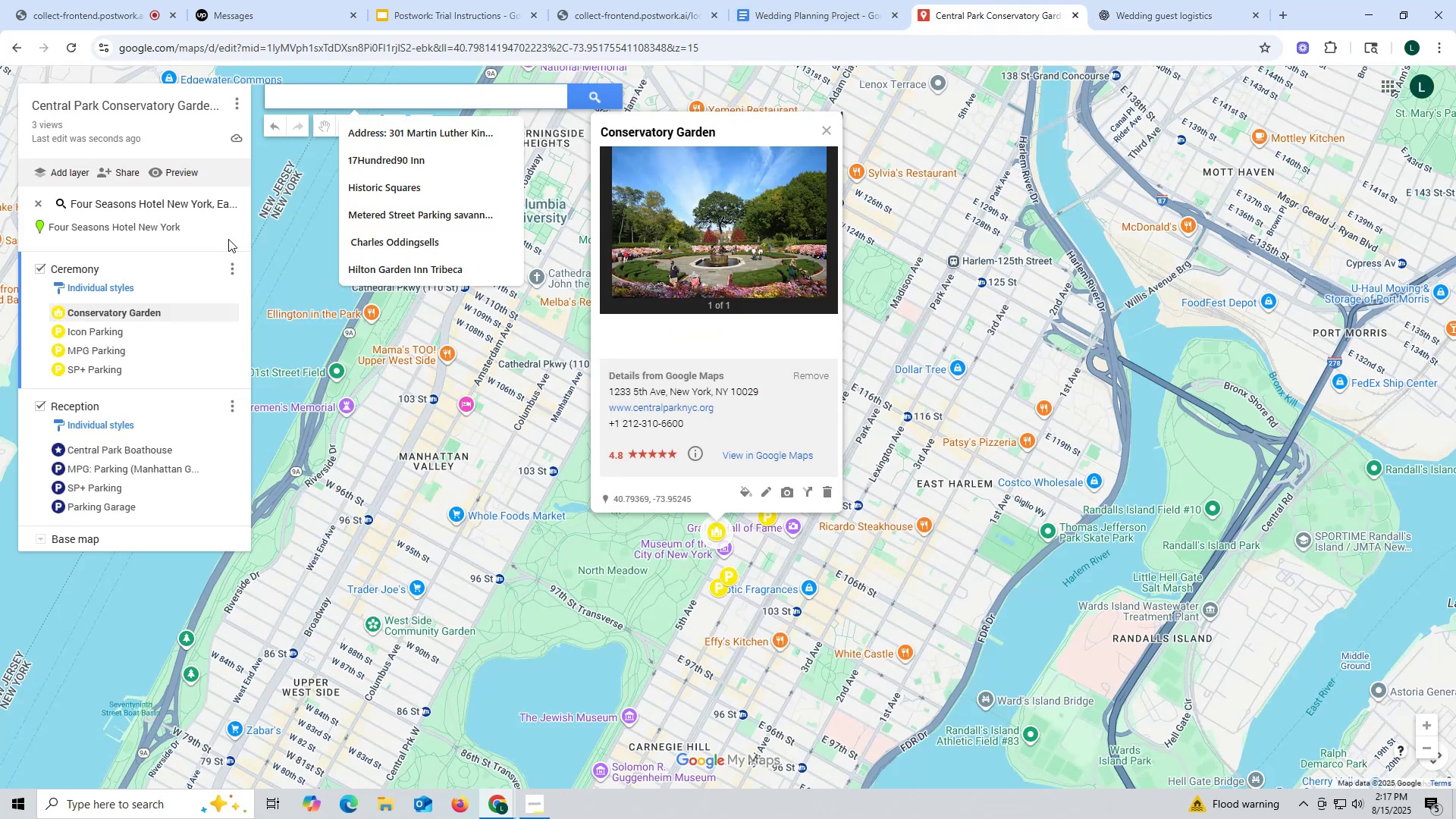 
left_click_drag(start_coordinate=[230, 231], to_coordinate=[143, 230])
 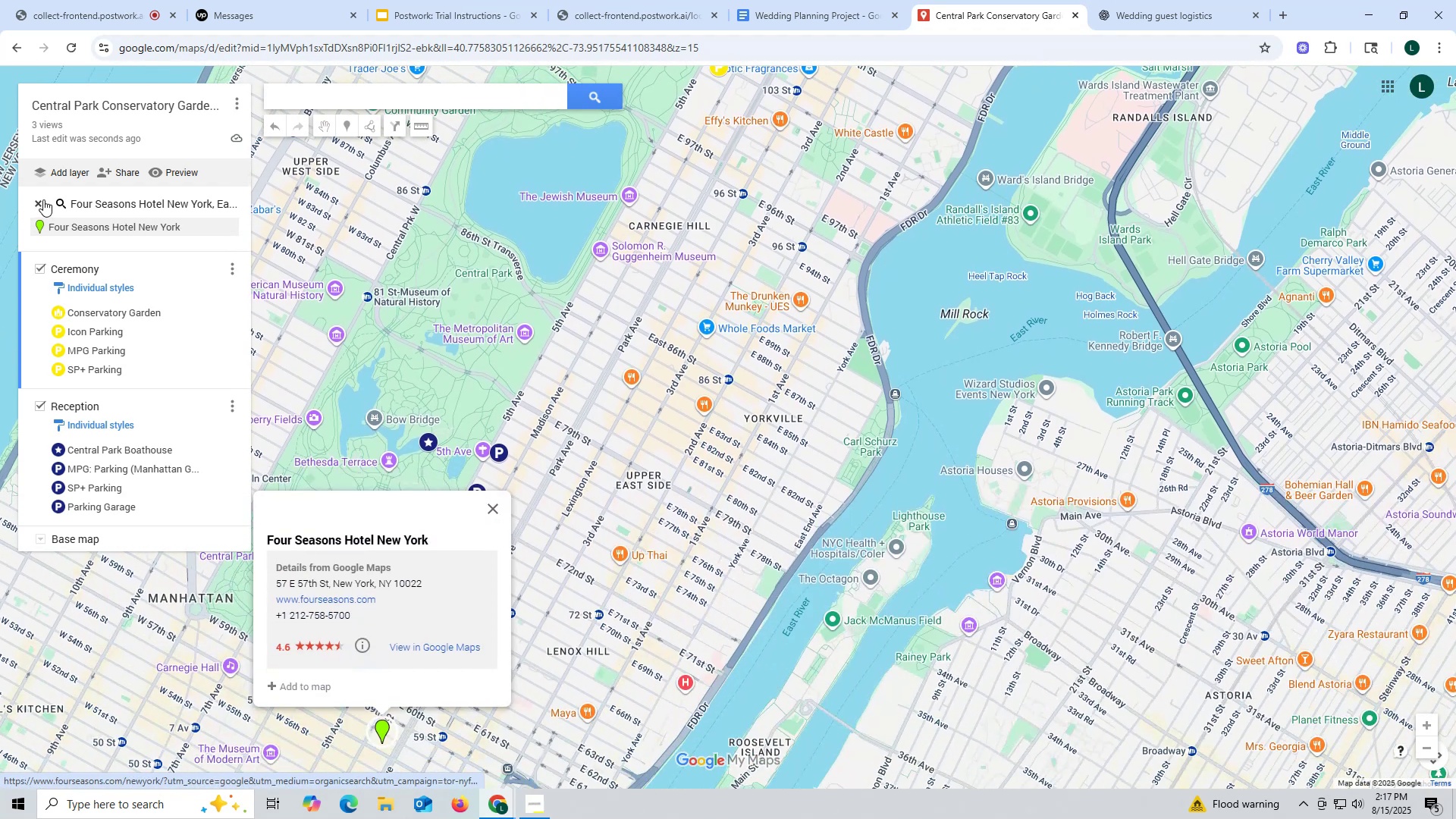 
left_click([41, 202])
 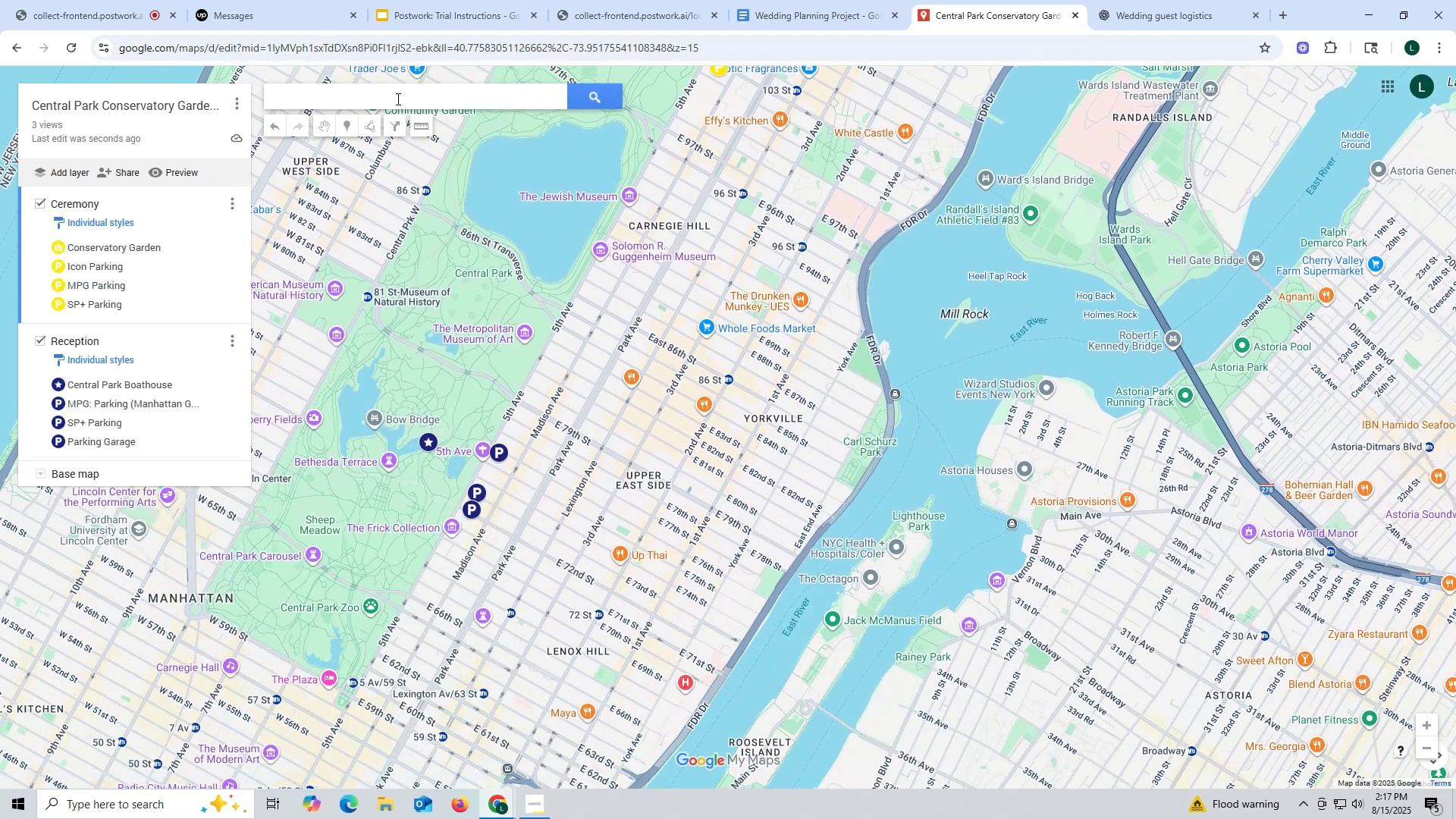 
key(Control+ControlLeft)
 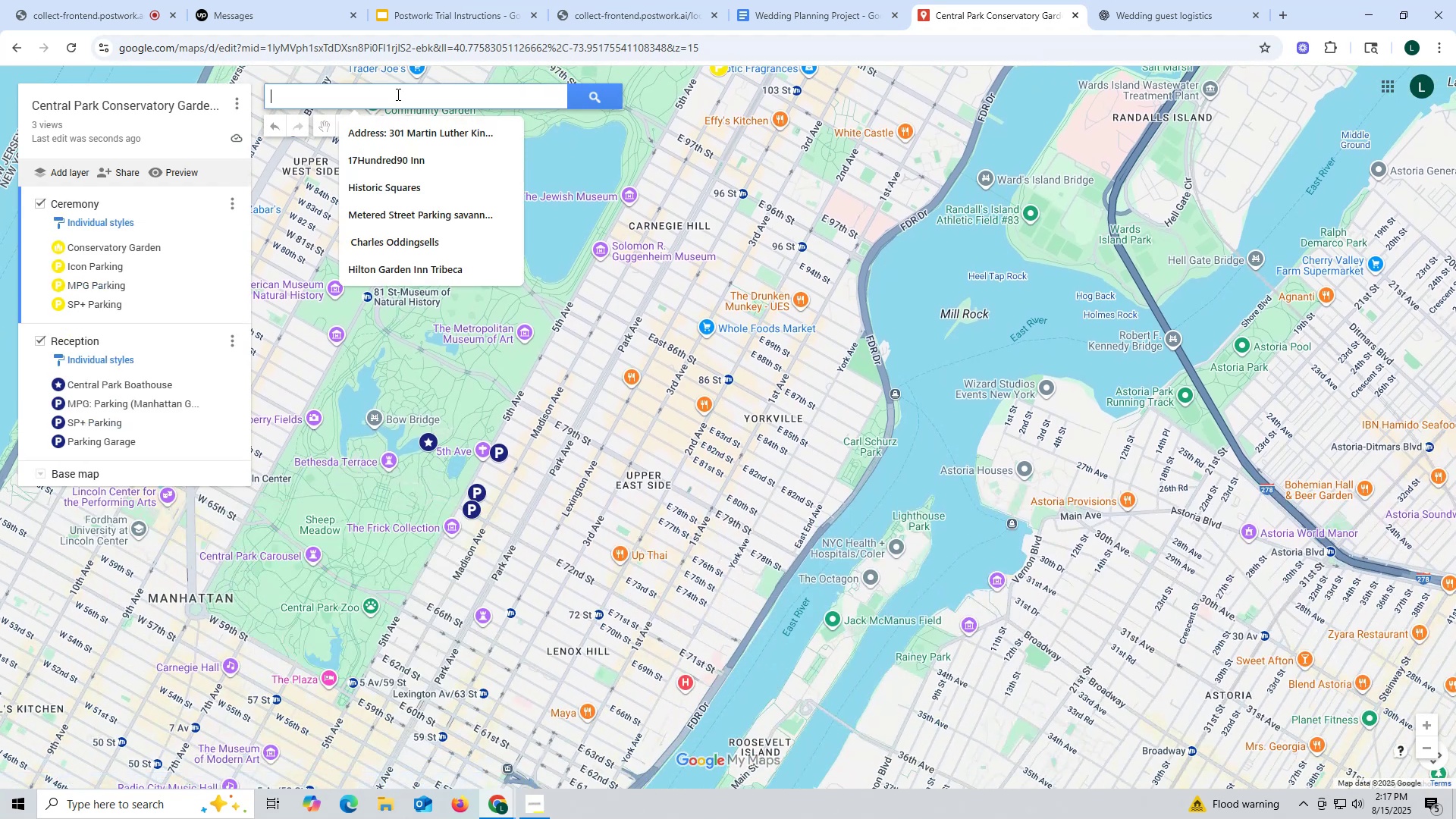 
left_click([397, 94])
 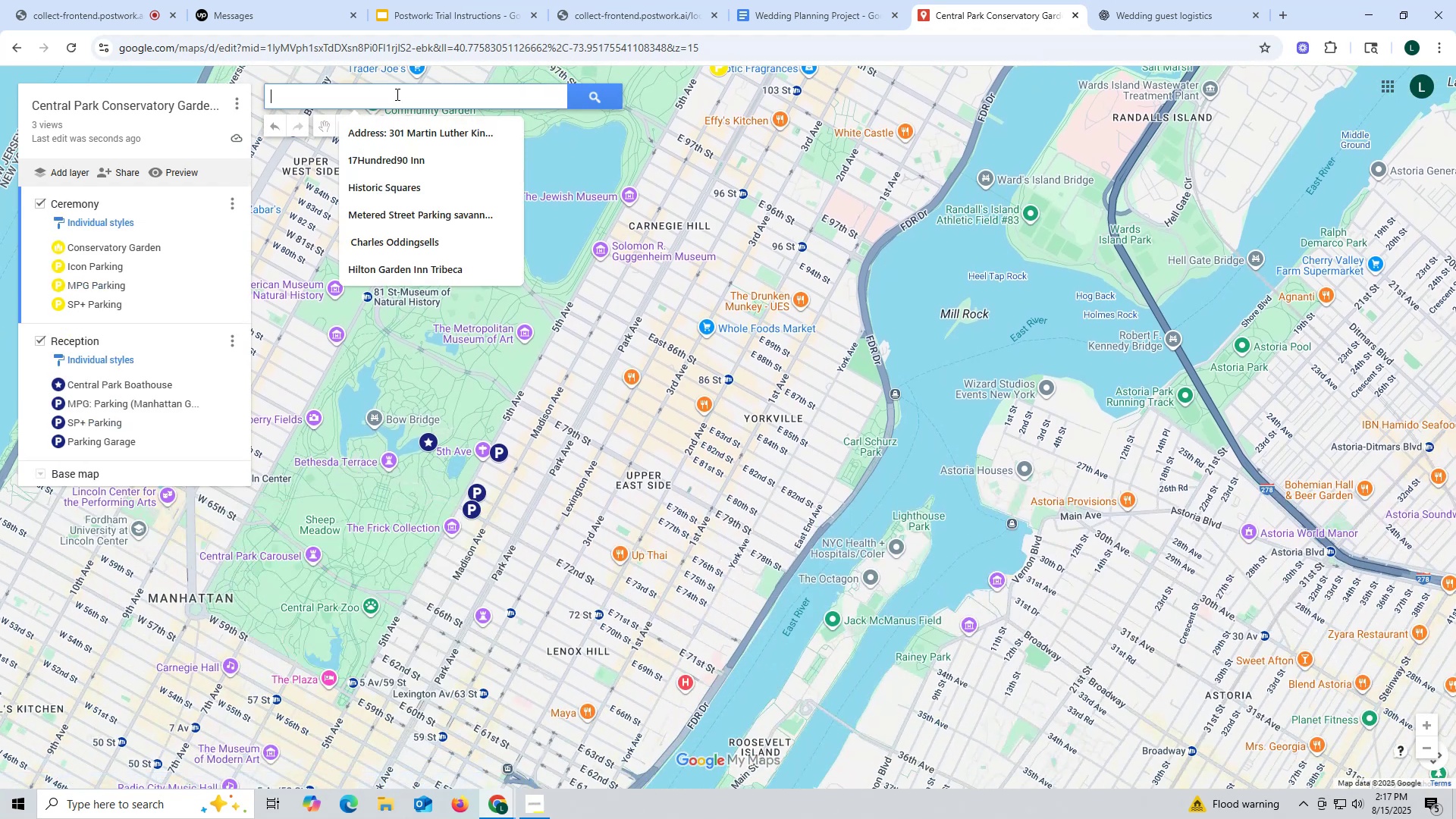 
key(Control+V)
 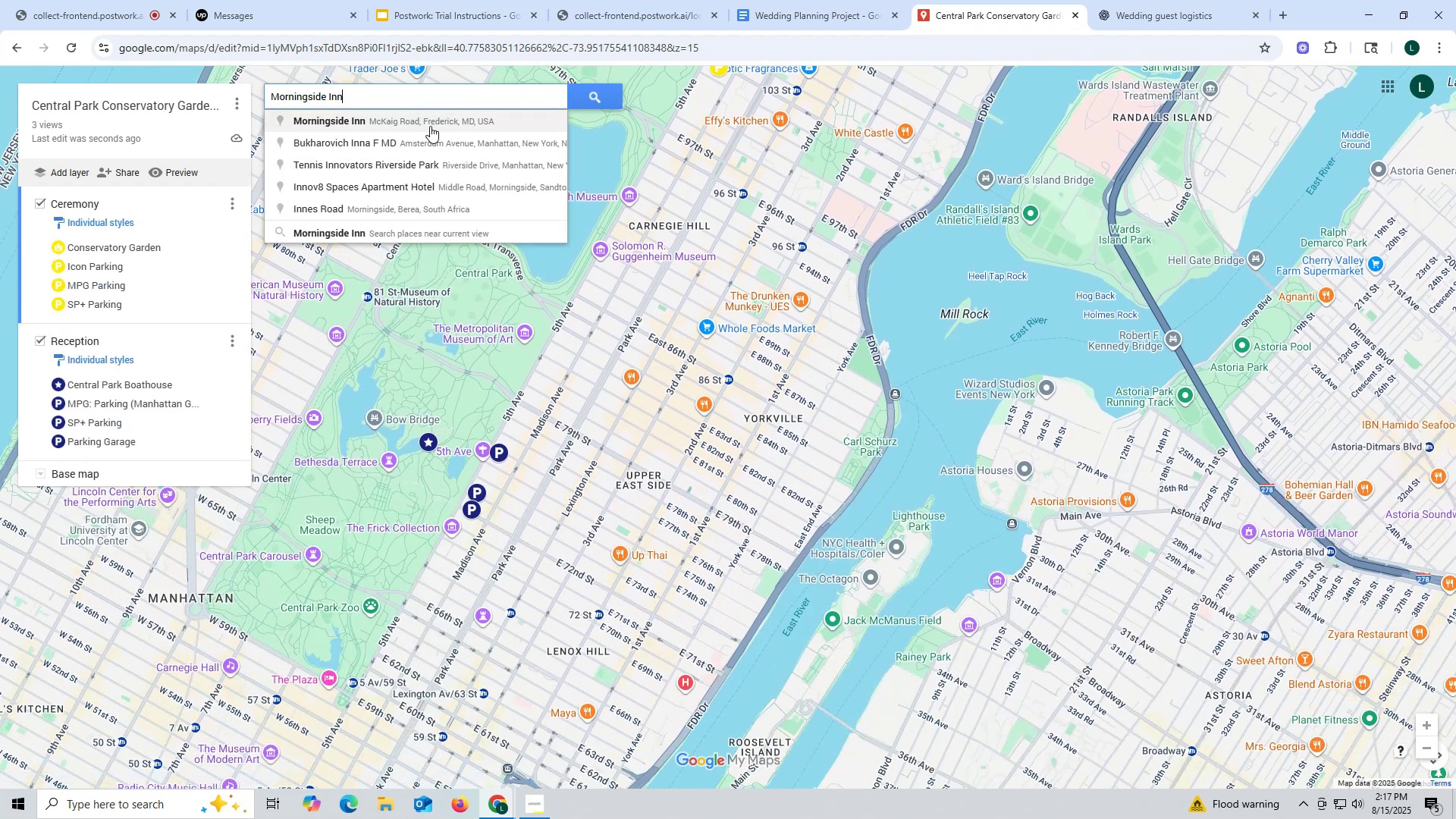 
left_click([430, 126])
 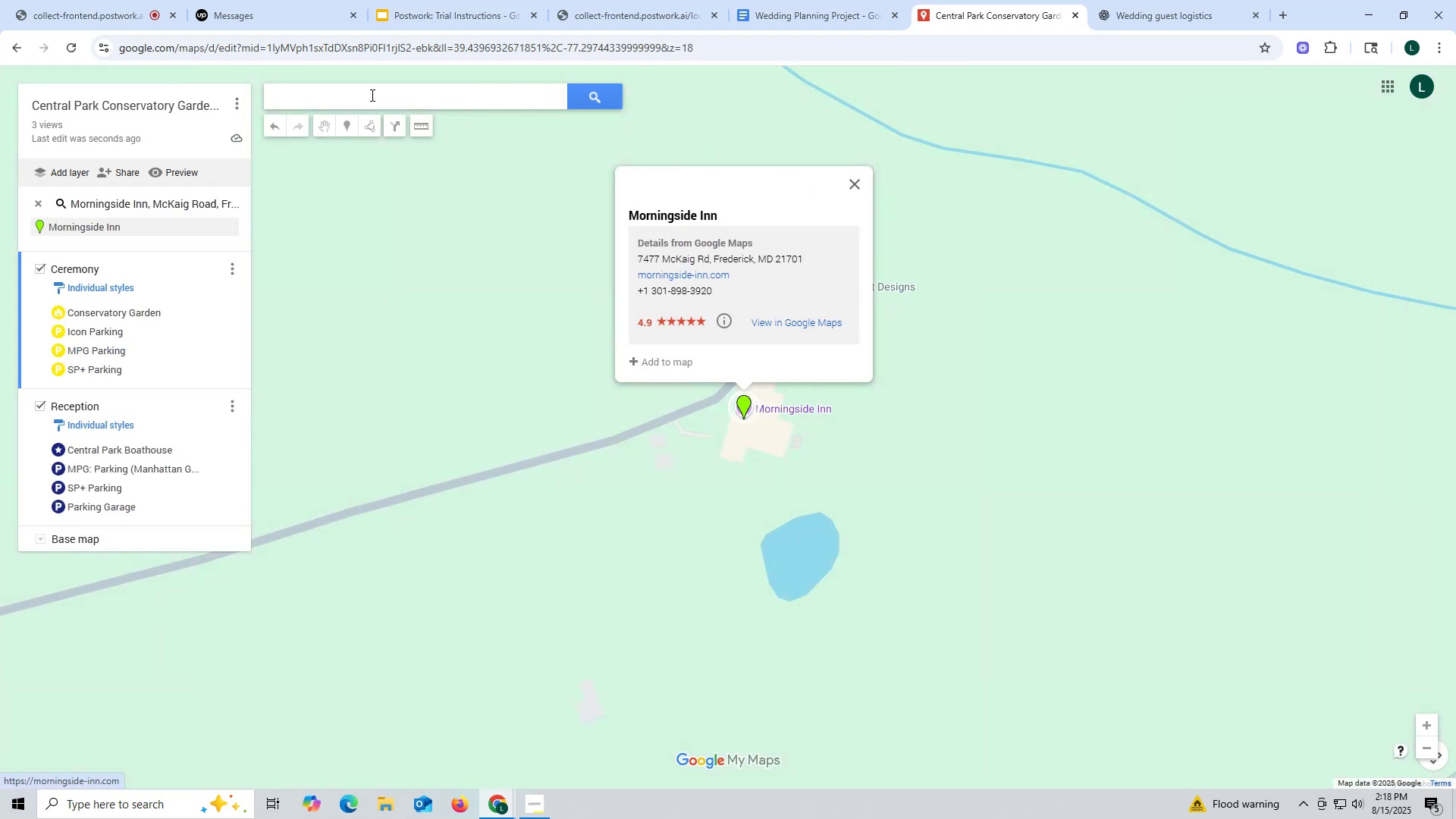 
left_click([351, 102])
 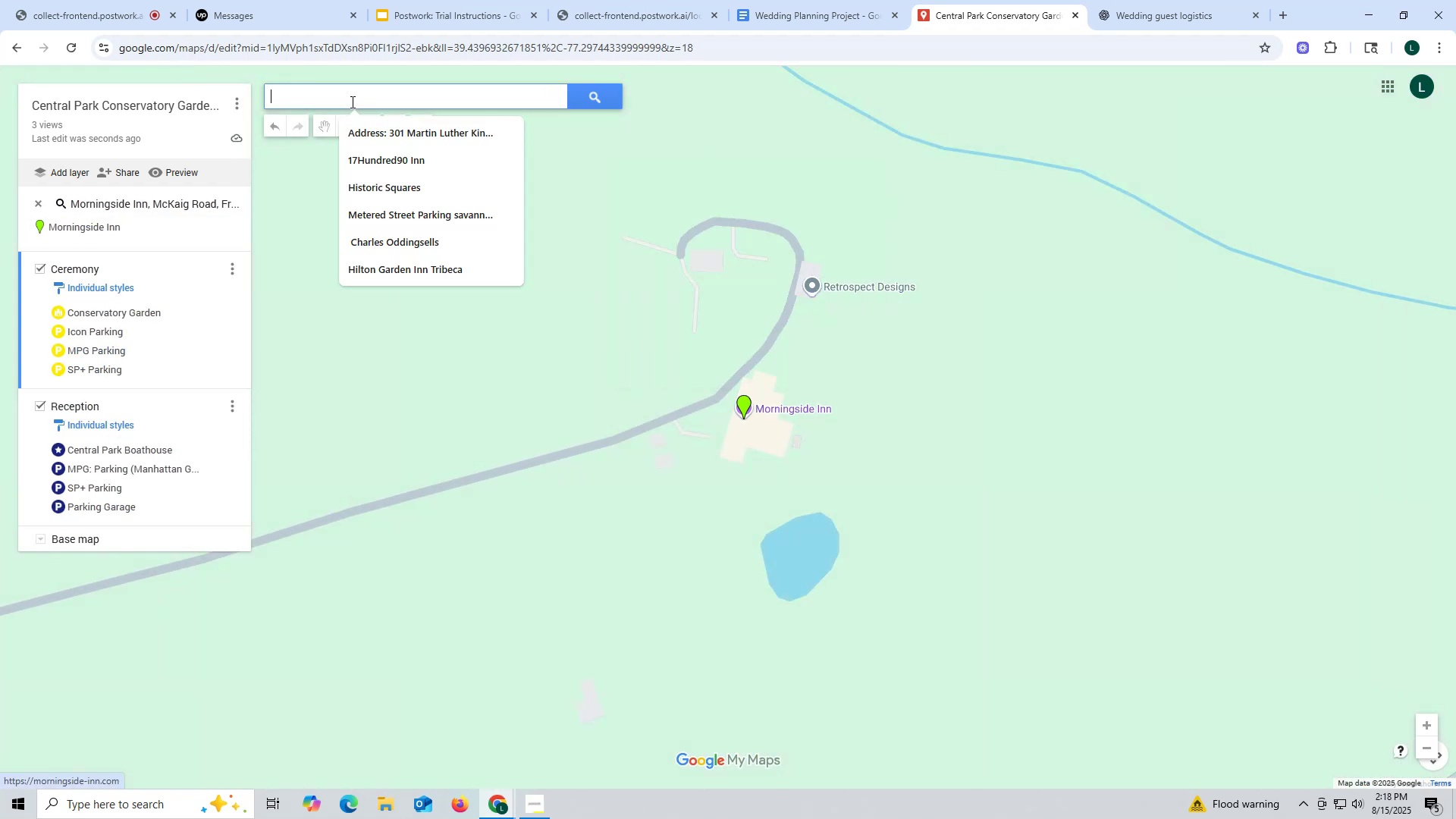 
key(Control+ControlLeft)
 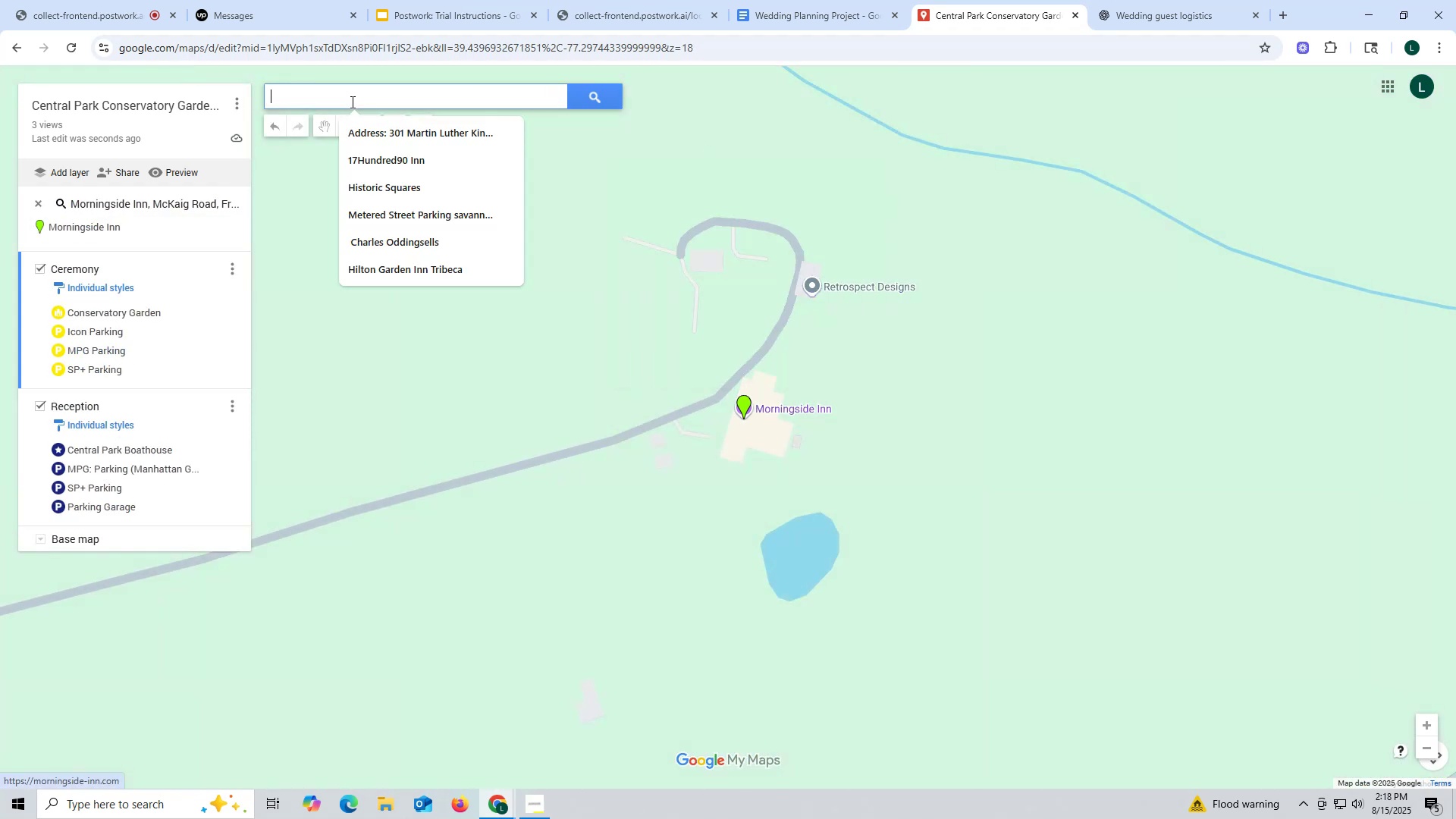 
key(Control+V)
 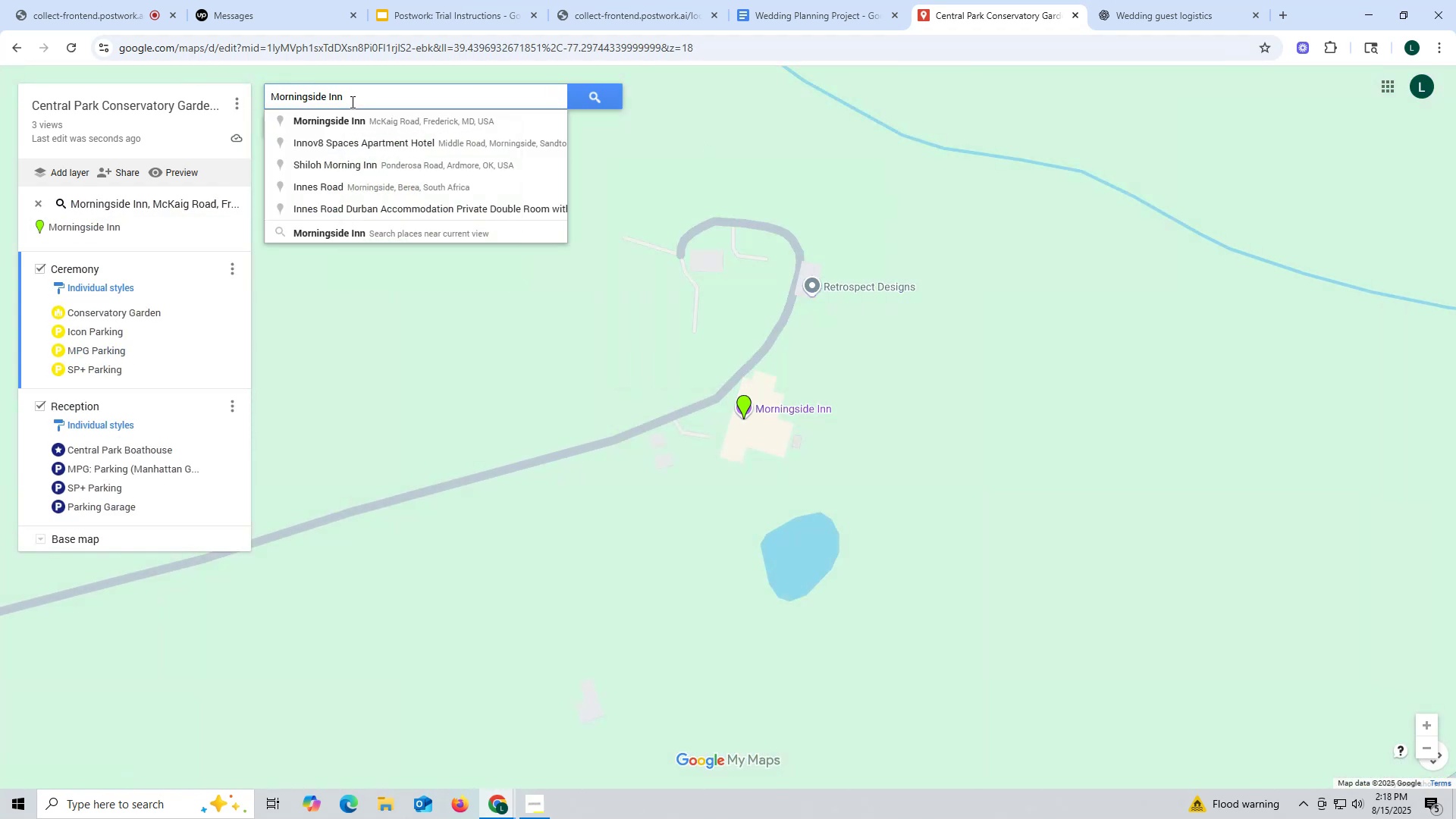 
type( new)
key(Backspace)
key(Backspace)
key(Backspace)
 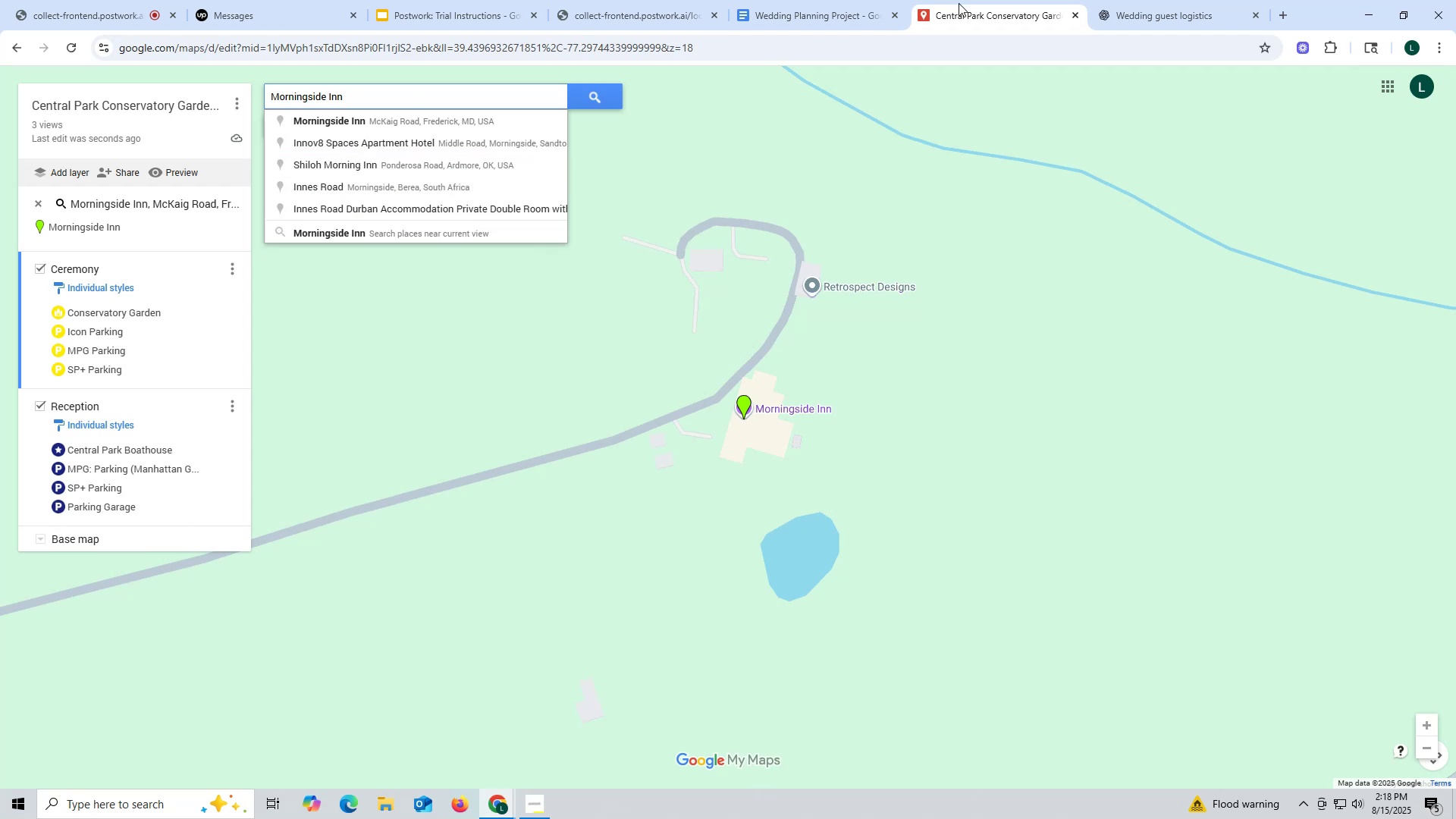 
left_click([826, 12])
 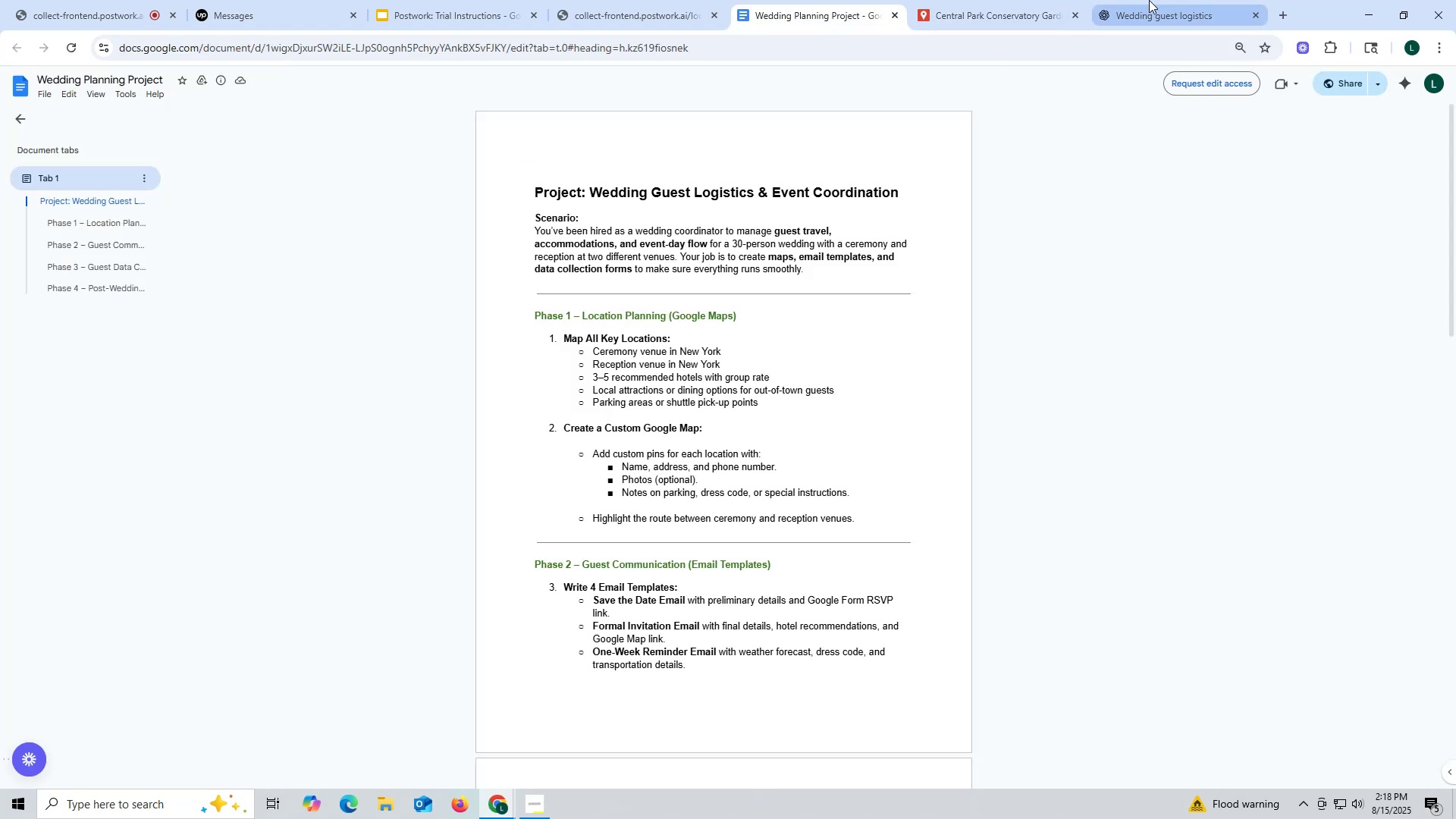 
left_click([1152, 3])
 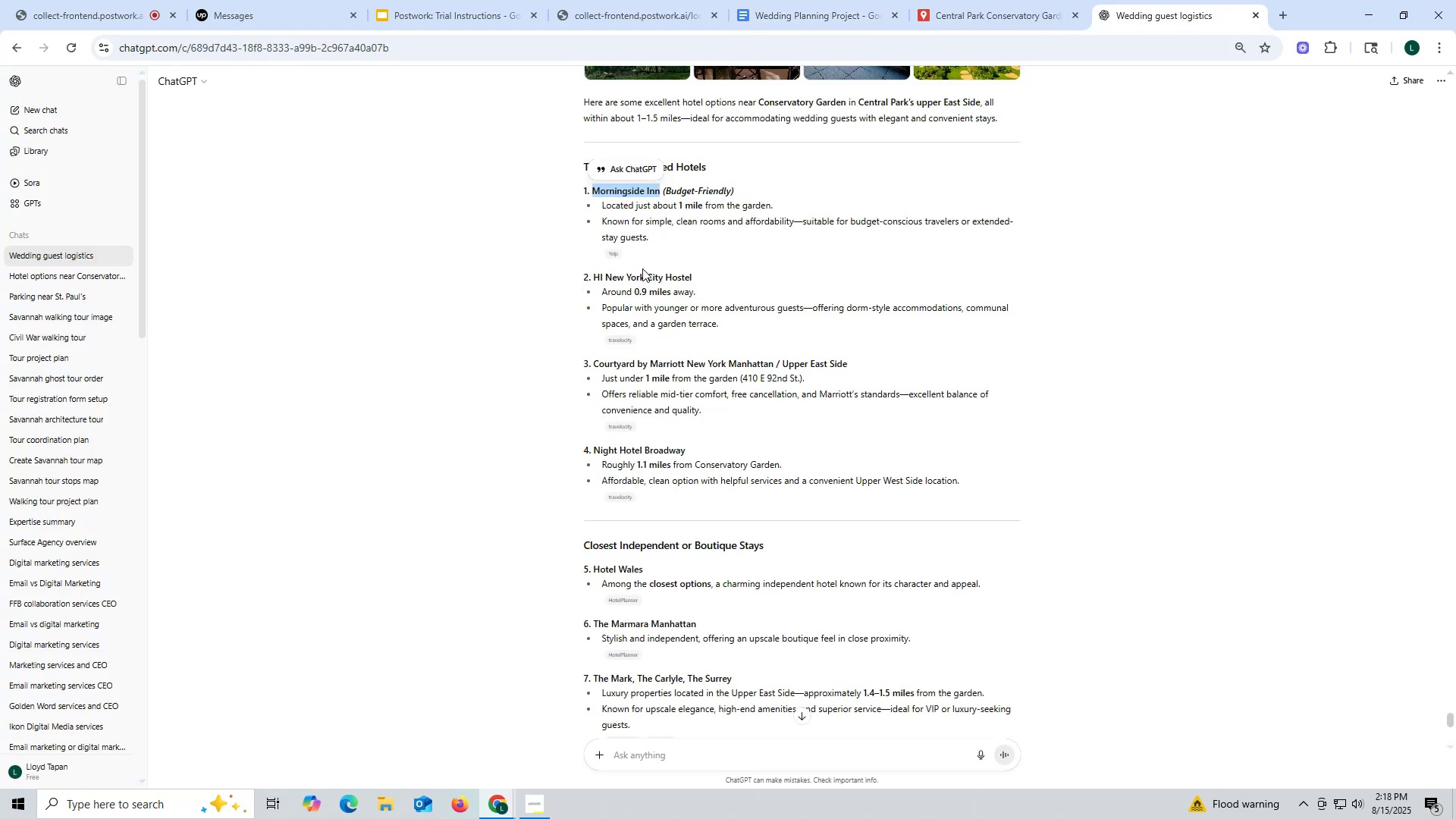 
left_click_drag(start_coordinate=[589, 275], to_coordinate=[706, 277])
 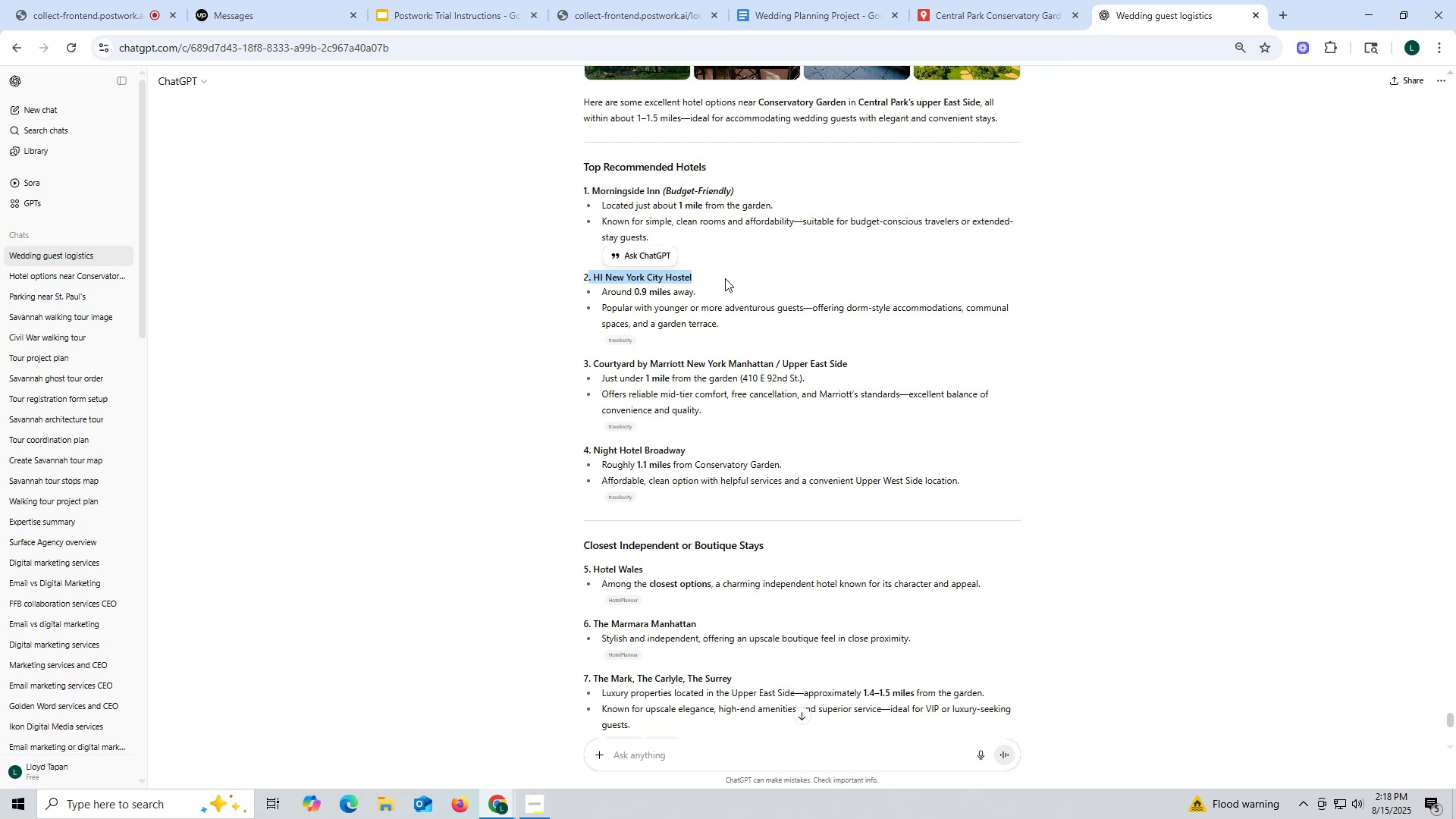 
left_click([725, 278])
 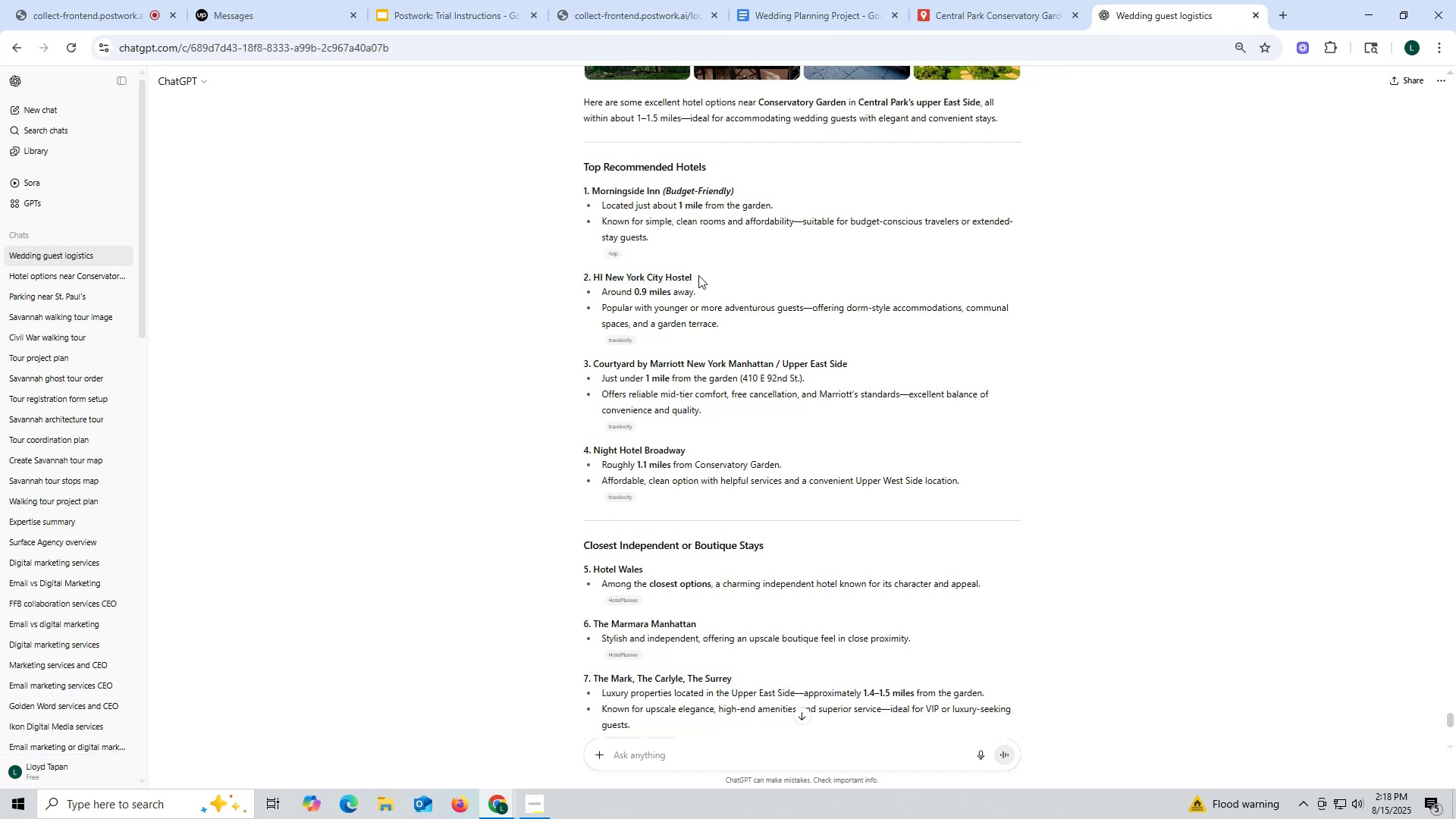 
left_click_drag(start_coordinate=[698, 275], to_coordinate=[595, 275])
 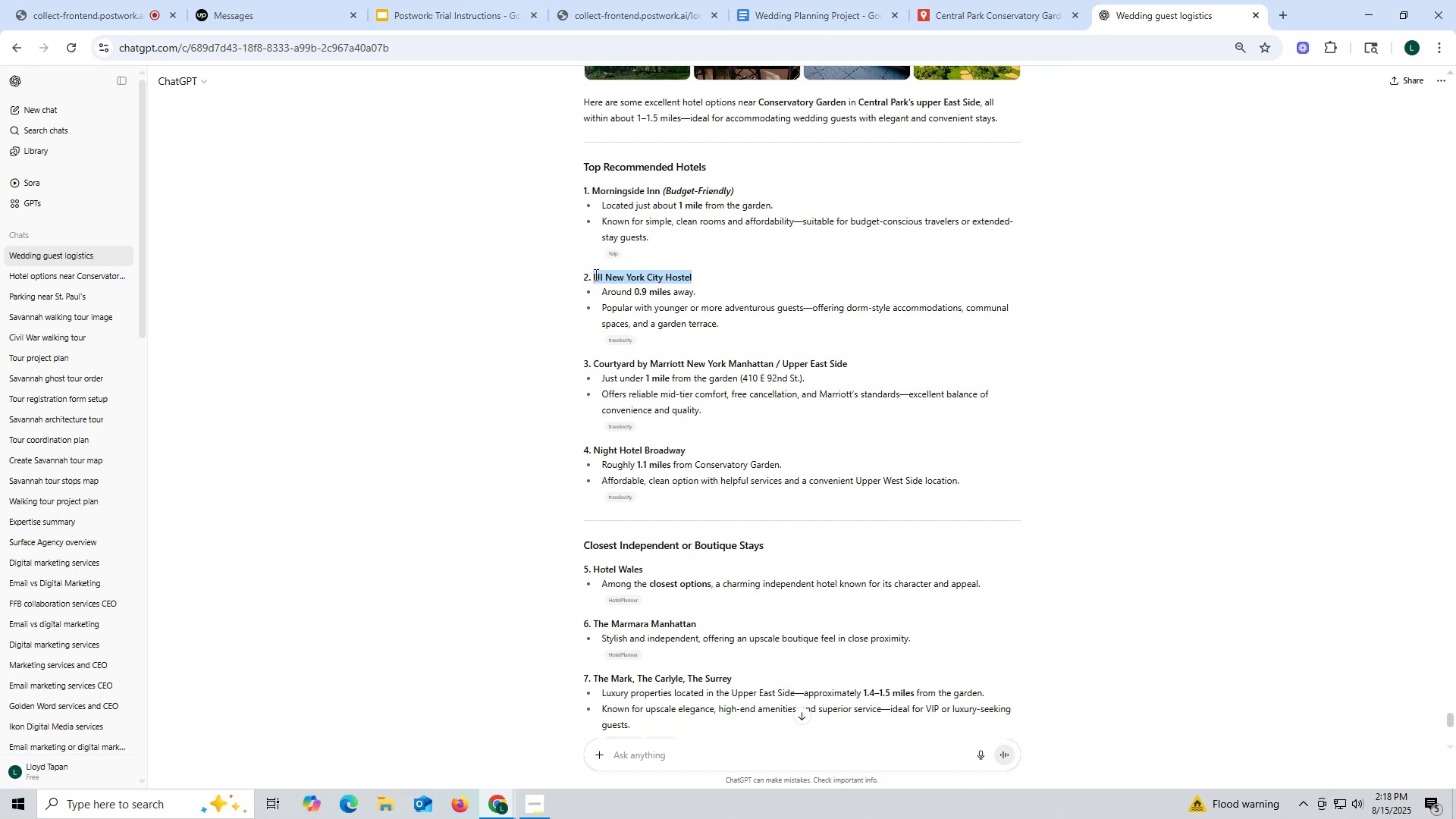 
key(Control+ControlLeft)
 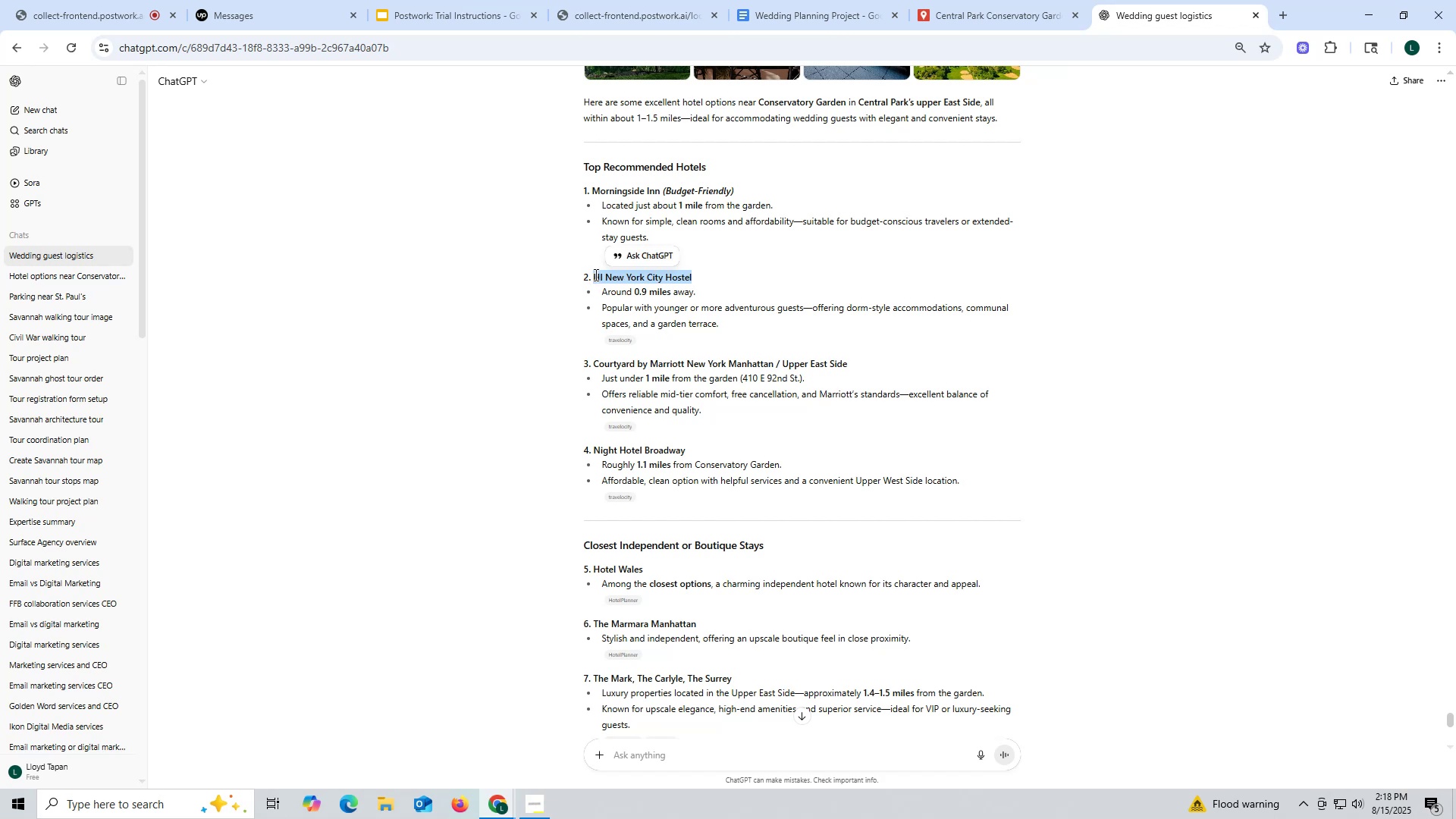 
key(Control+C)
 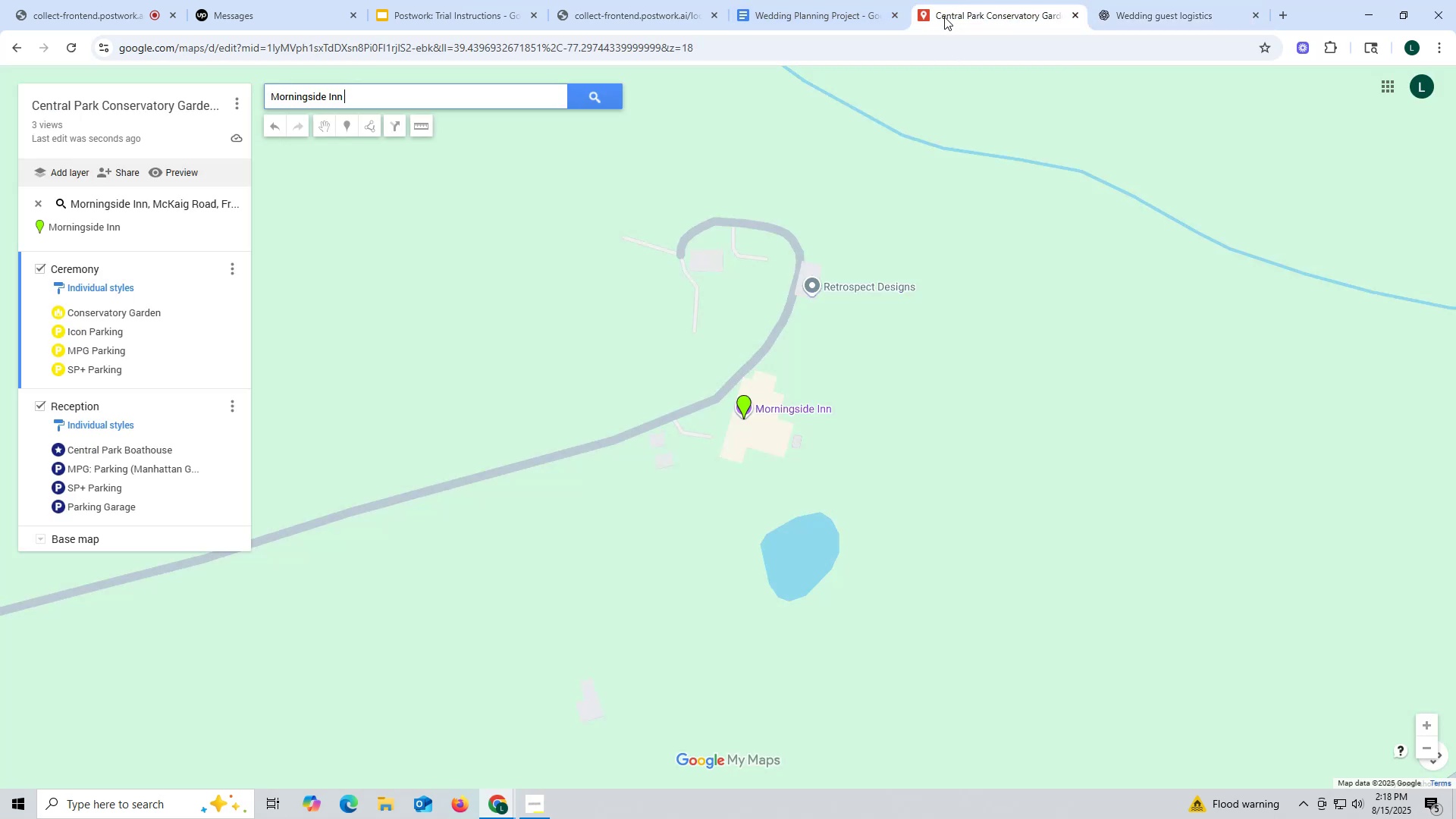 
left_click_drag(start_coordinate=[360, 100], to_coordinate=[124, 95])
 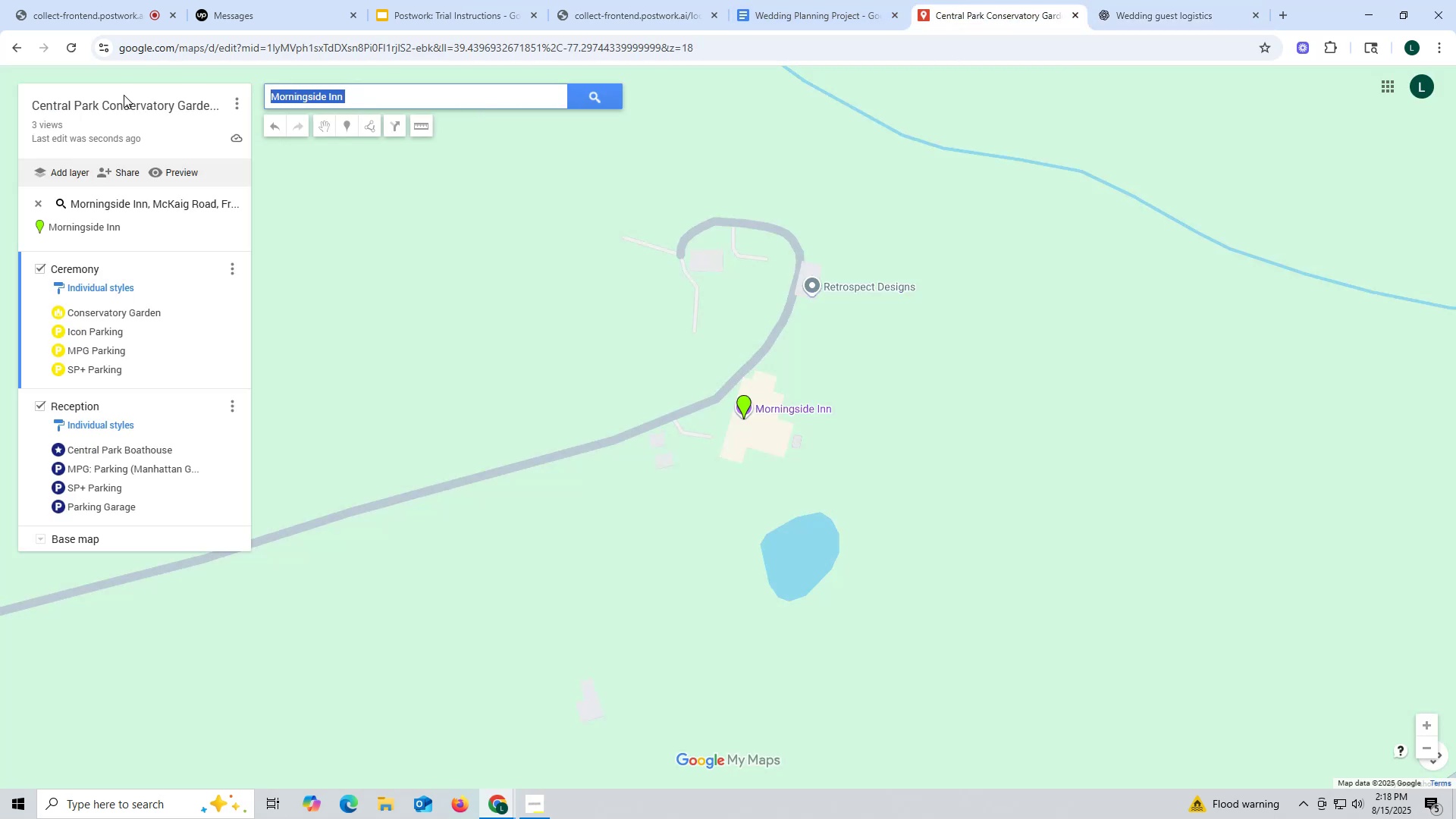 
key(Control+ControlLeft)
 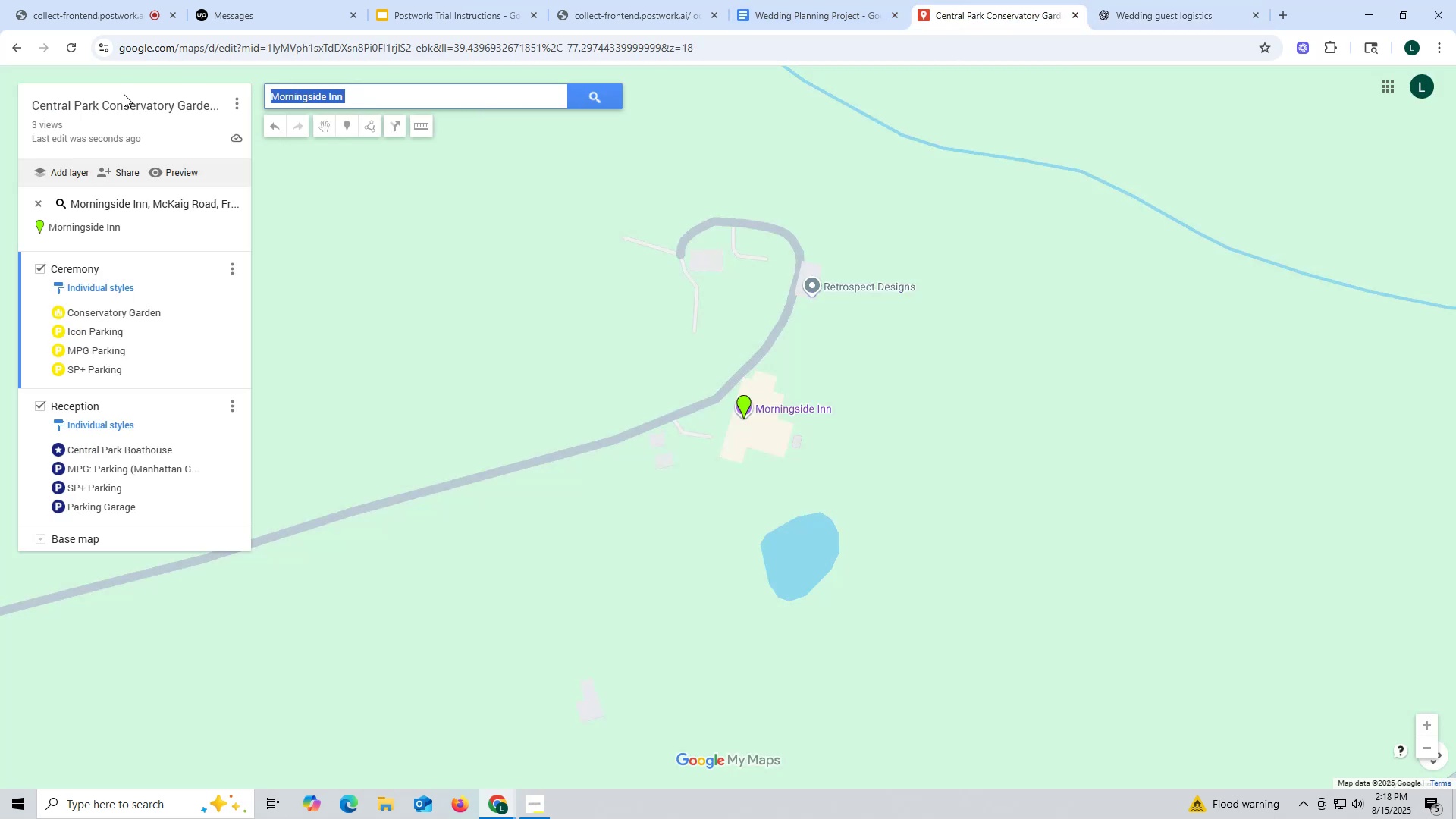 
key(Control+V)
 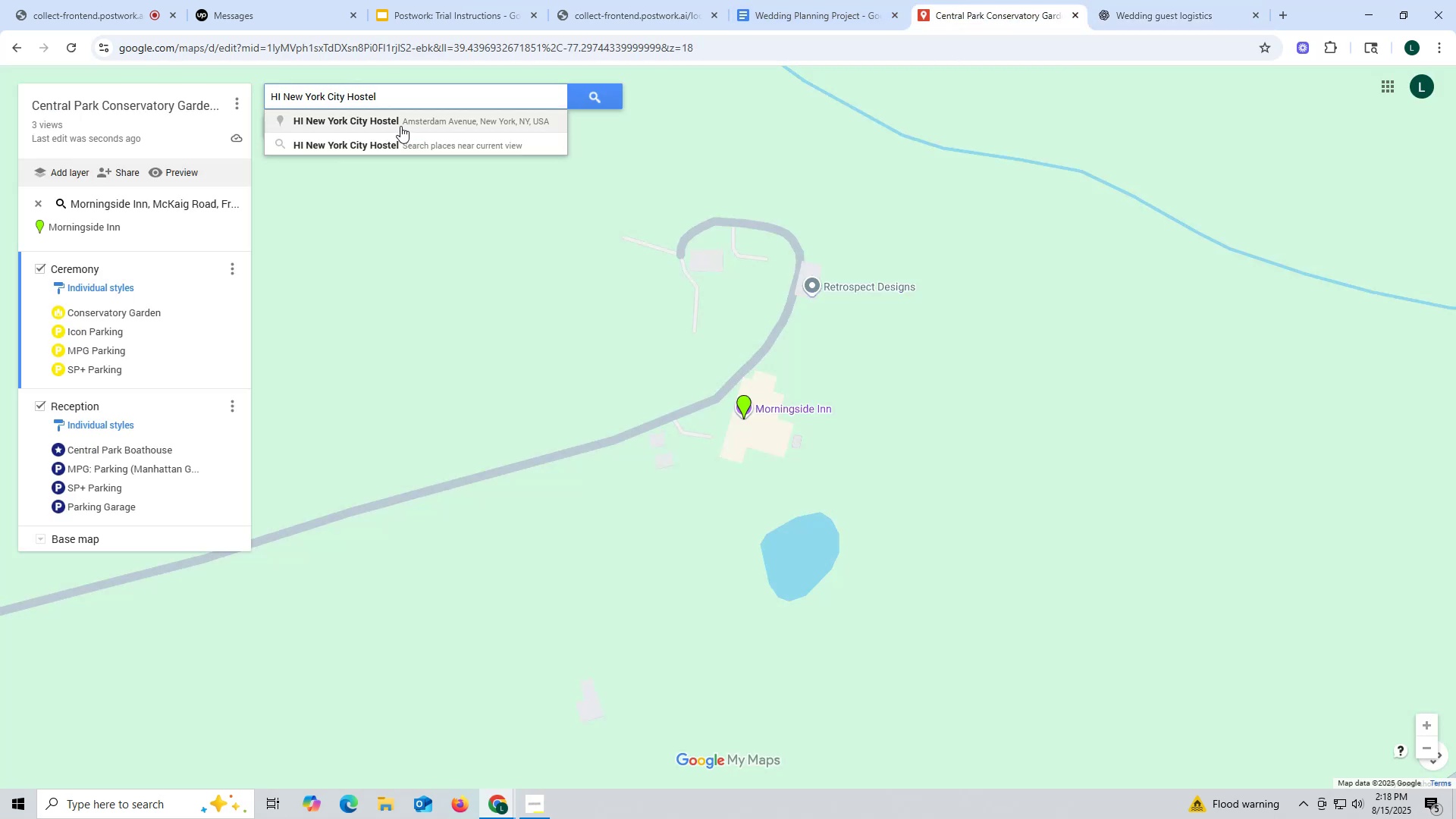 
left_click([406, 123])
 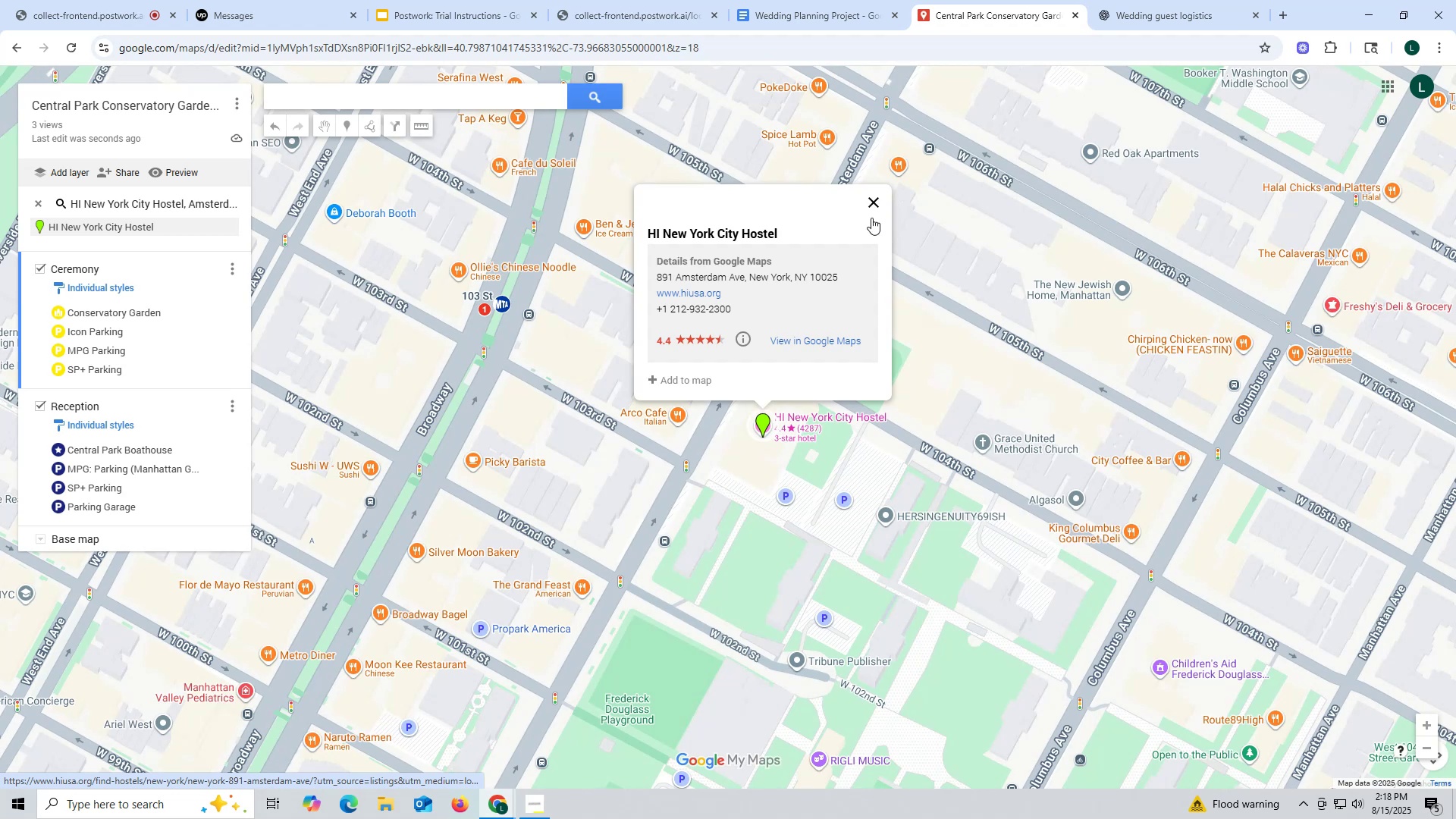 
left_click_drag(start_coordinate=[861, 202], to_coordinate=[865, 202])
 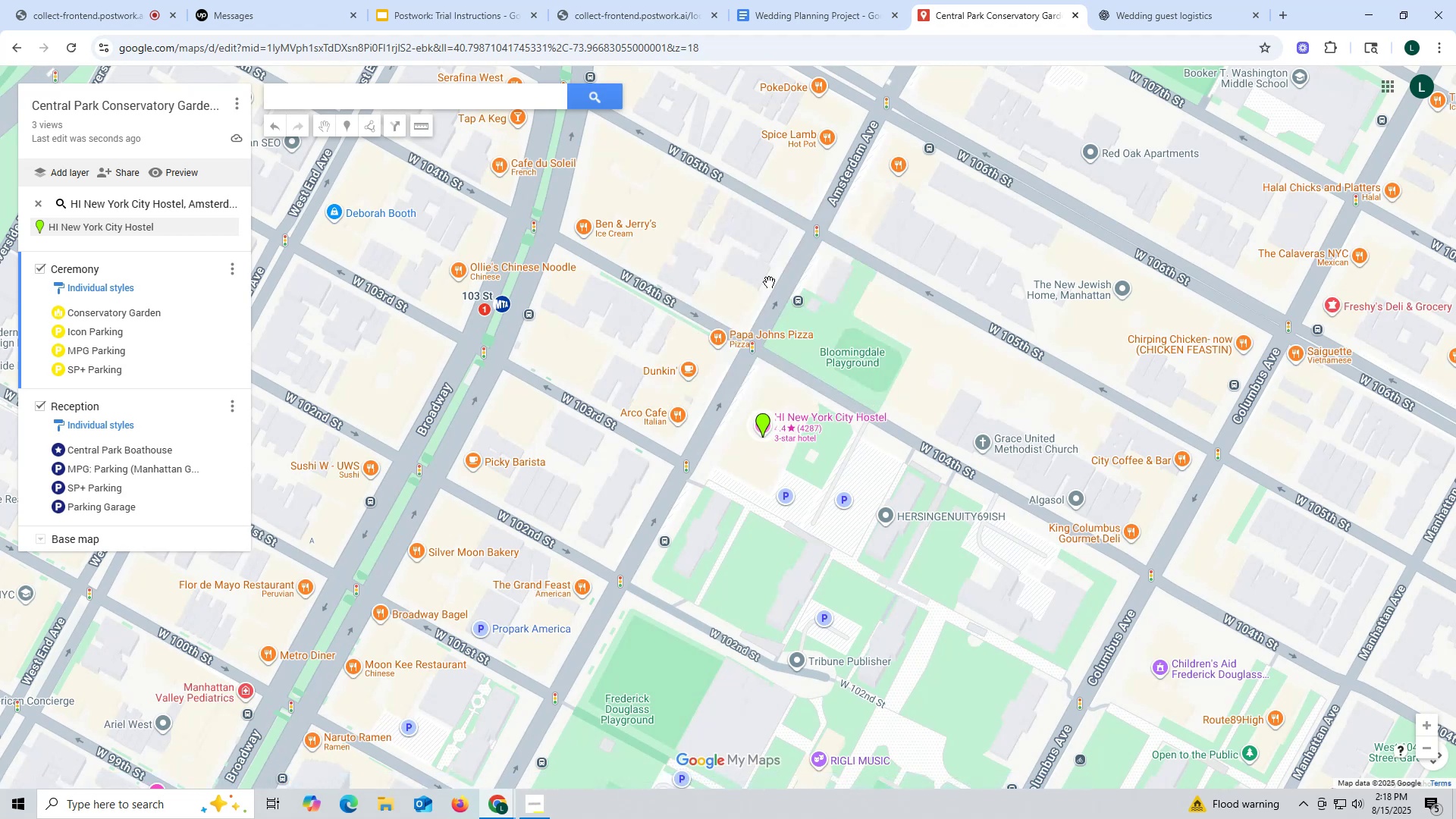 
scroll: coordinate [626, 347], scroll_direction: down, amount: 6.0
 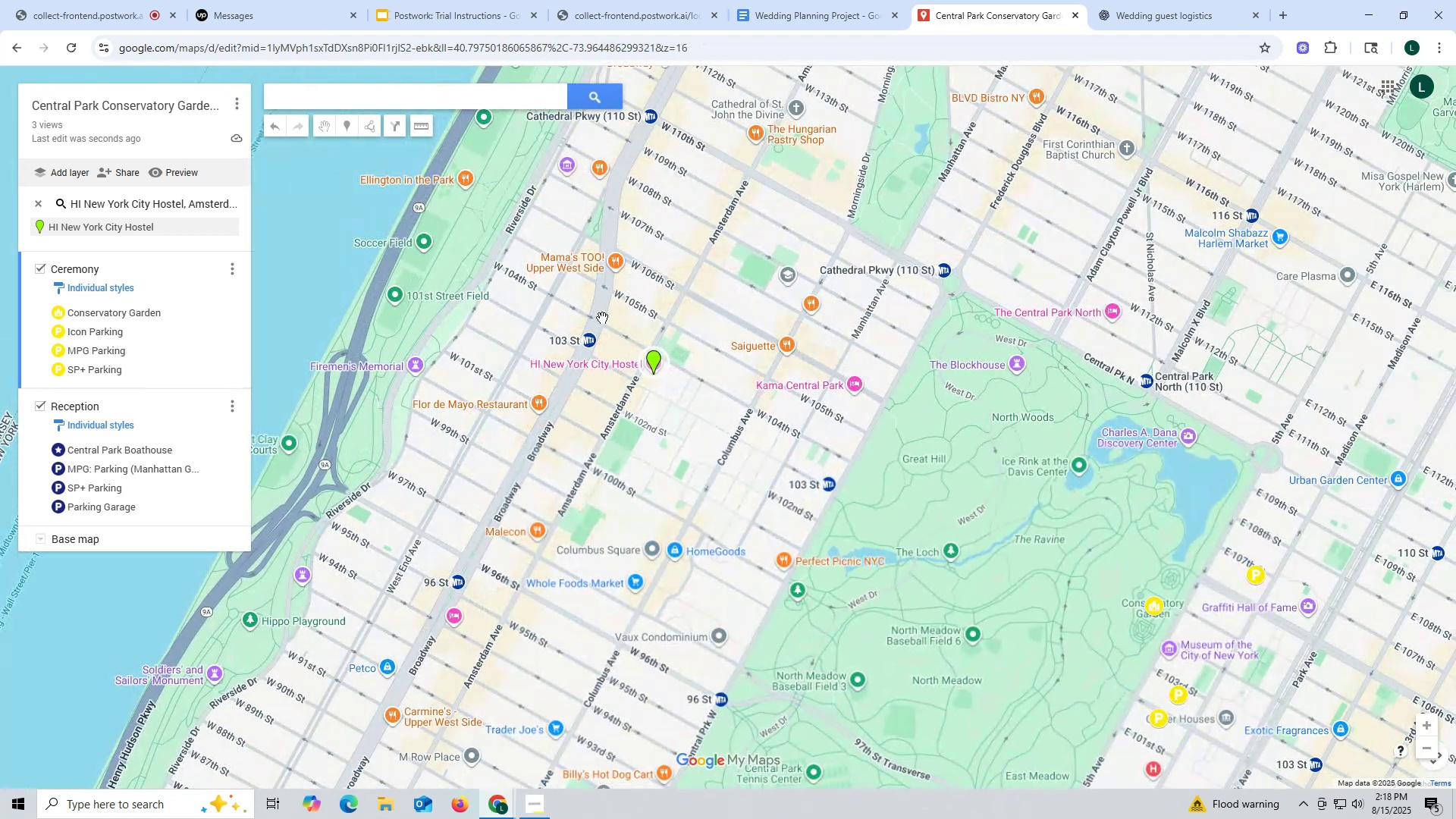 
left_click_drag(start_coordinate=[579, 390], to_coordinate=[484, 275])
 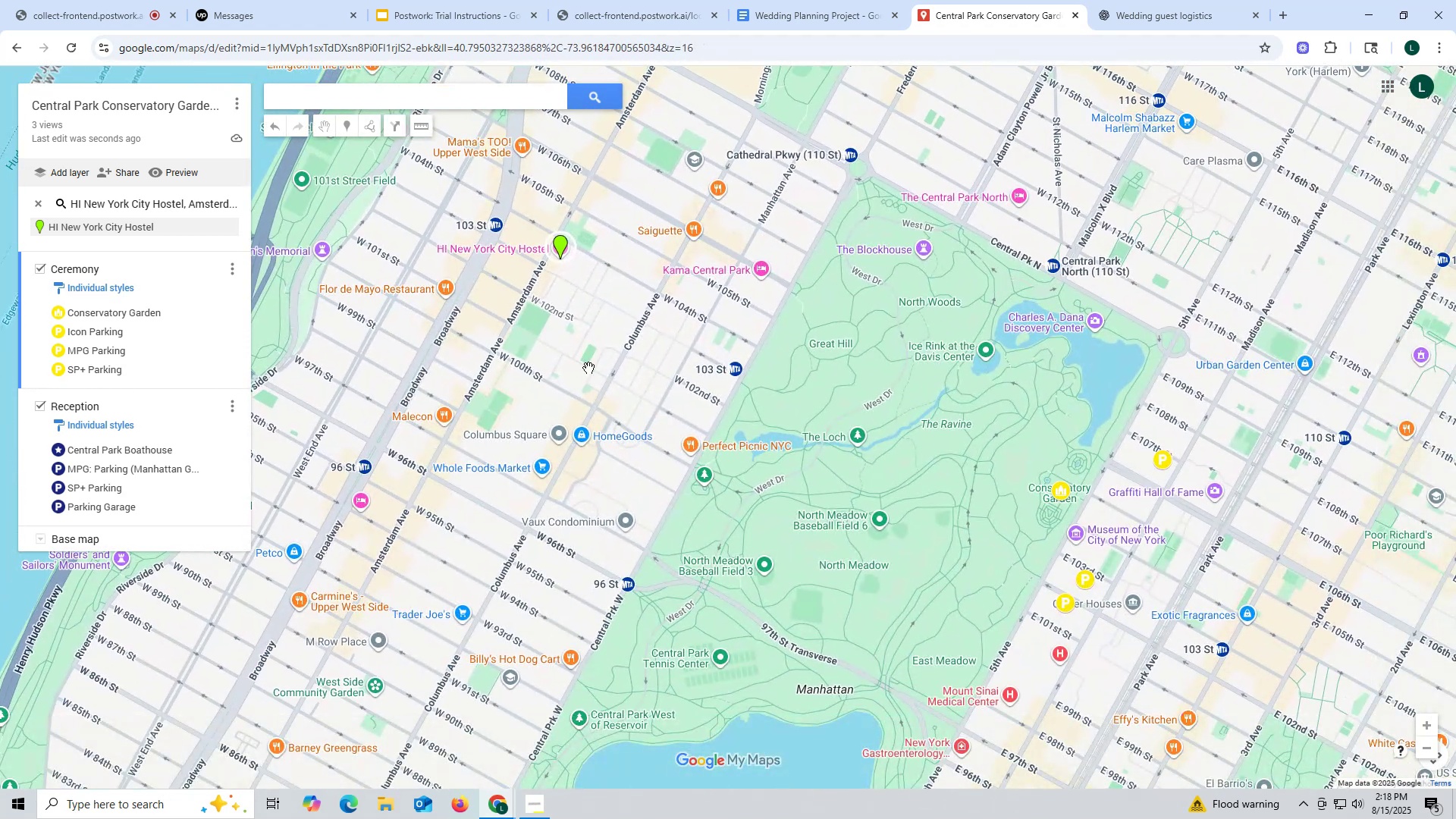 
left_click_drag(start_coordinate=[588, 368], to_coordinate=[435, 325])
 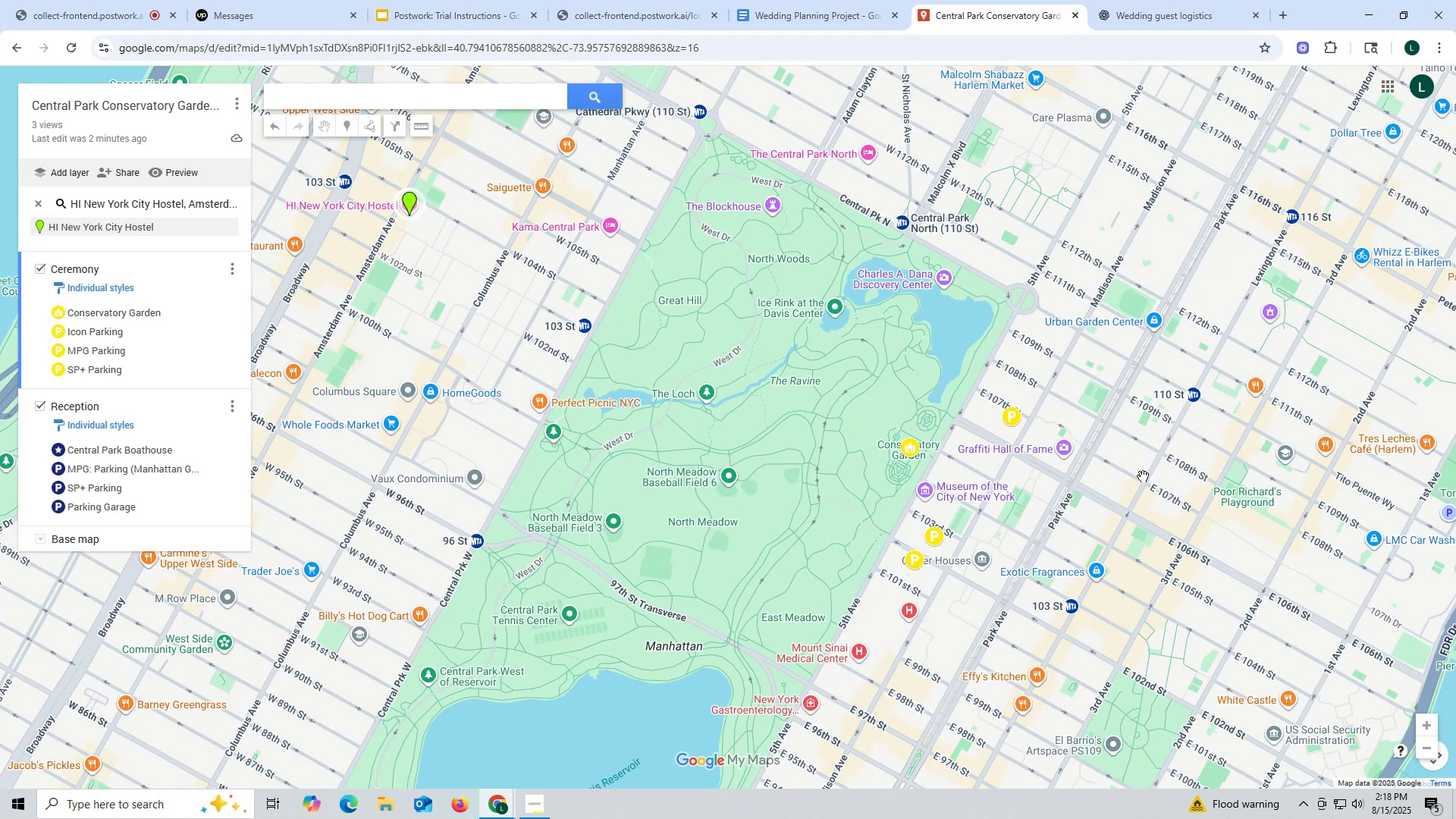 
left_click_drag(start_coordinate=[1025, 494], to_coordinate=[943, 423])
 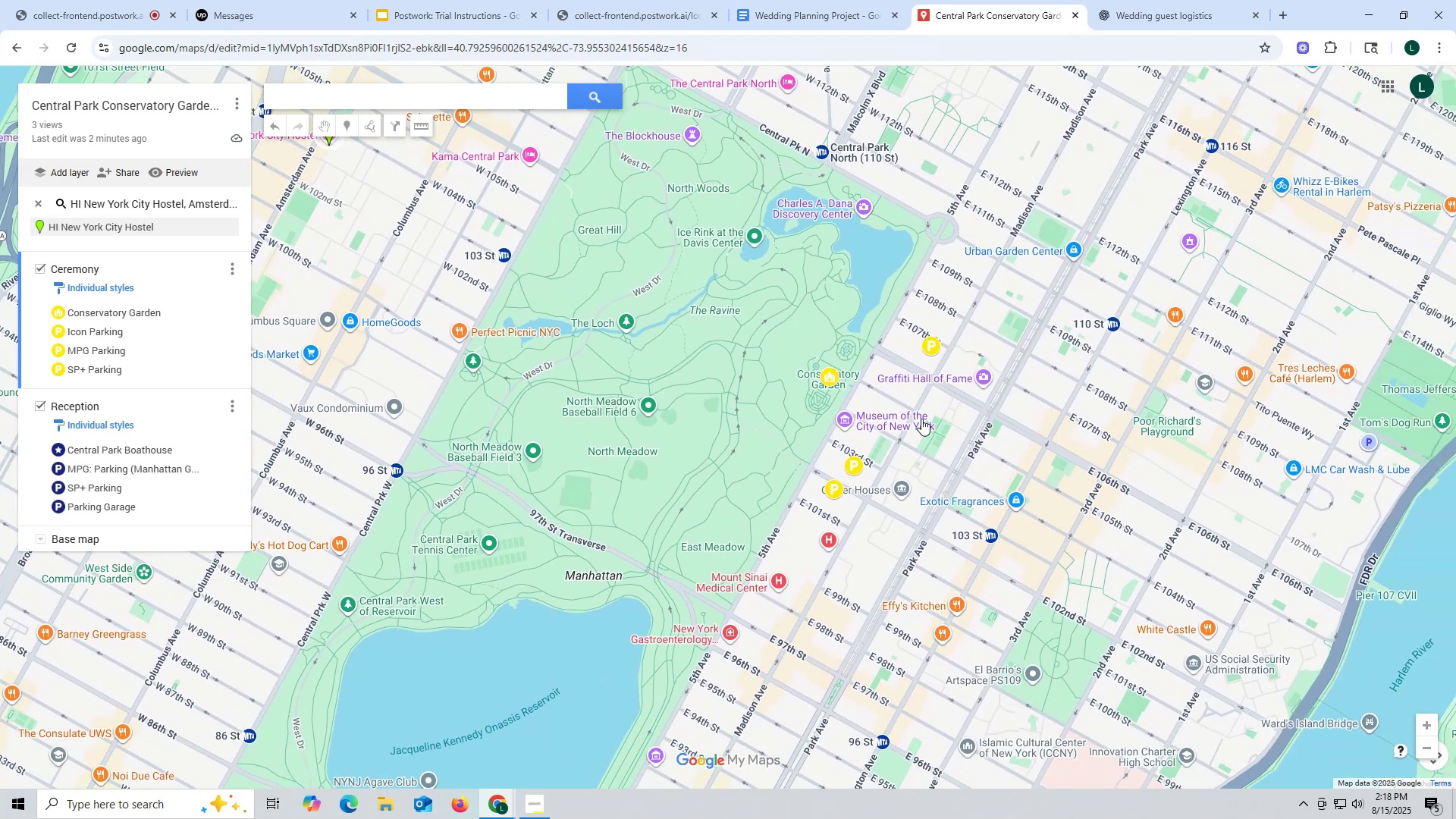 
scroll: coordinate [931, 423], scroll_direction: up, amount: 1.0
 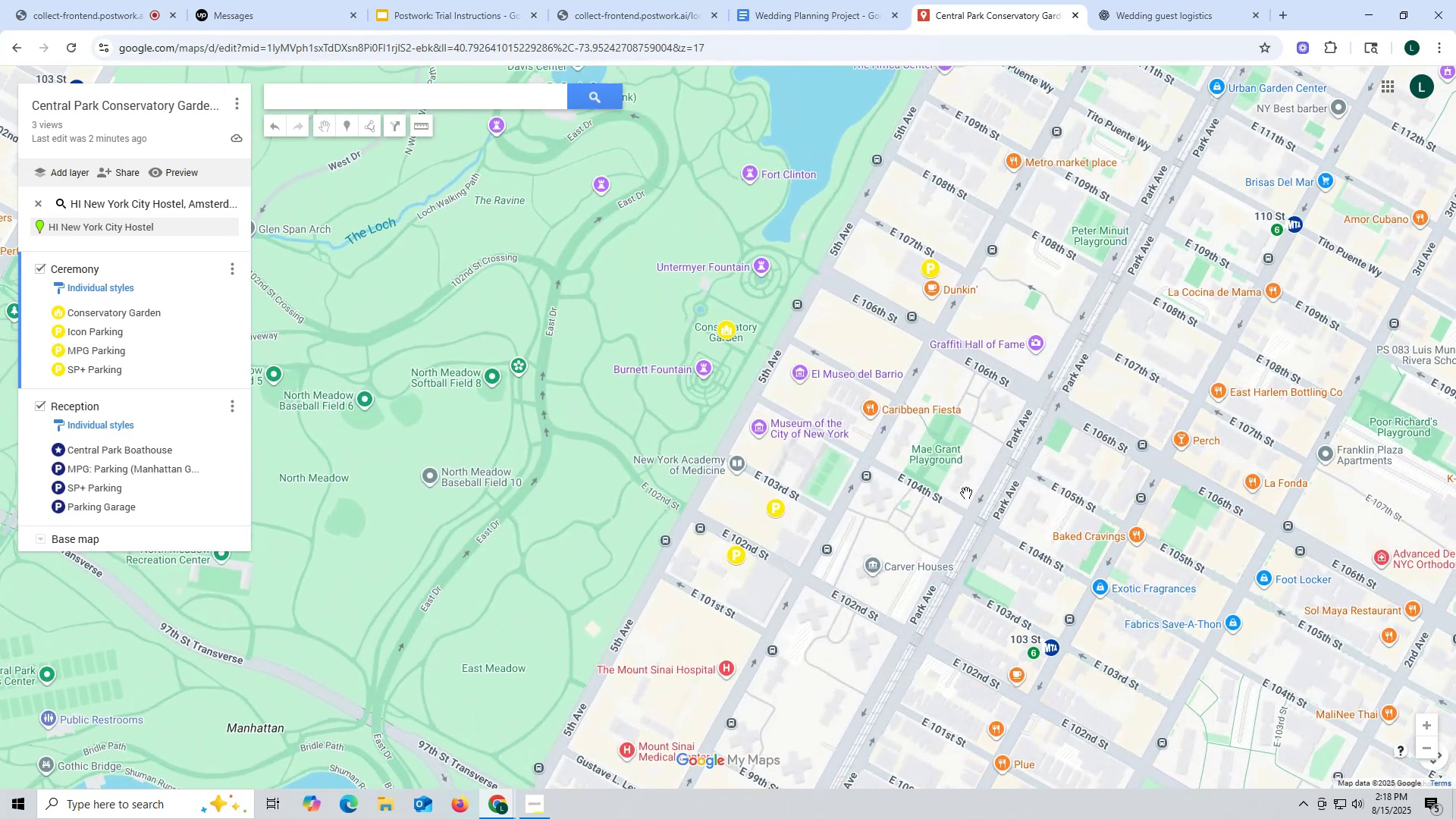 
scroll: coordinate [964, 484], scroll_direction: down, amount: 2.0
 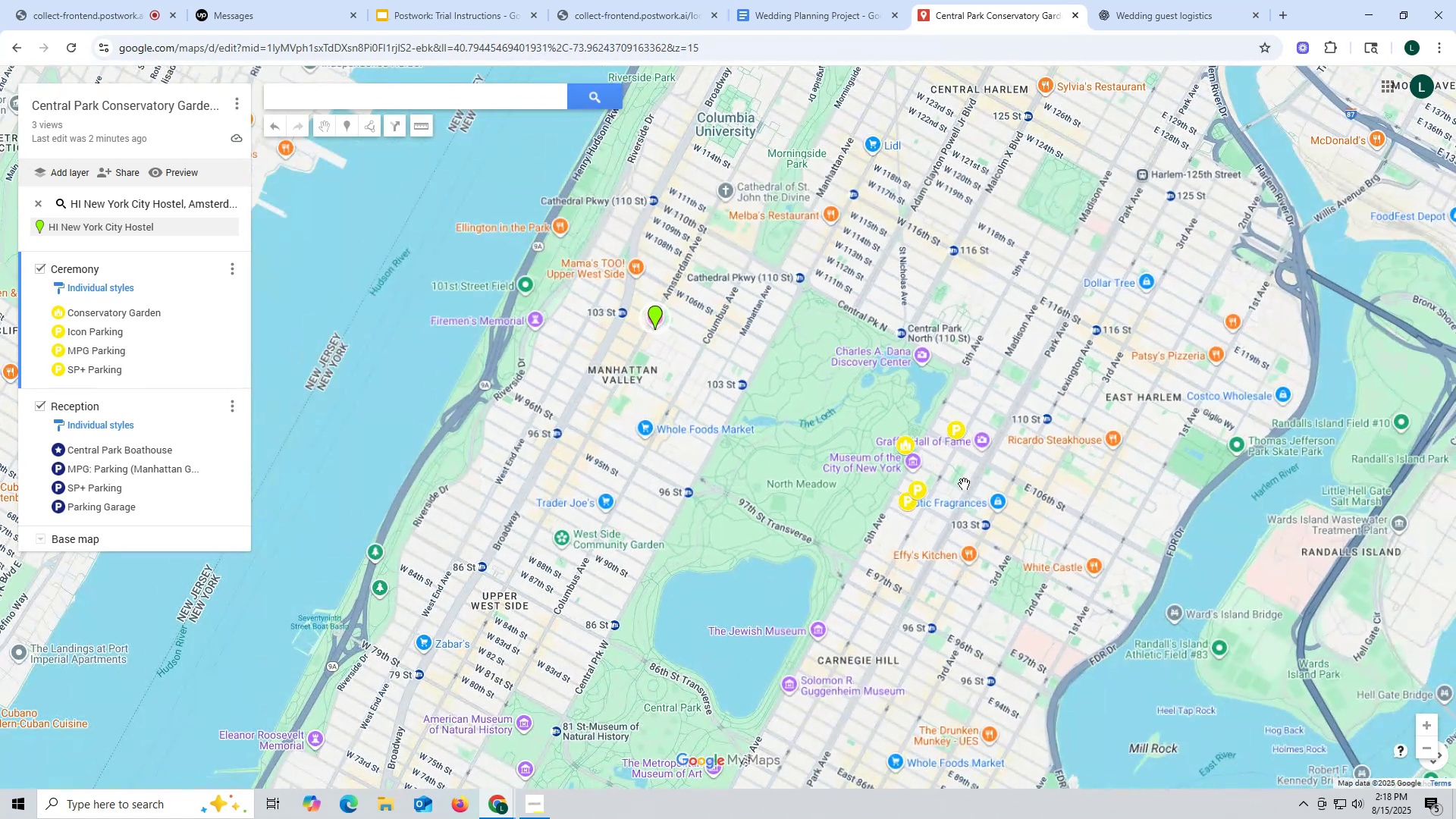 
left_click_drag(start_coordinate=[964, 482], to_coordinate=[927, 458])
 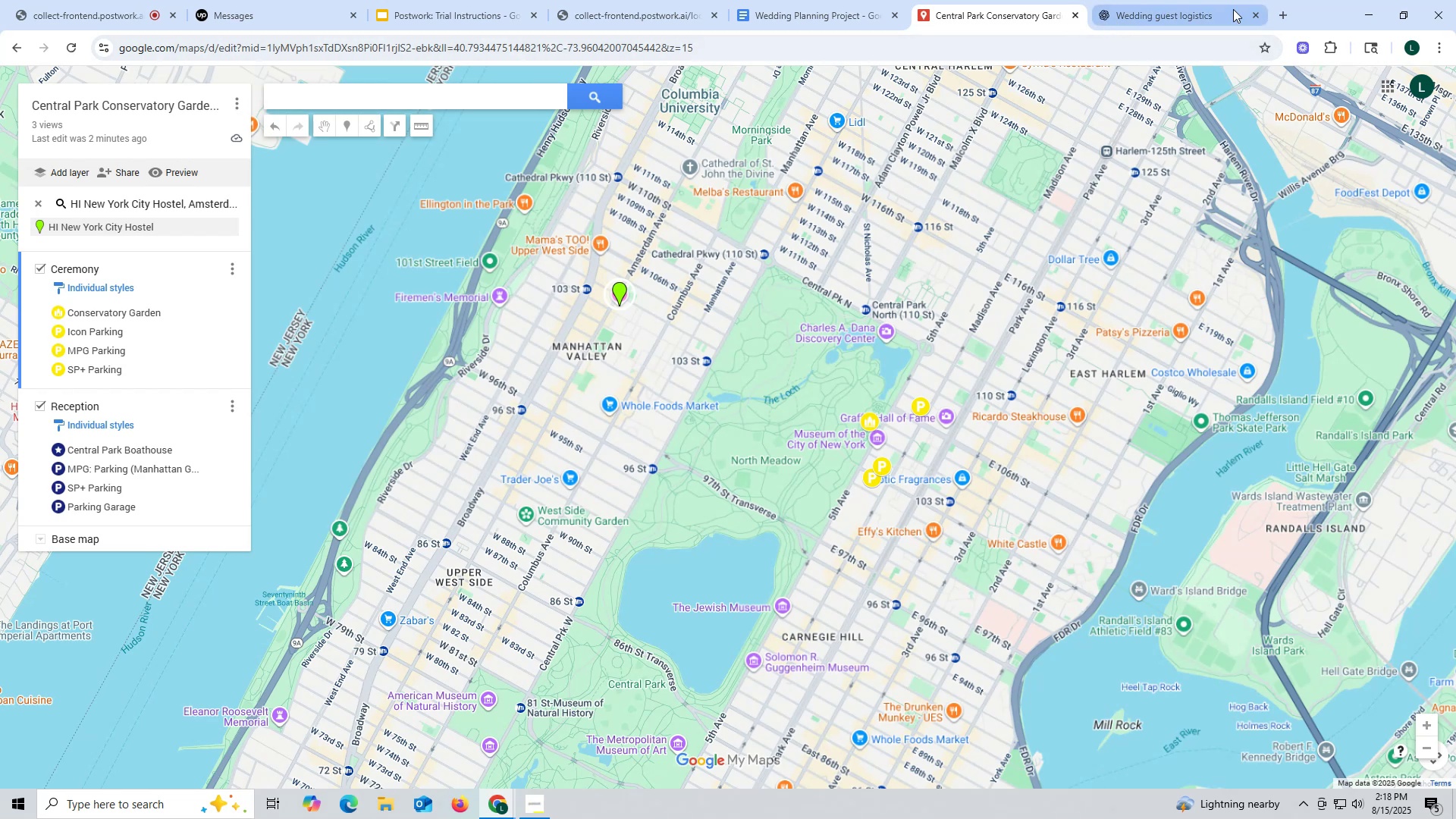 
key(Control+ControlLeft)
 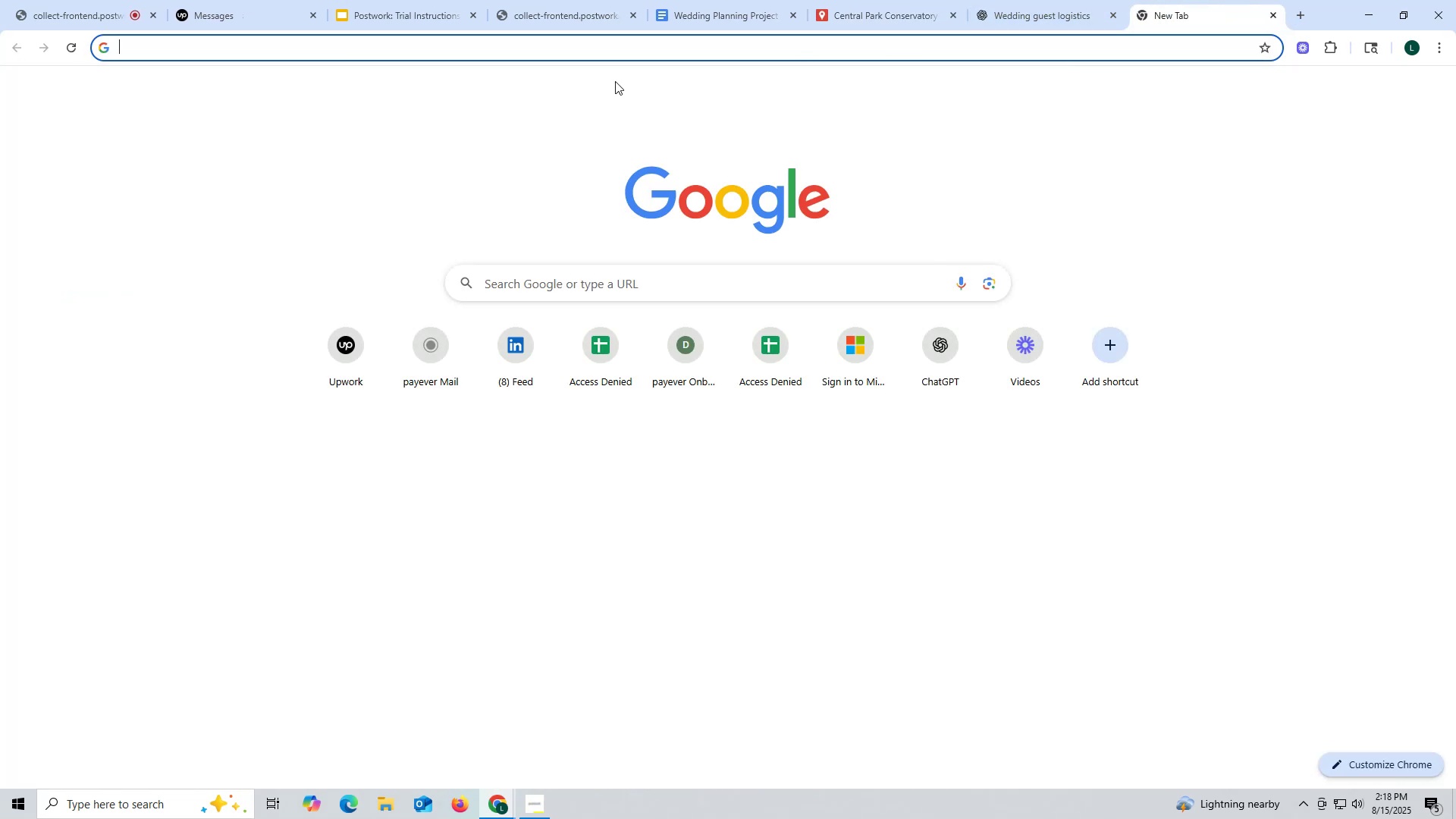 
key(Control+V)
 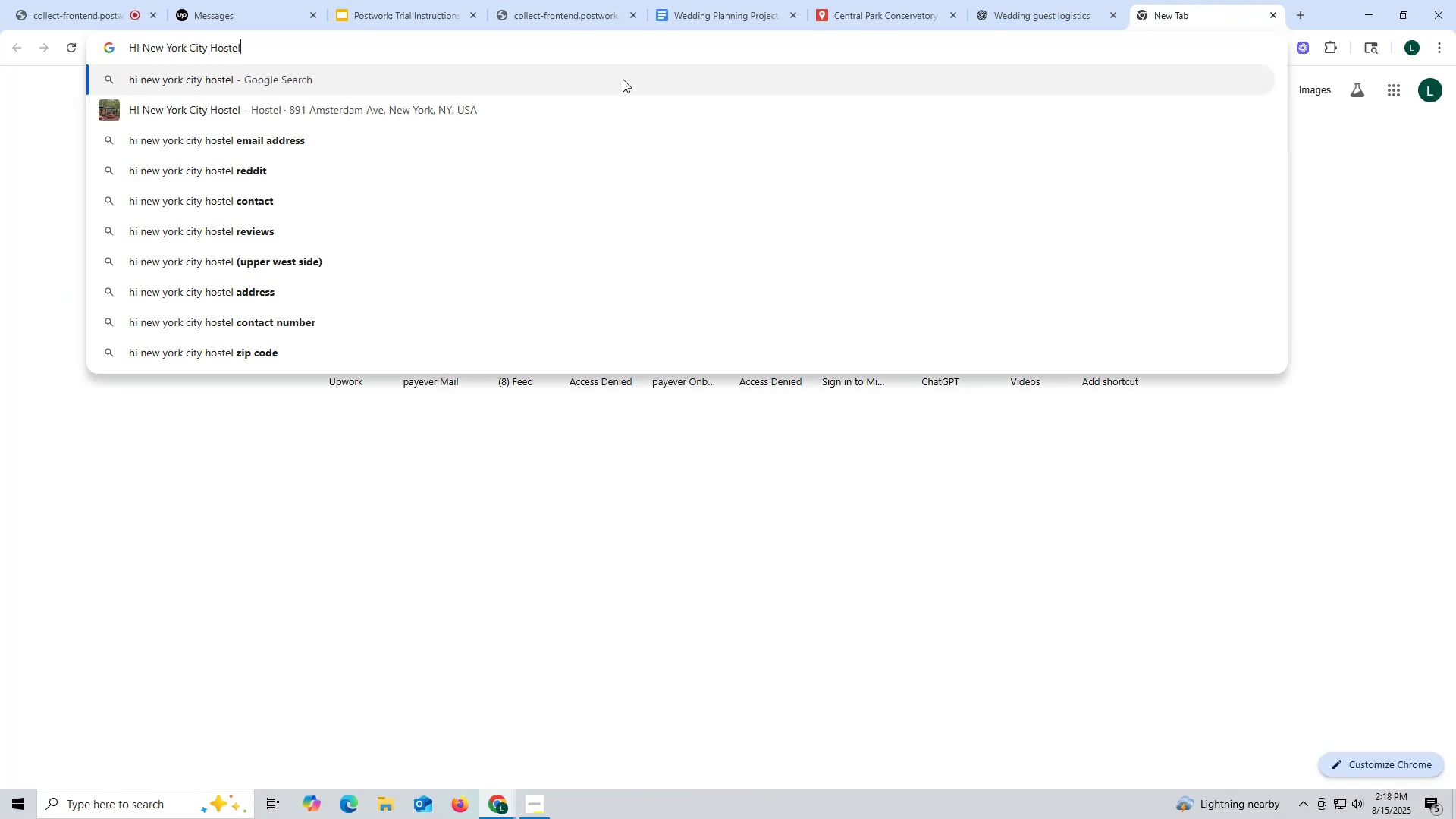 
key(Enter)
 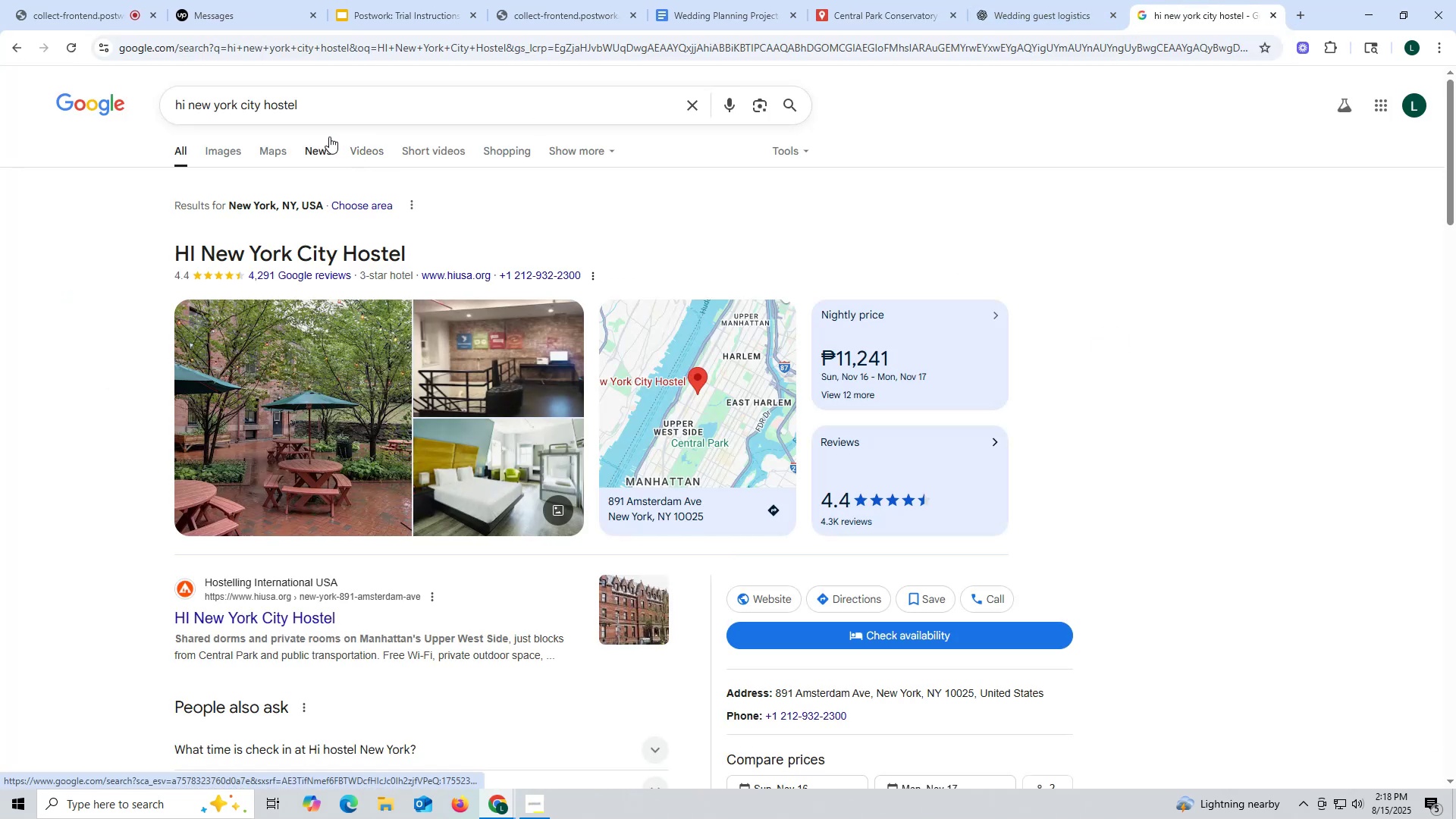 
left_click([230, 147])
 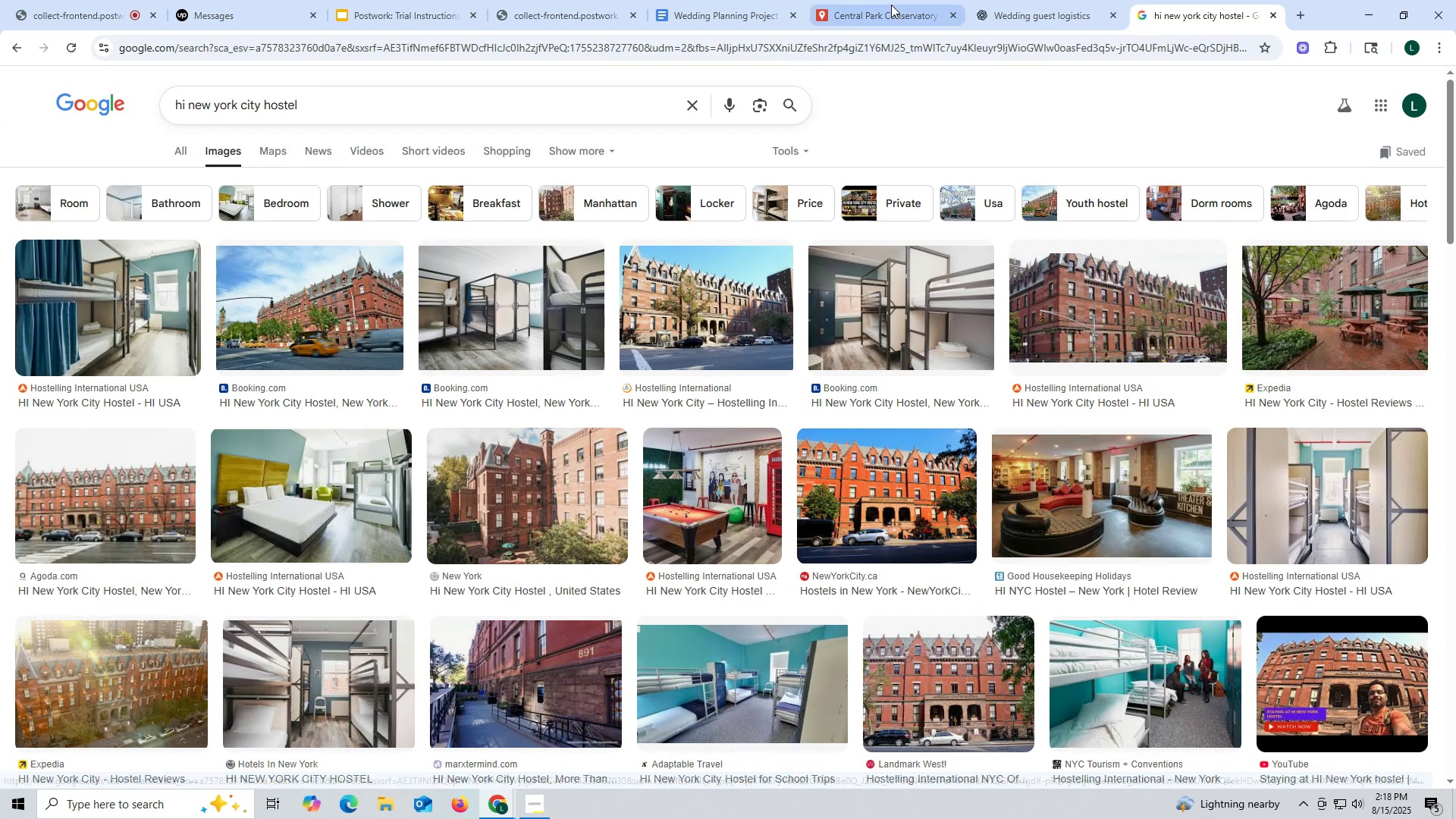 
wait(9.25)
 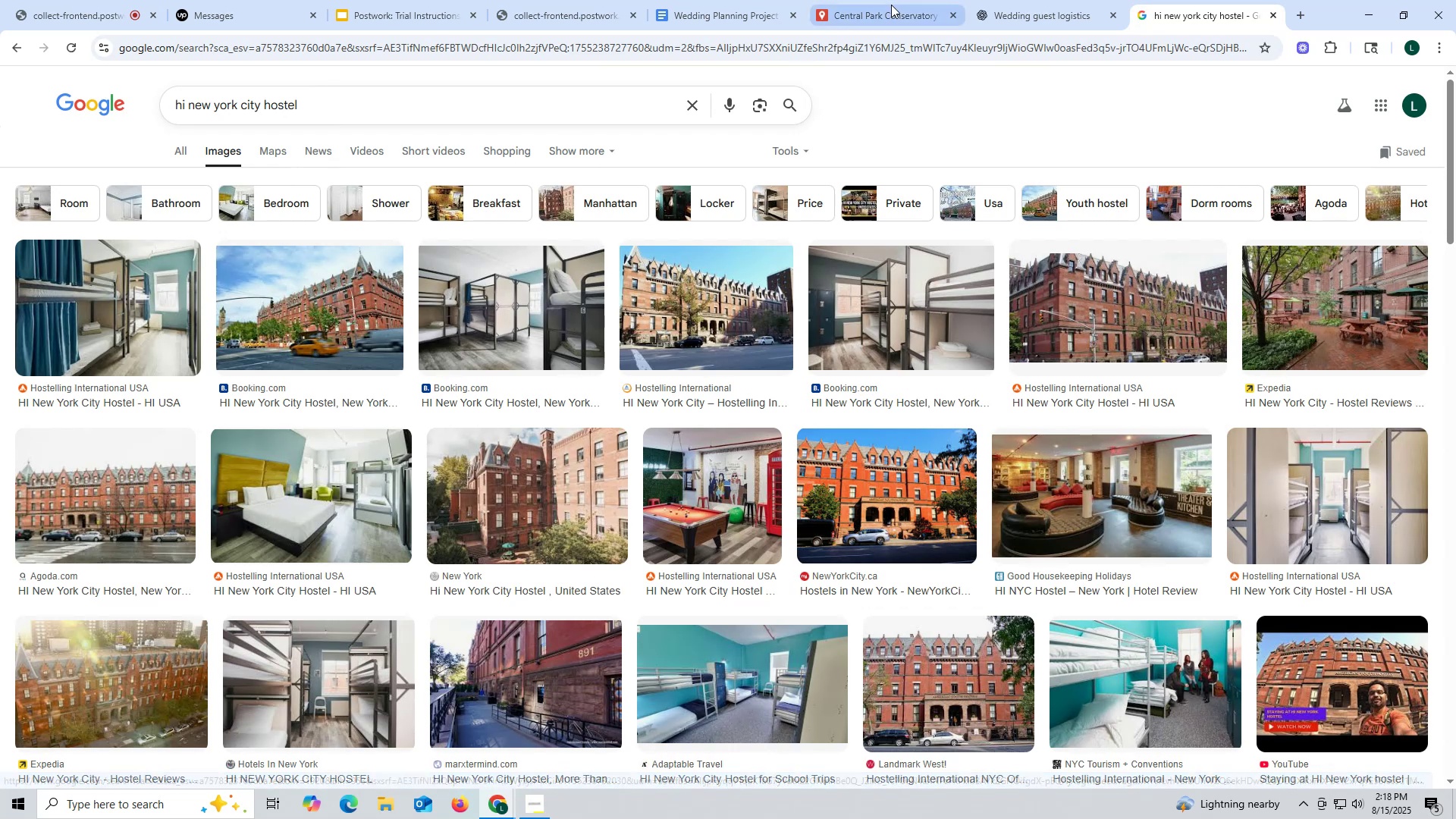 
left_click([1017, 13])
 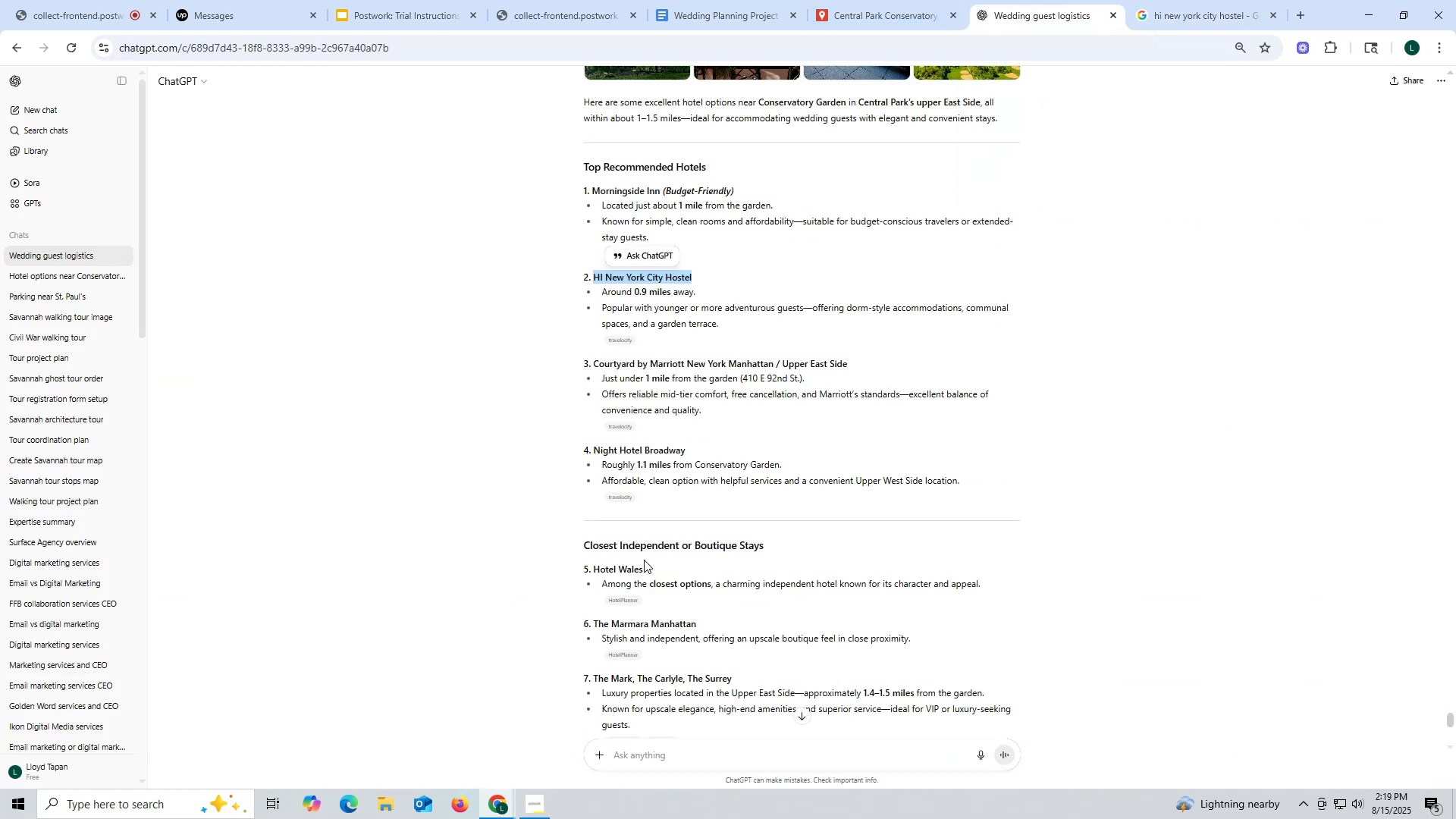 
scroll: coordinate [645, 557], scroll_direction: down, amount: 4.0
 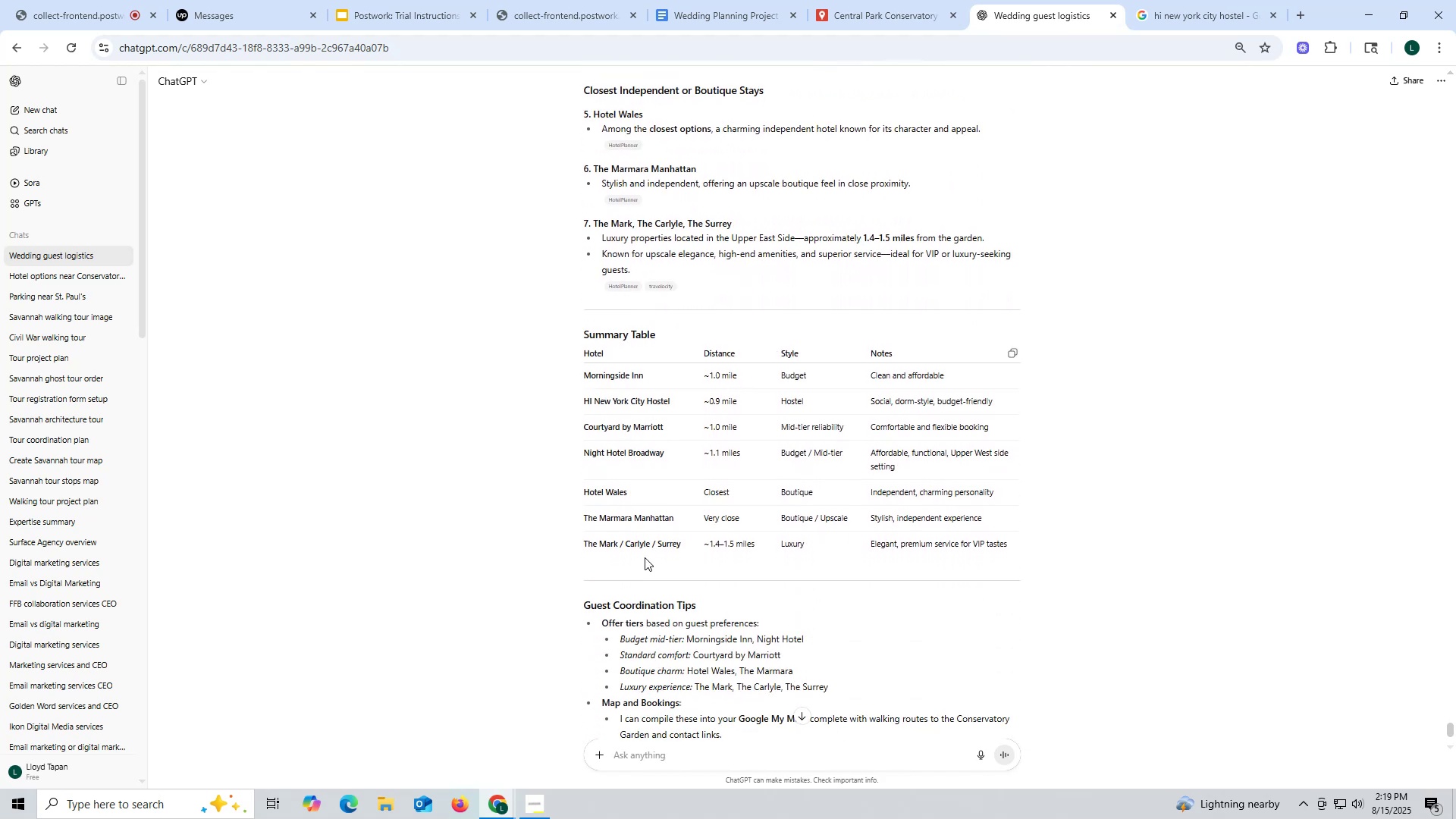 
wait(13.78)
 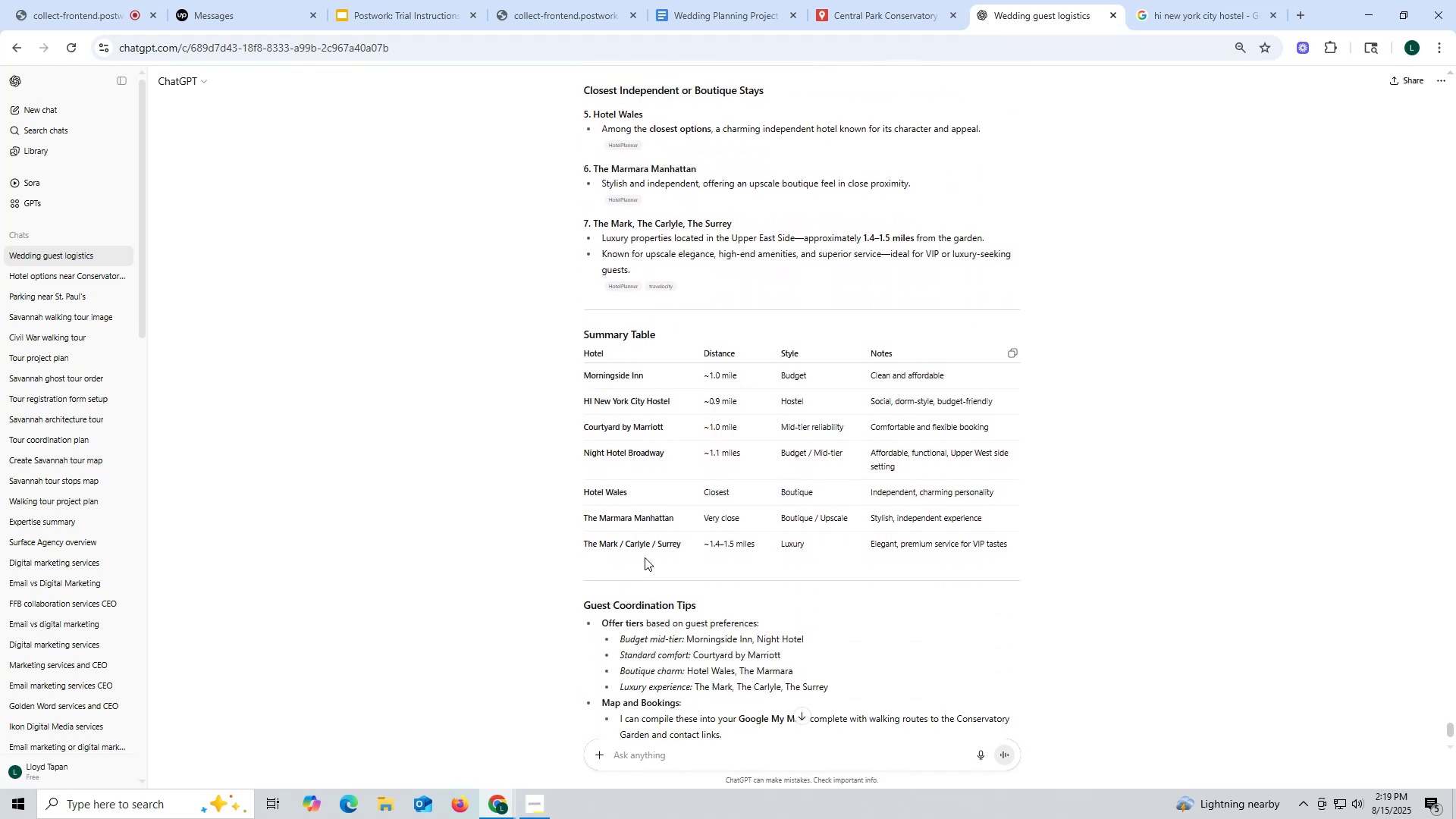 
scroll: coordinate [681, 526], scroll_direction: down, amount: 4.0
 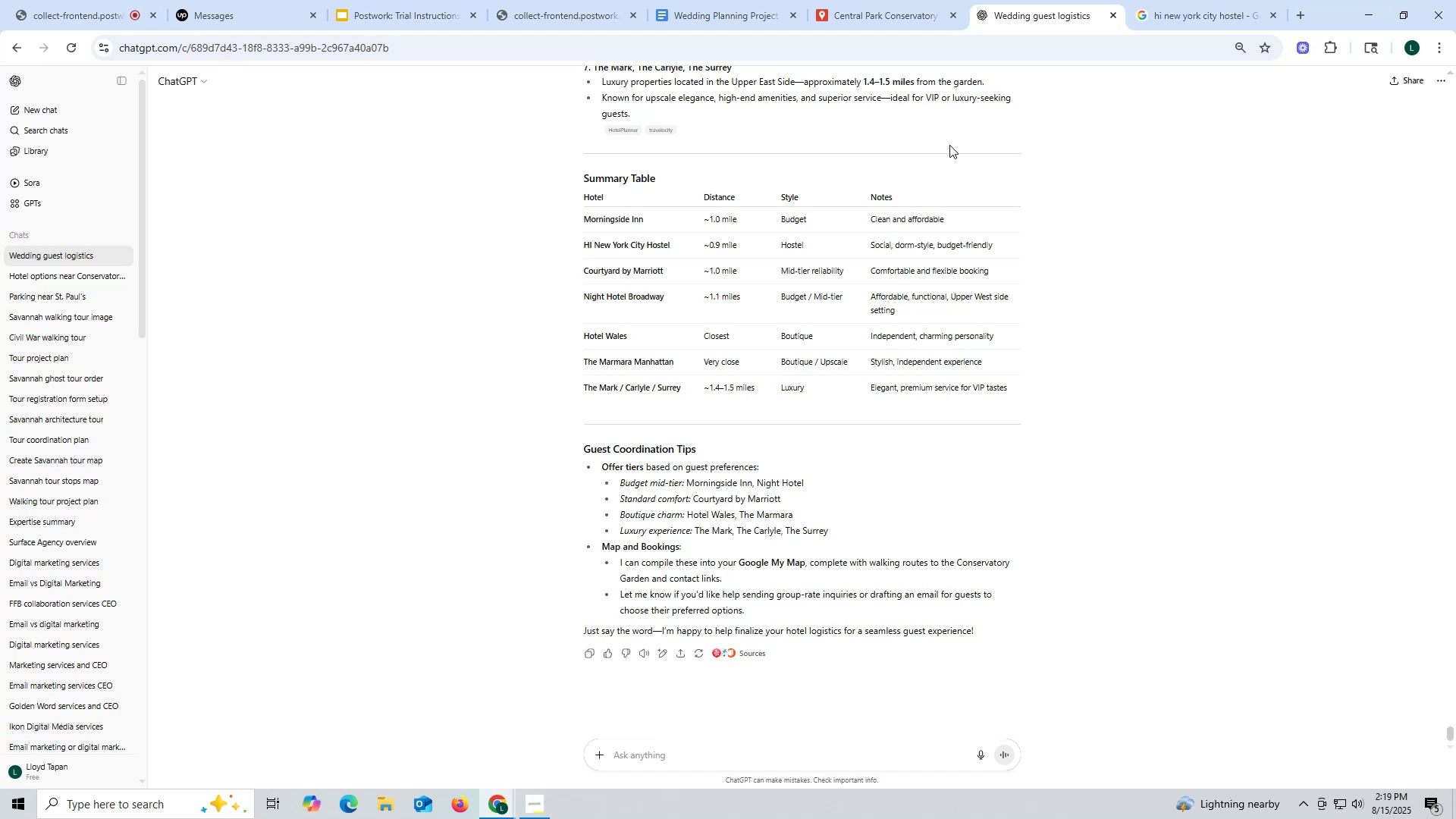 
wait(8.35)
 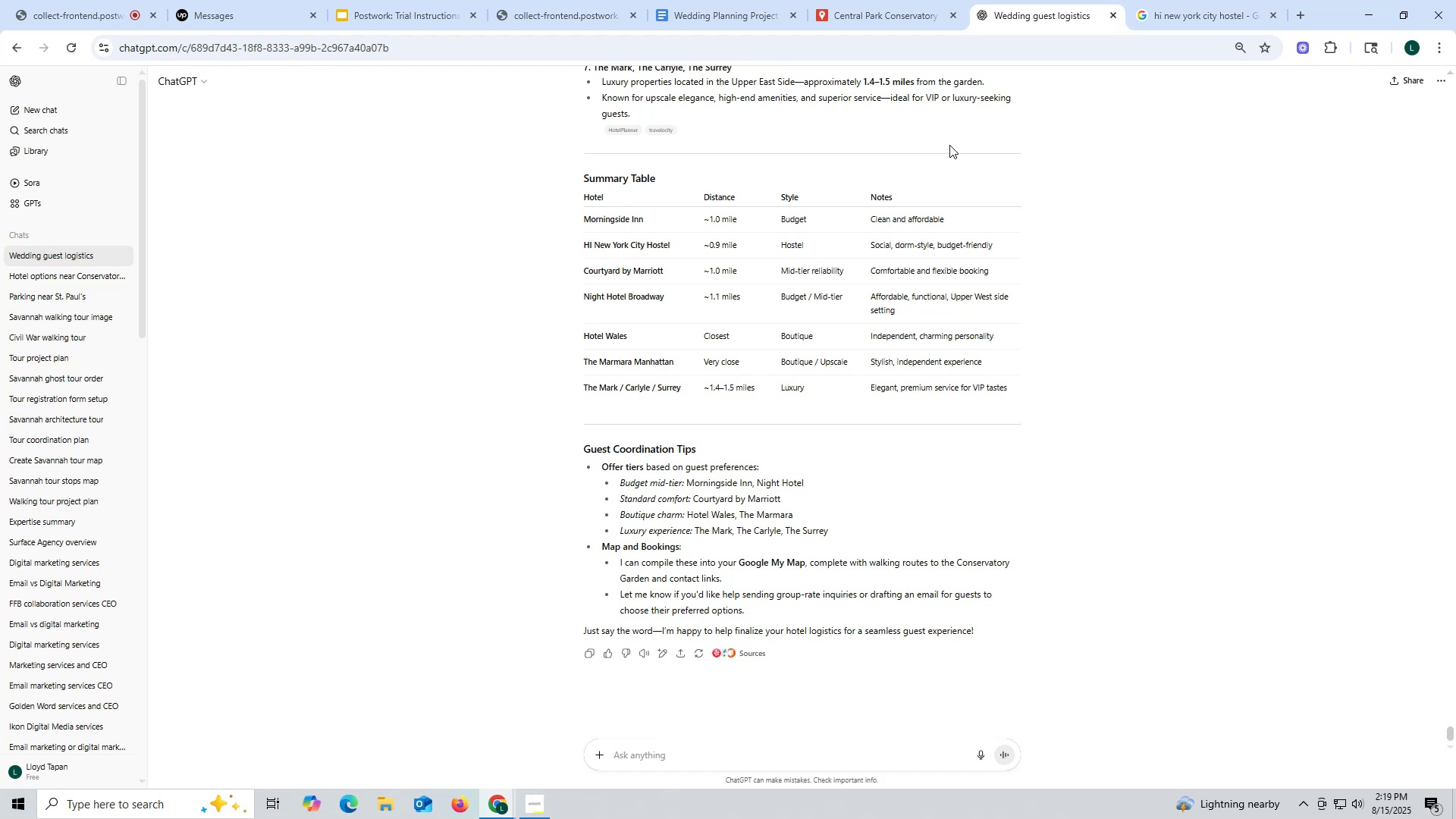 
left_click([901, 14])
 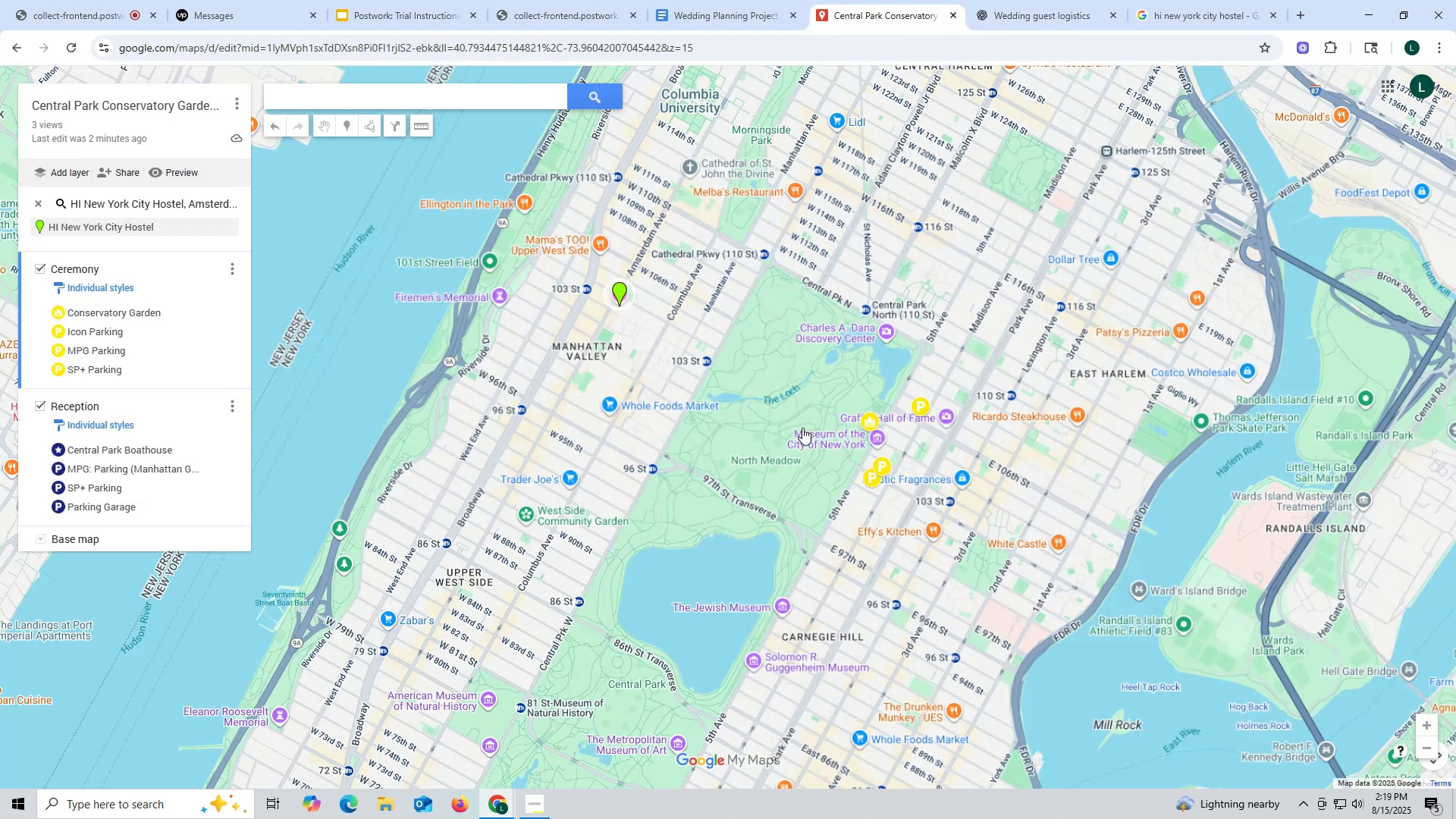 
left_click_drag(start_coordinate=[770, 505], to_coordinate=[757, 406])
 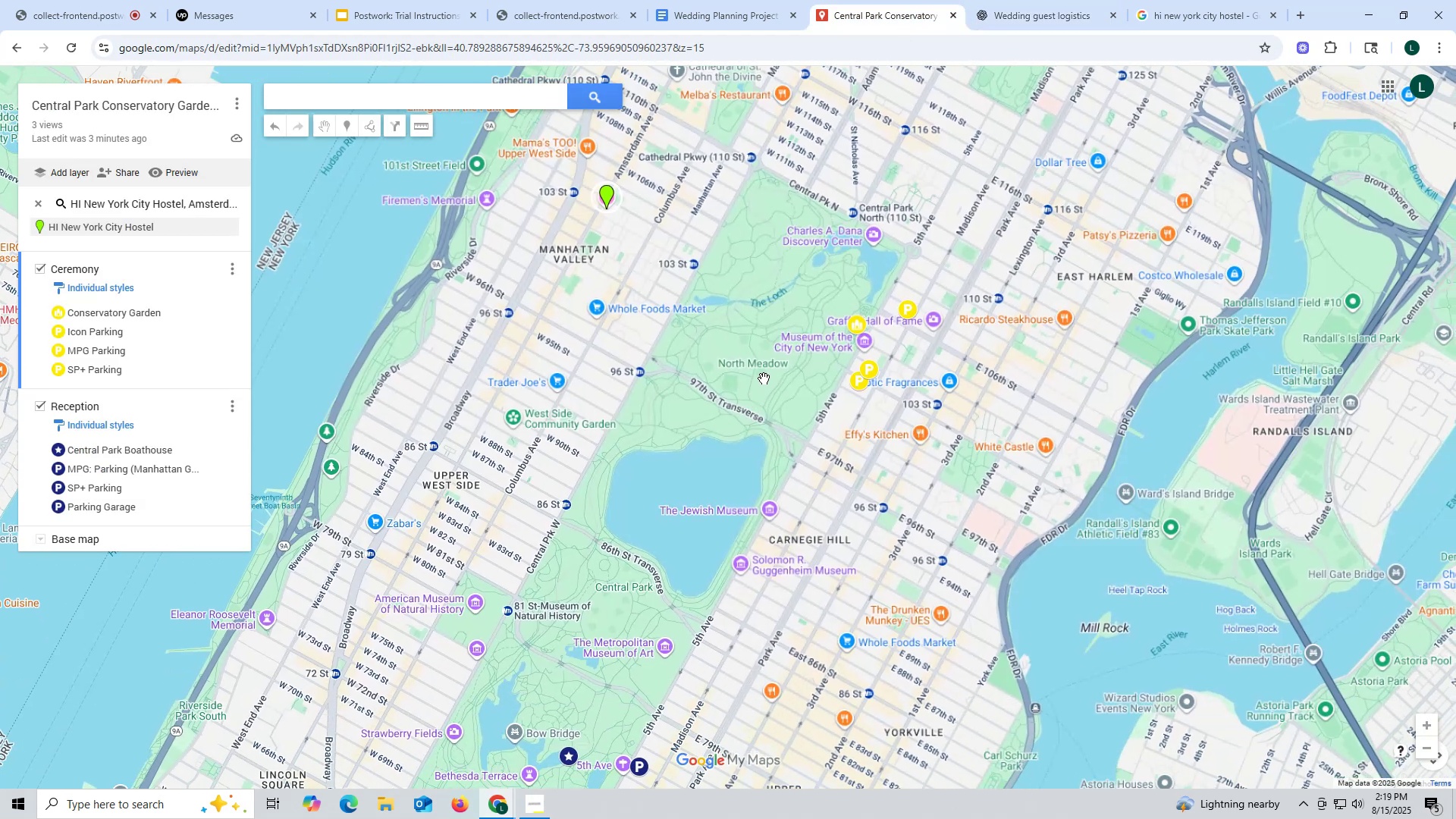 
left_click_drag(start_coordinate=[764, 378], to_coordinate=[793, 325])
 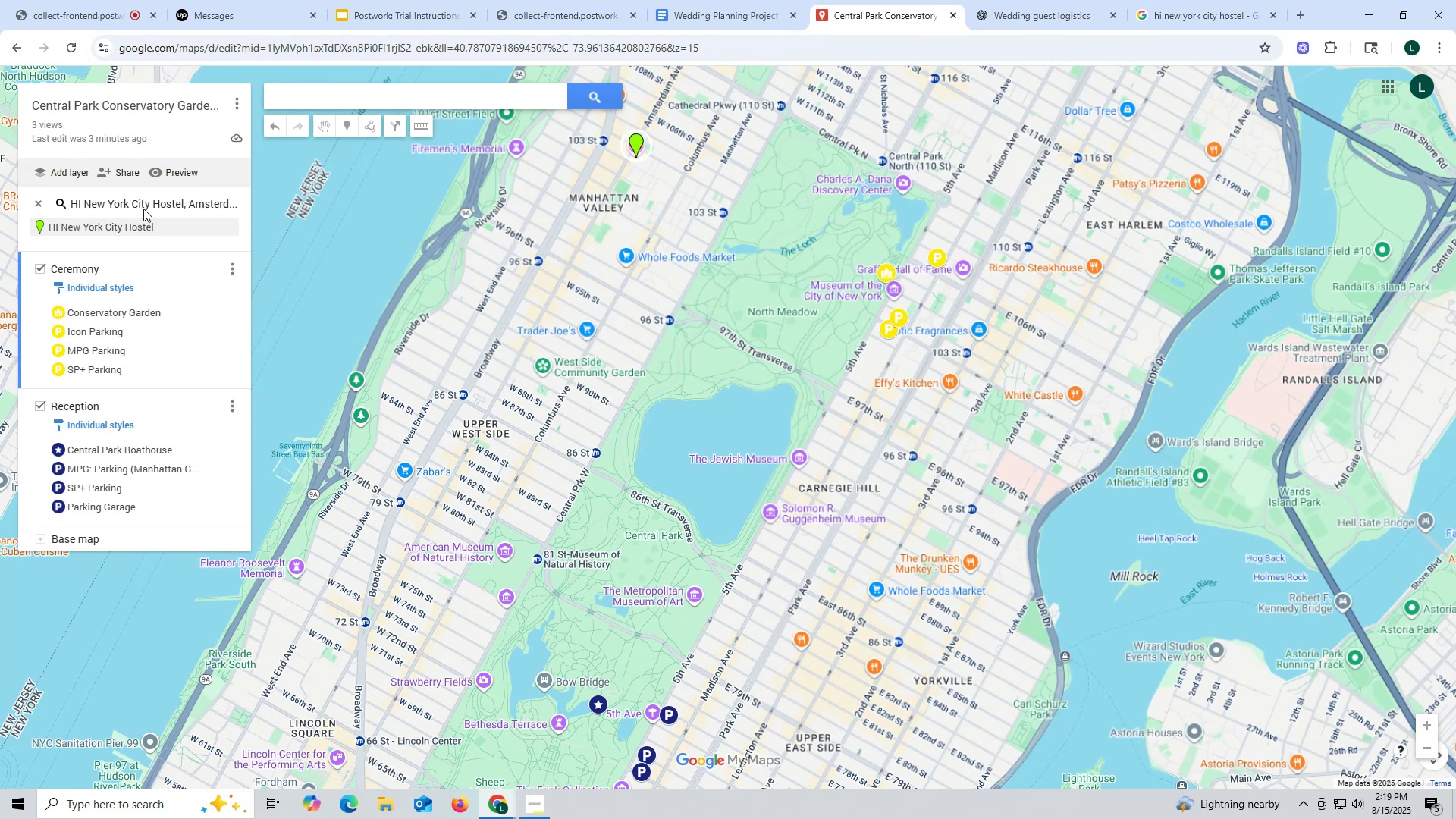 
left_click([33, 199])
 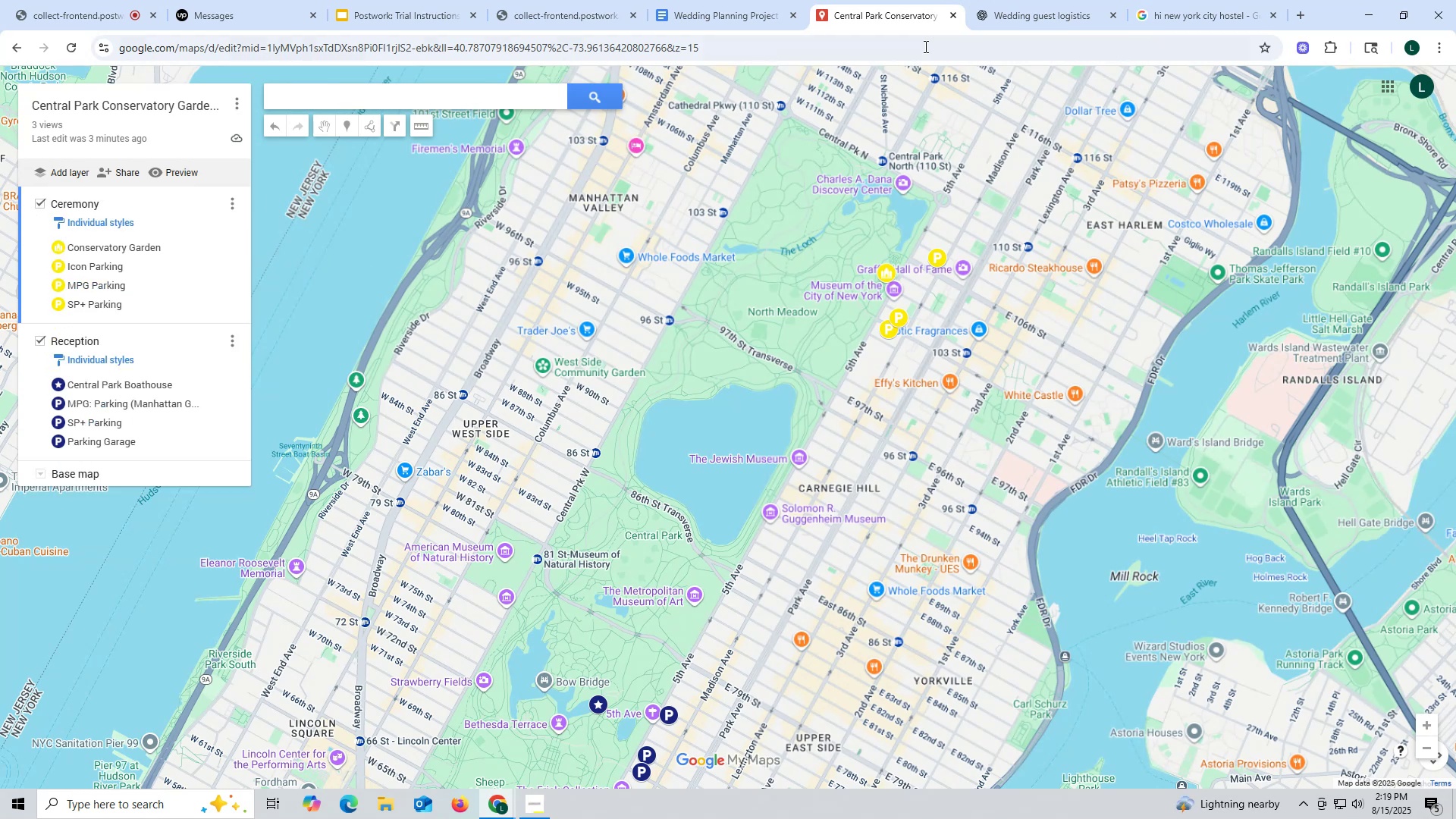 
left_click([1062, 17])
 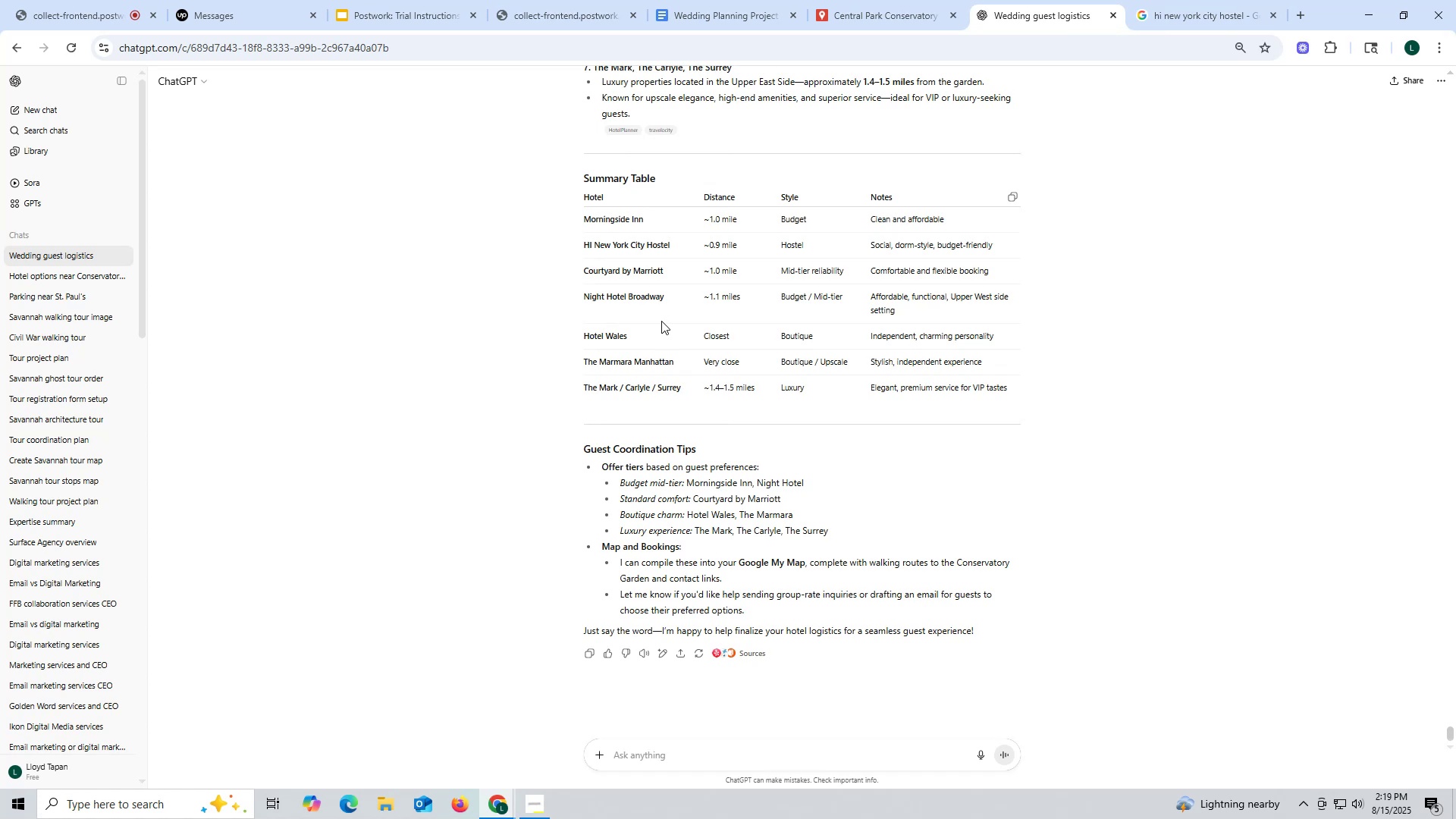 
wait(9.91)
 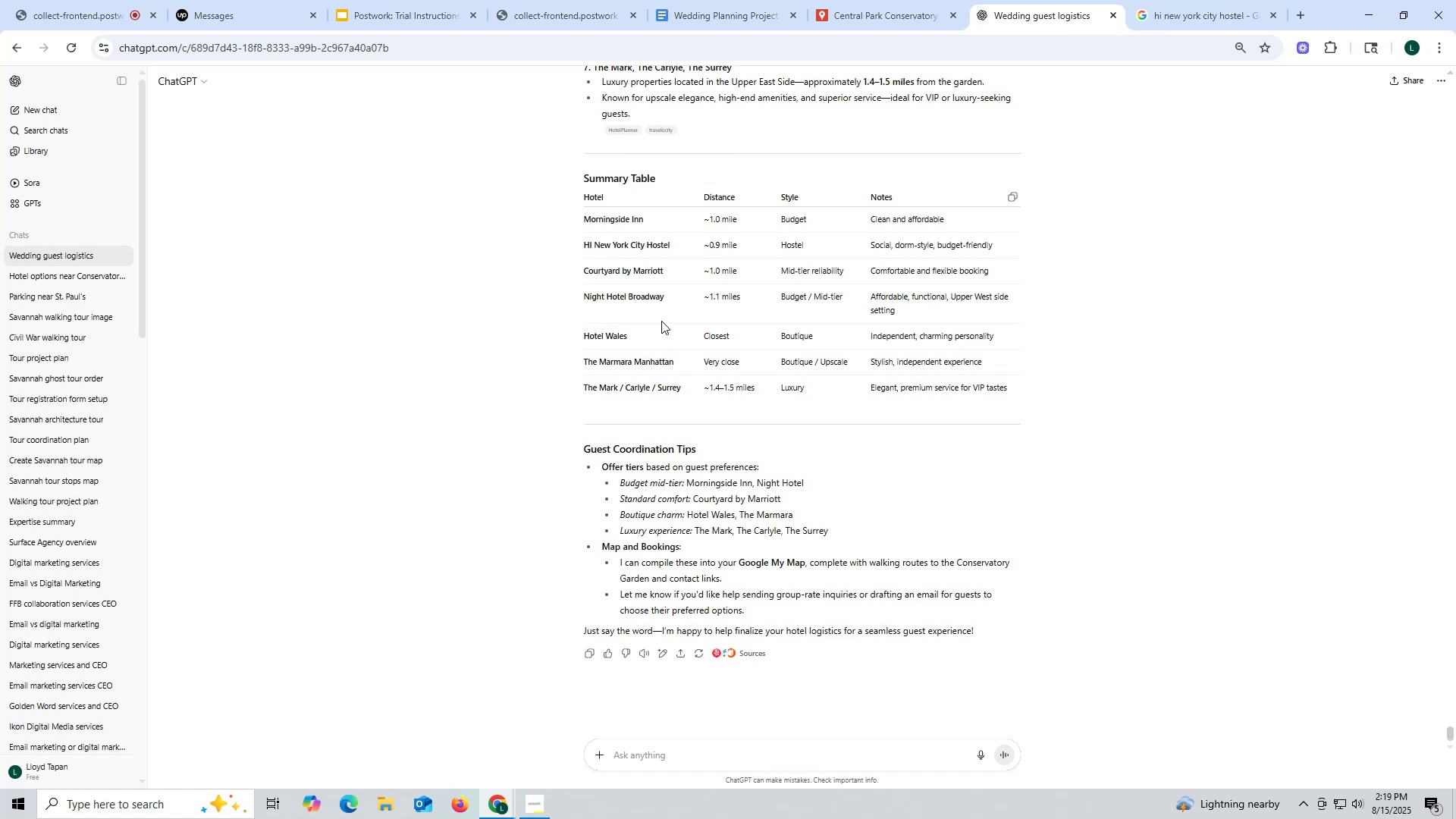 
scroll: coordinate [750, 384], scroll_direction: up, amount: 16.0
 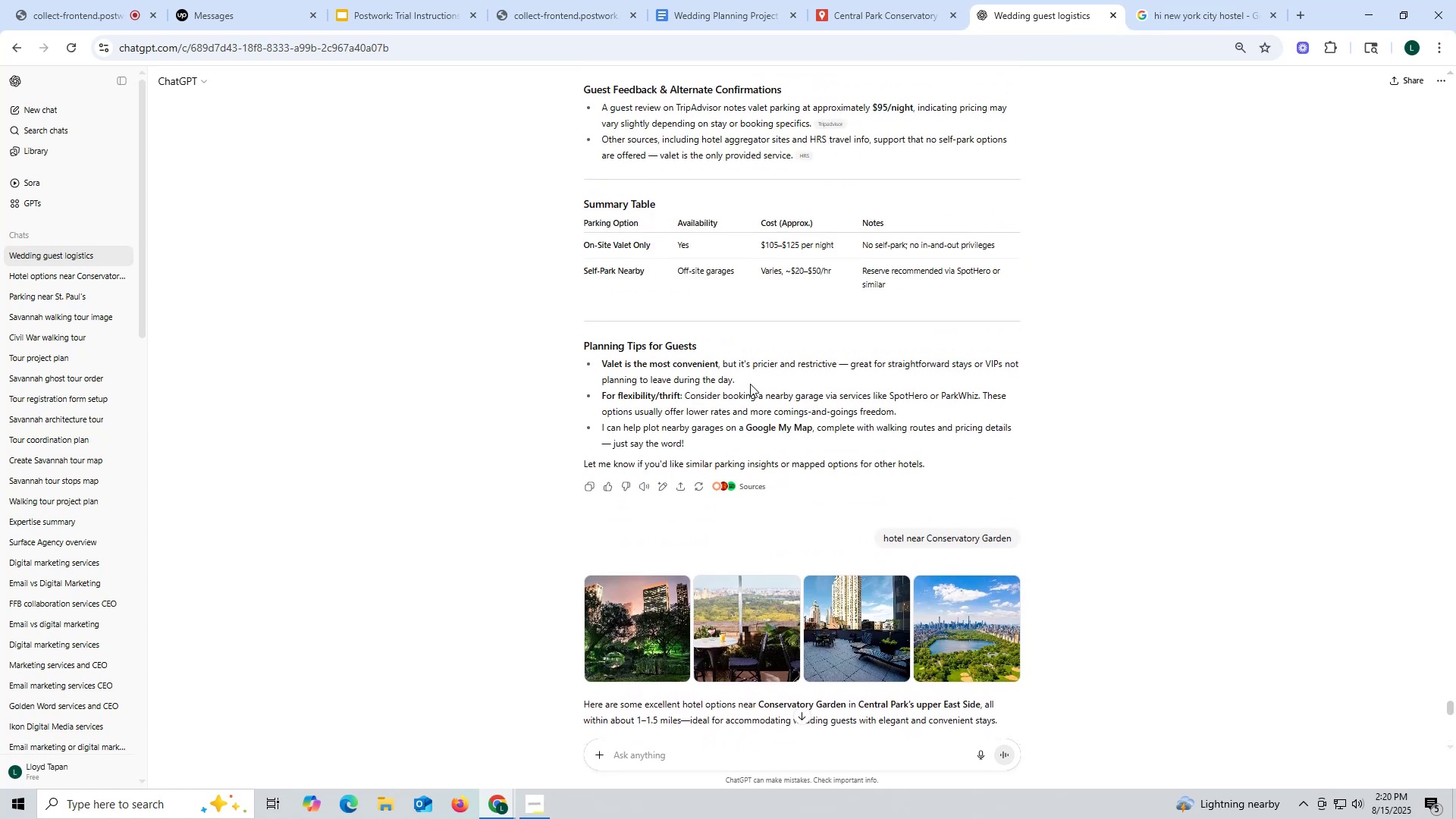 
scroll: coordinate [750, 384], scroll_direction: down, amount: 6.0
 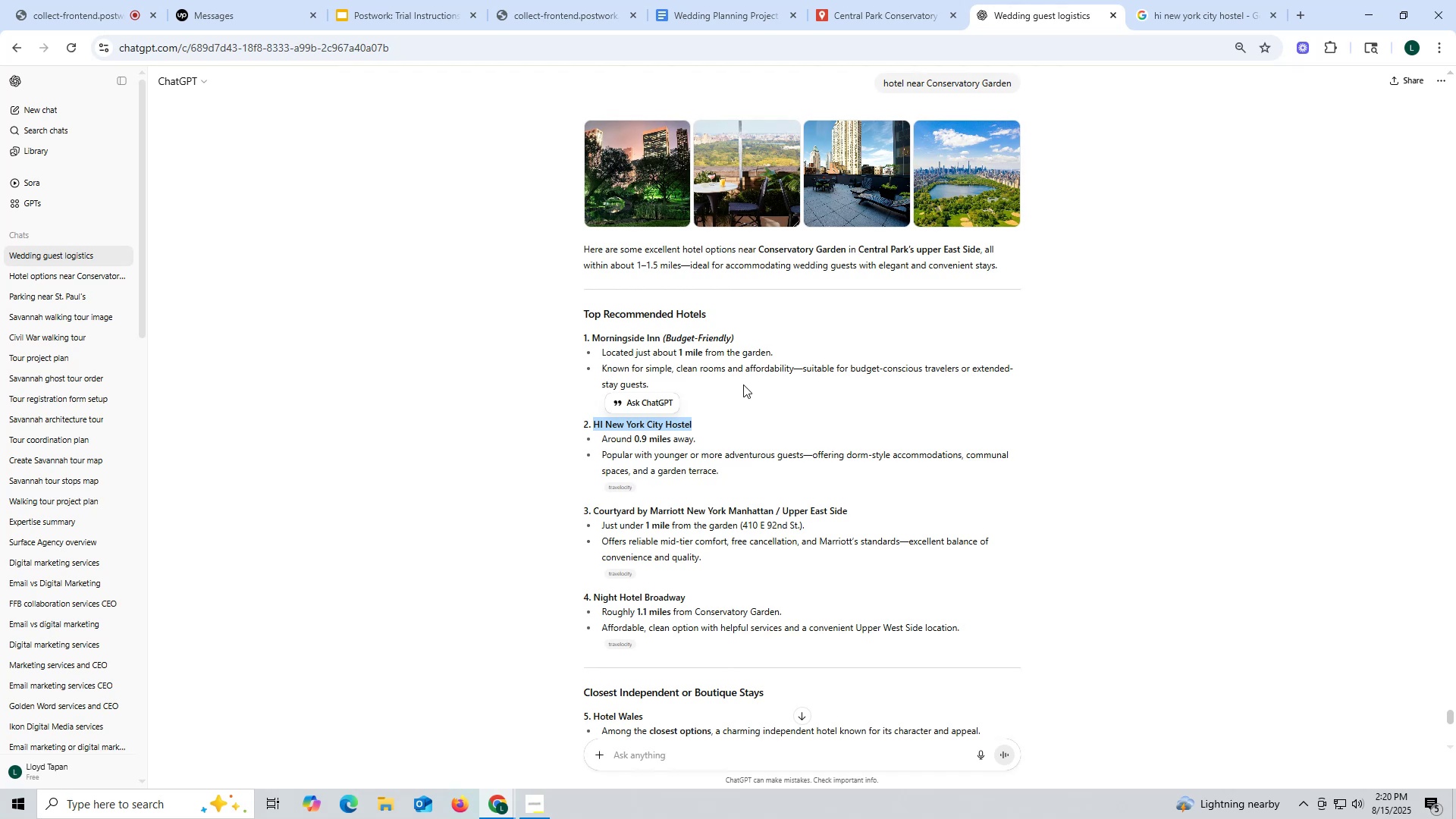 
scroll: coordinate [745, 380], scroll_direction: up, amount: 14.0
 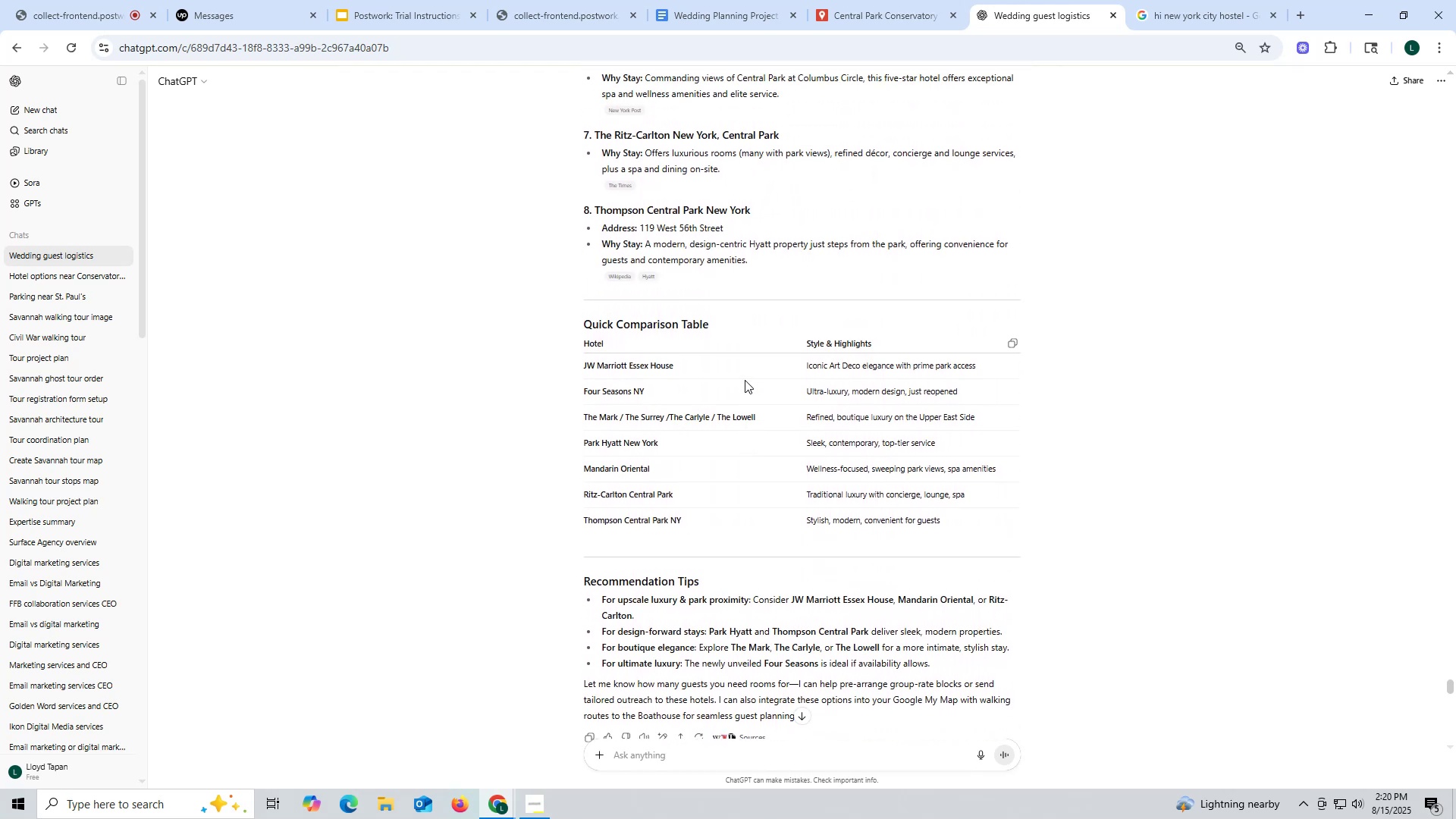 
wait(5.71)
 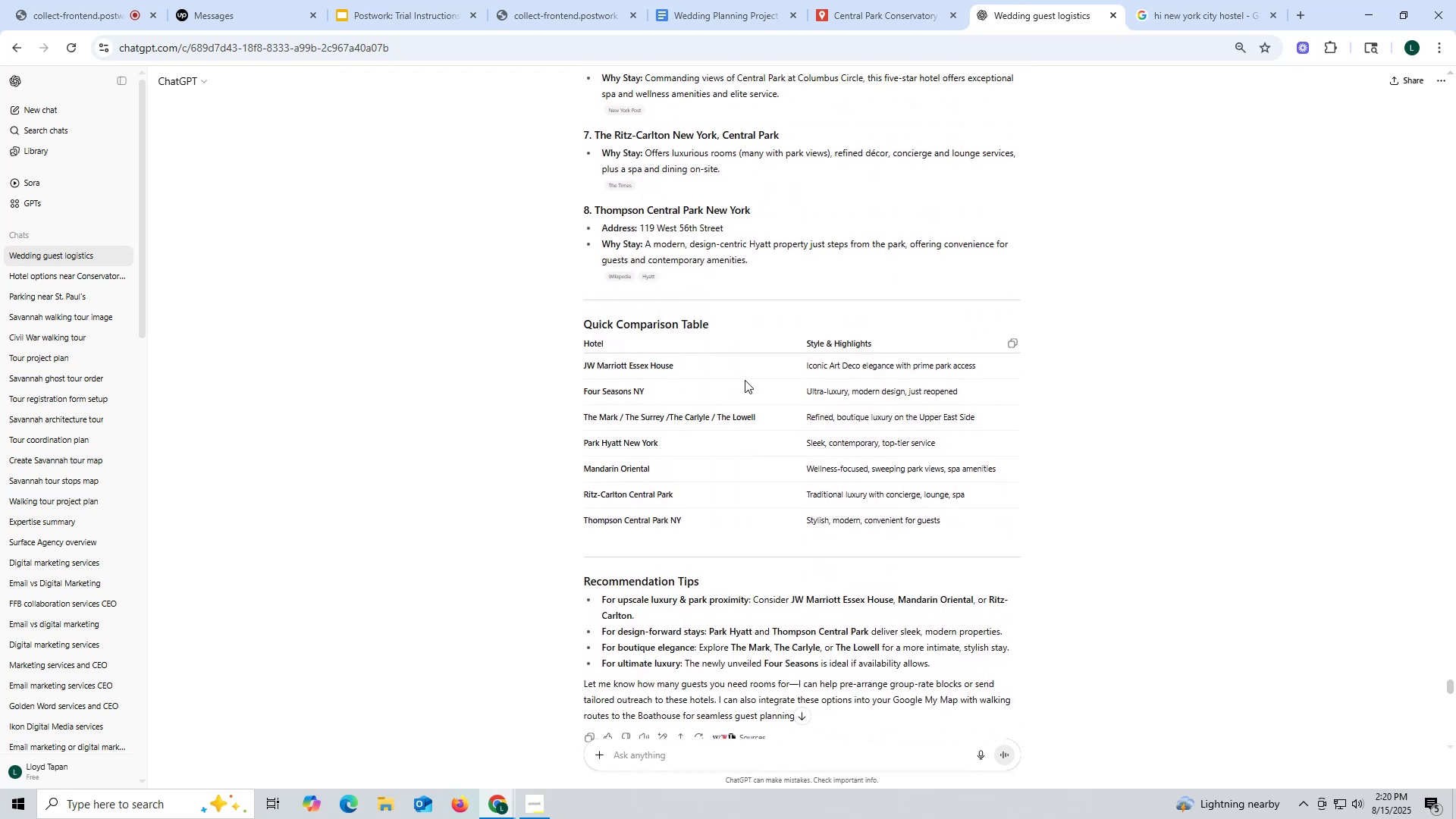 
scroll: coordinate [745, 380], scroll_direction: up, amount: 5.0
 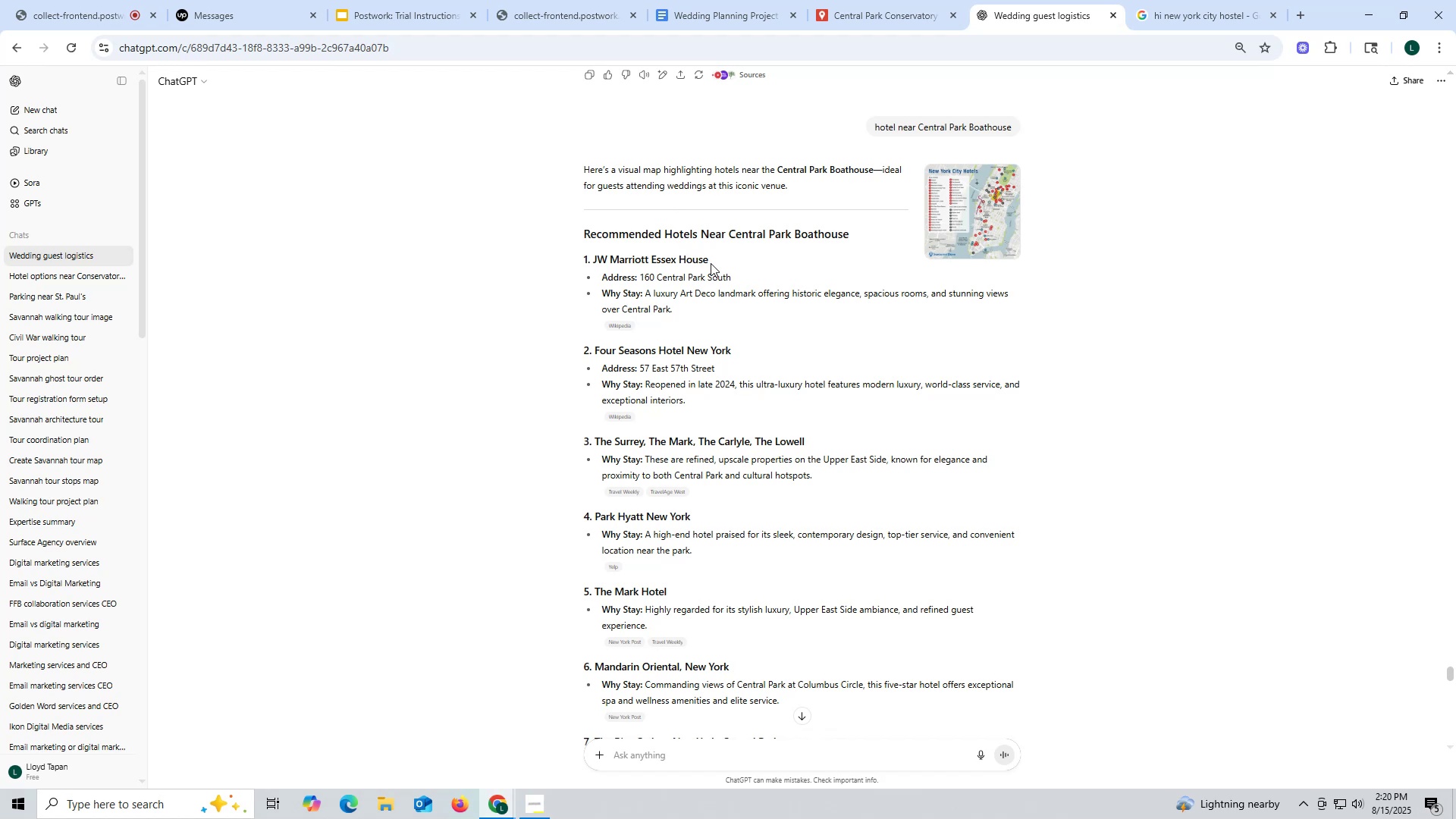 
wait(21.82)
 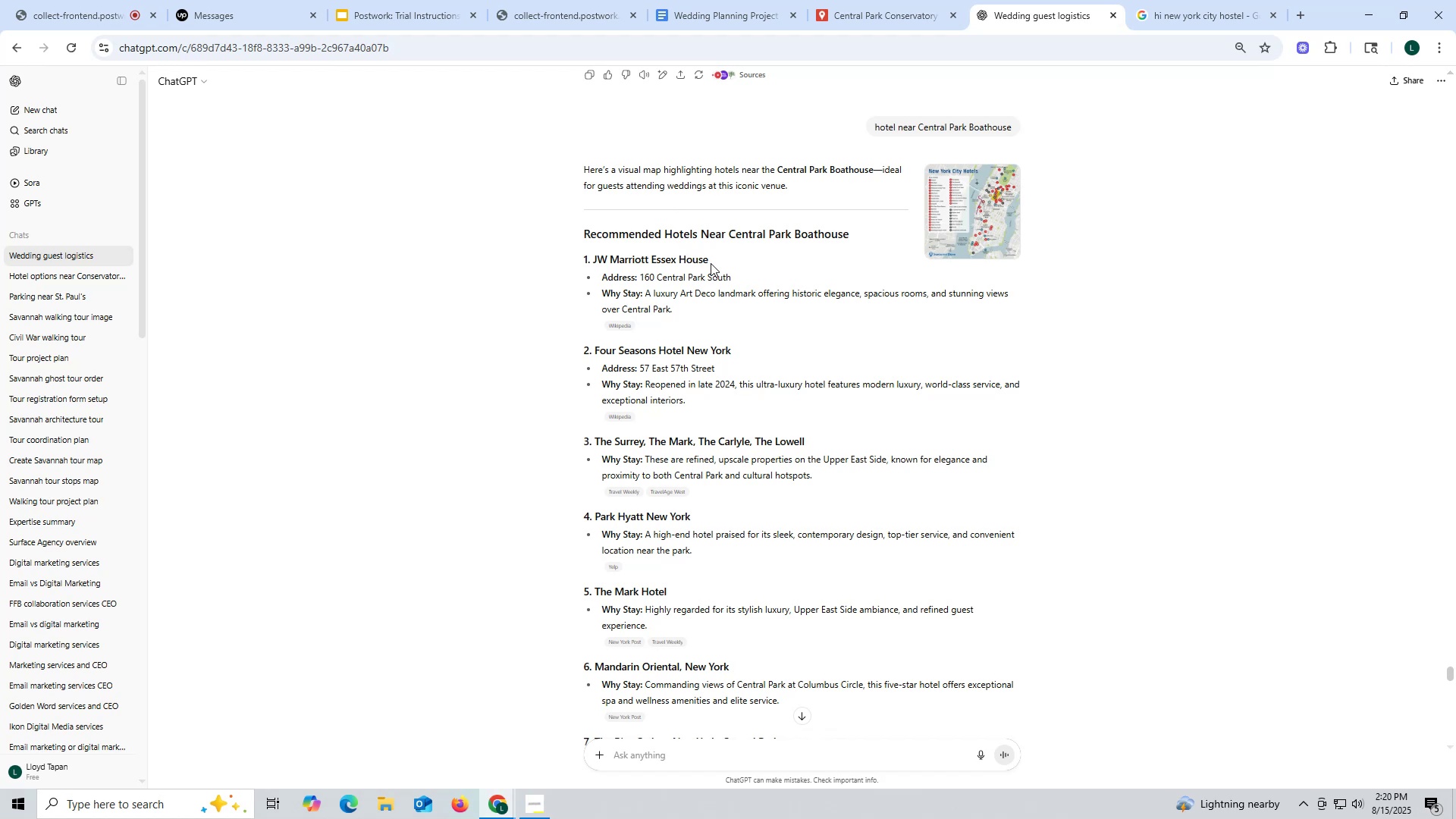 
left_click_drag(start_coordinate=[714, 260], to_coordinate=[594, 261])
 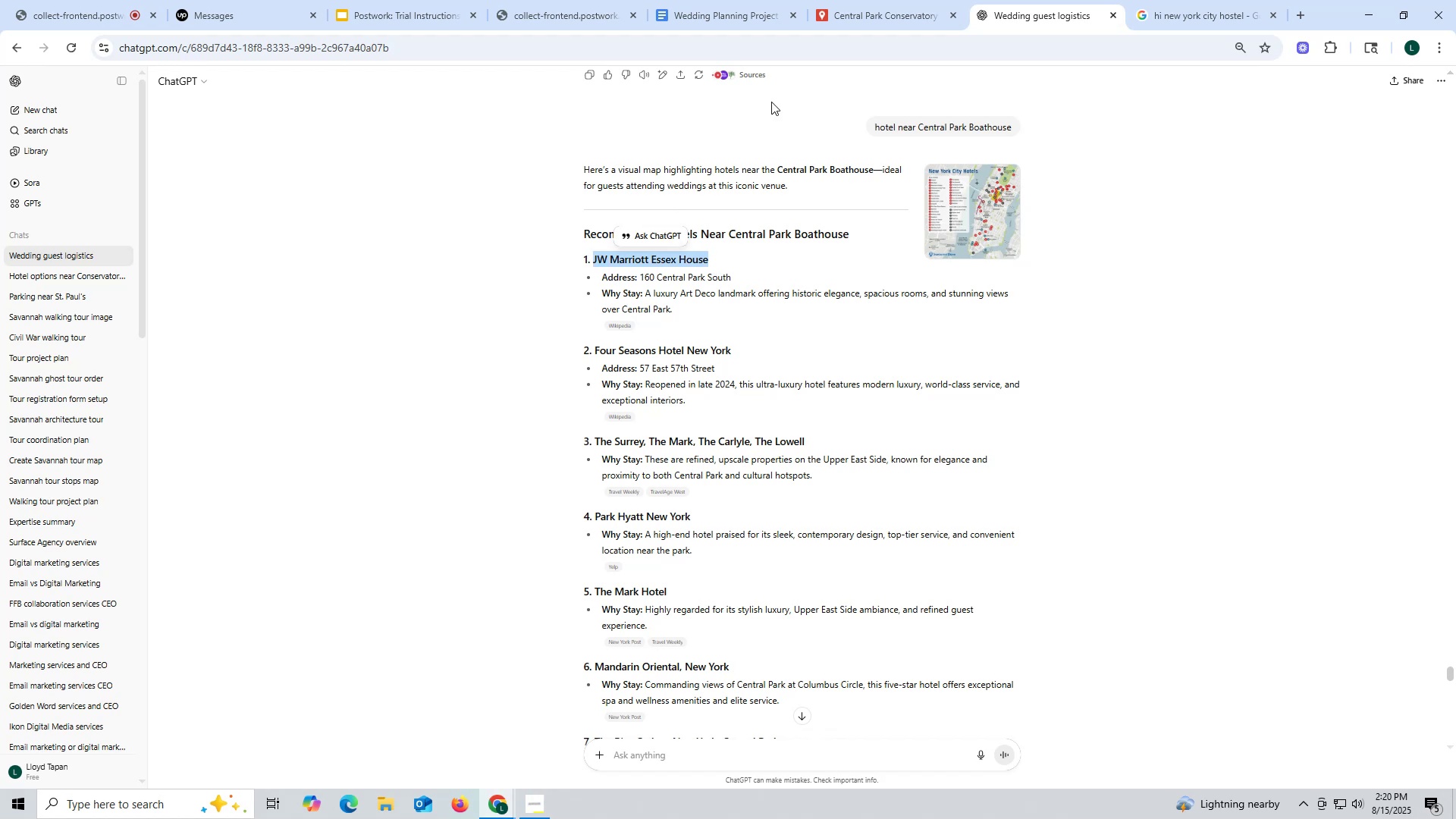 
key(Control+ControlLeft)
 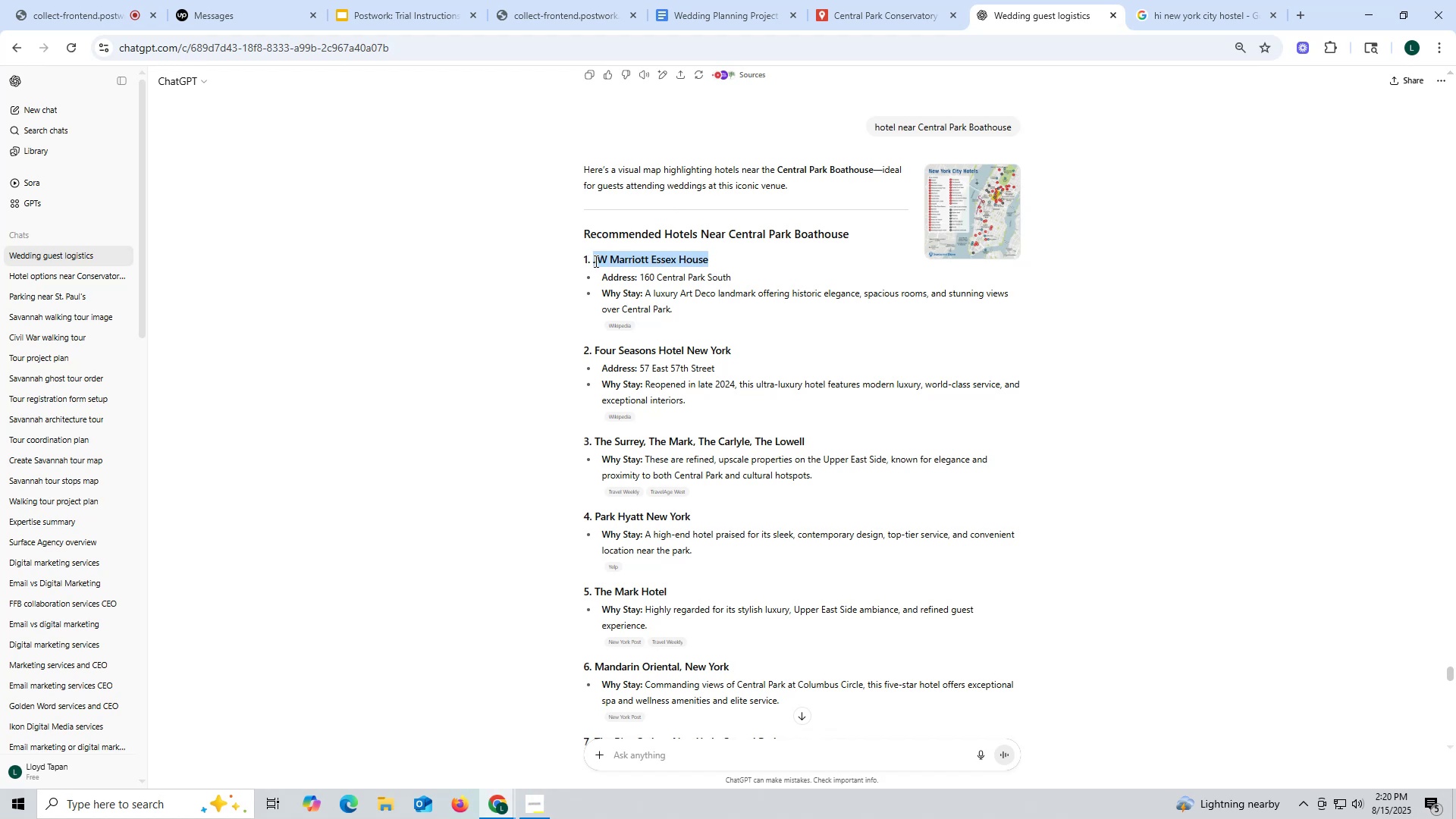 
key(Control+C)
 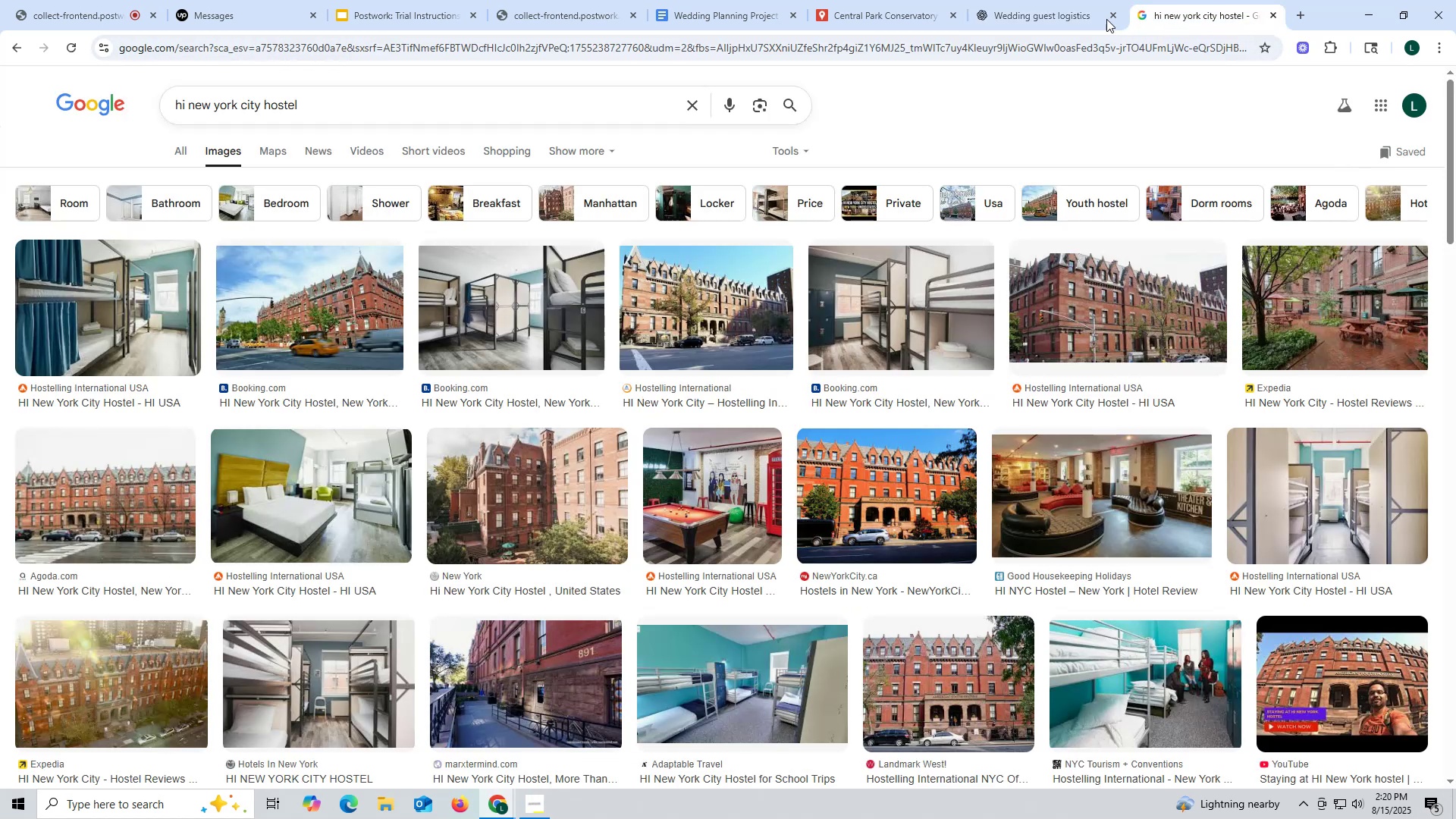 
left_click_drag(start_coordinate=[319, 99], to_coordinate=[159, 99])
 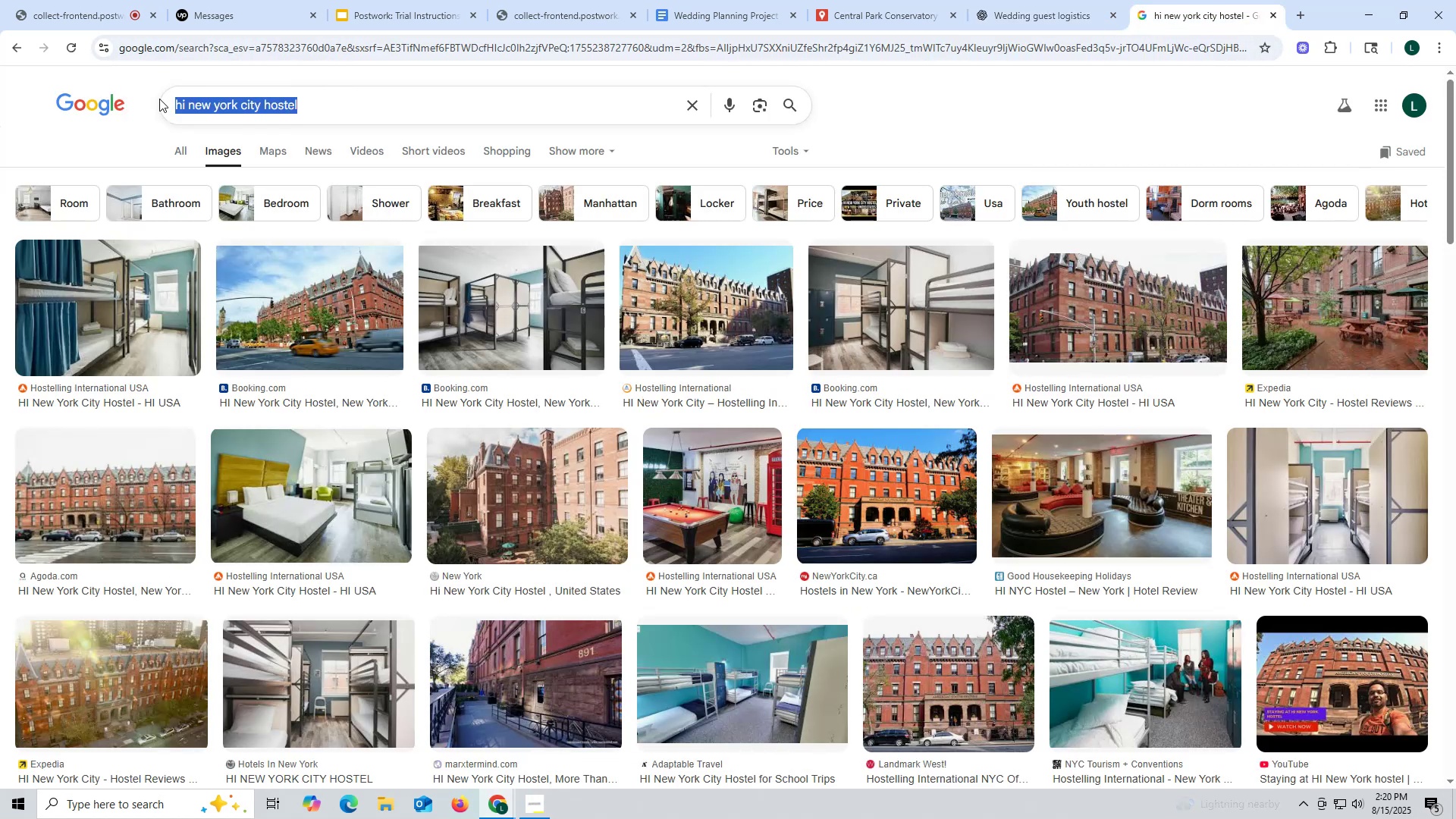 
key(Control+ControlLeft)
 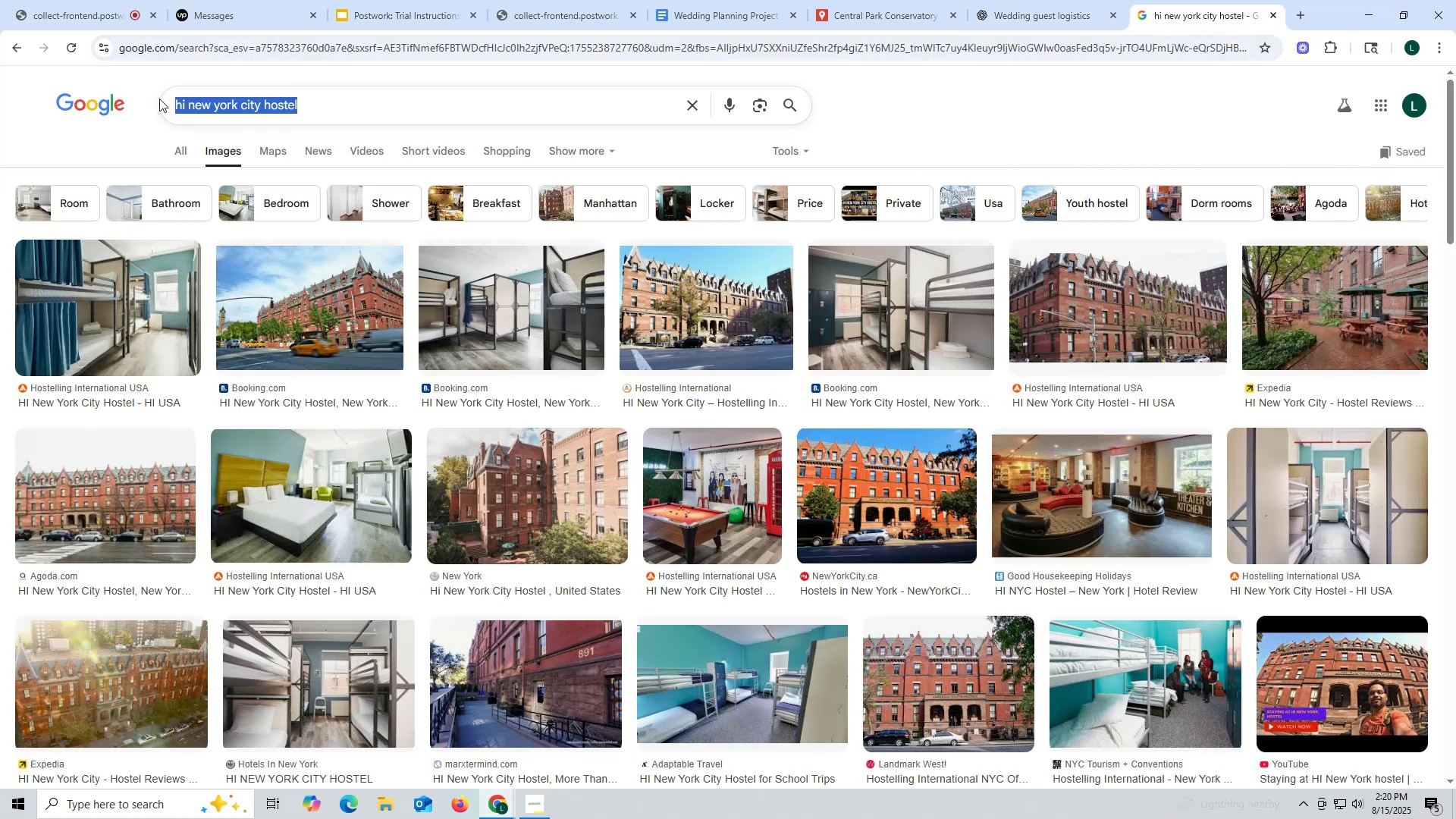 
key(Control+V)
 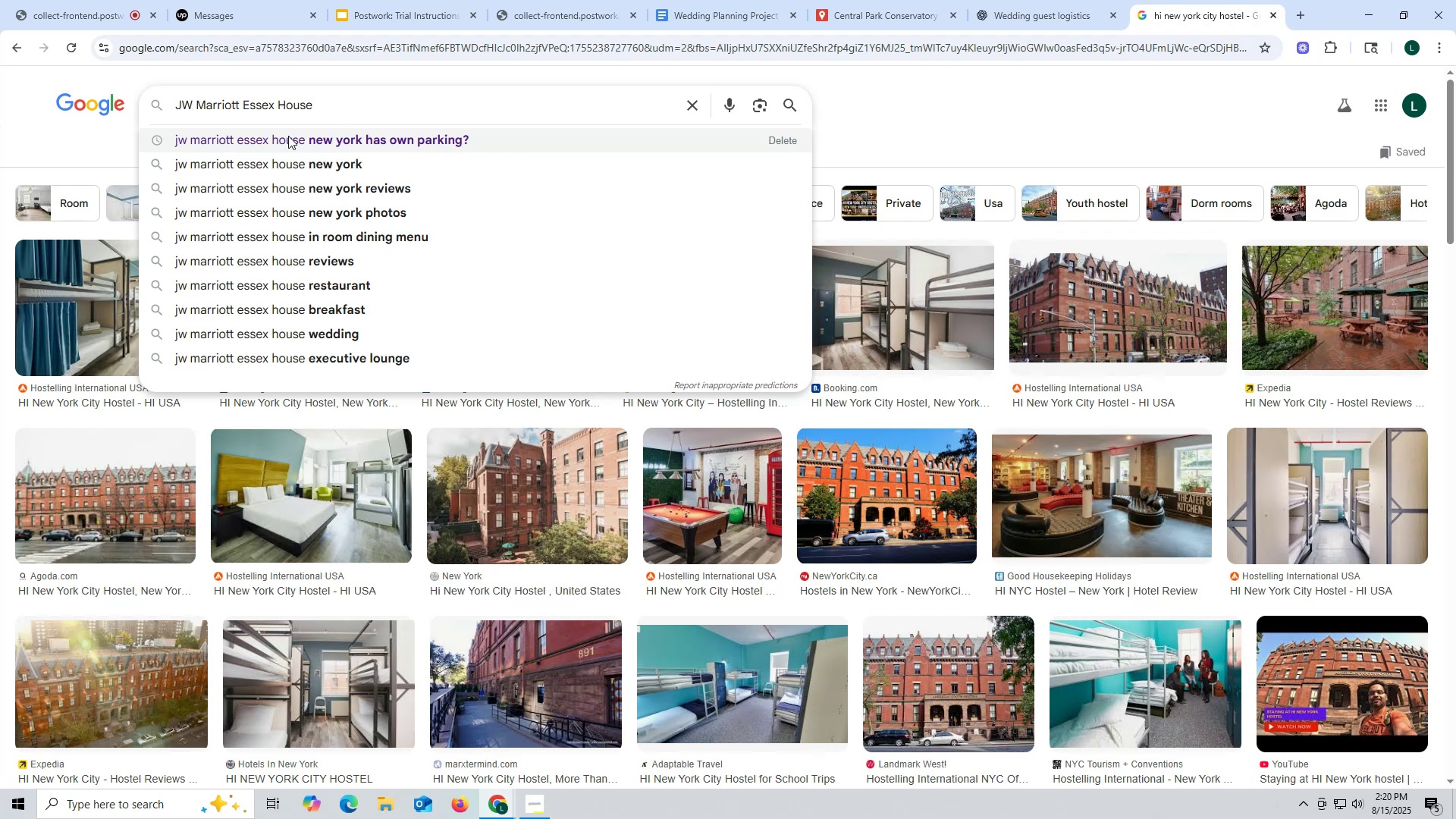 
left_click([288, 136])
 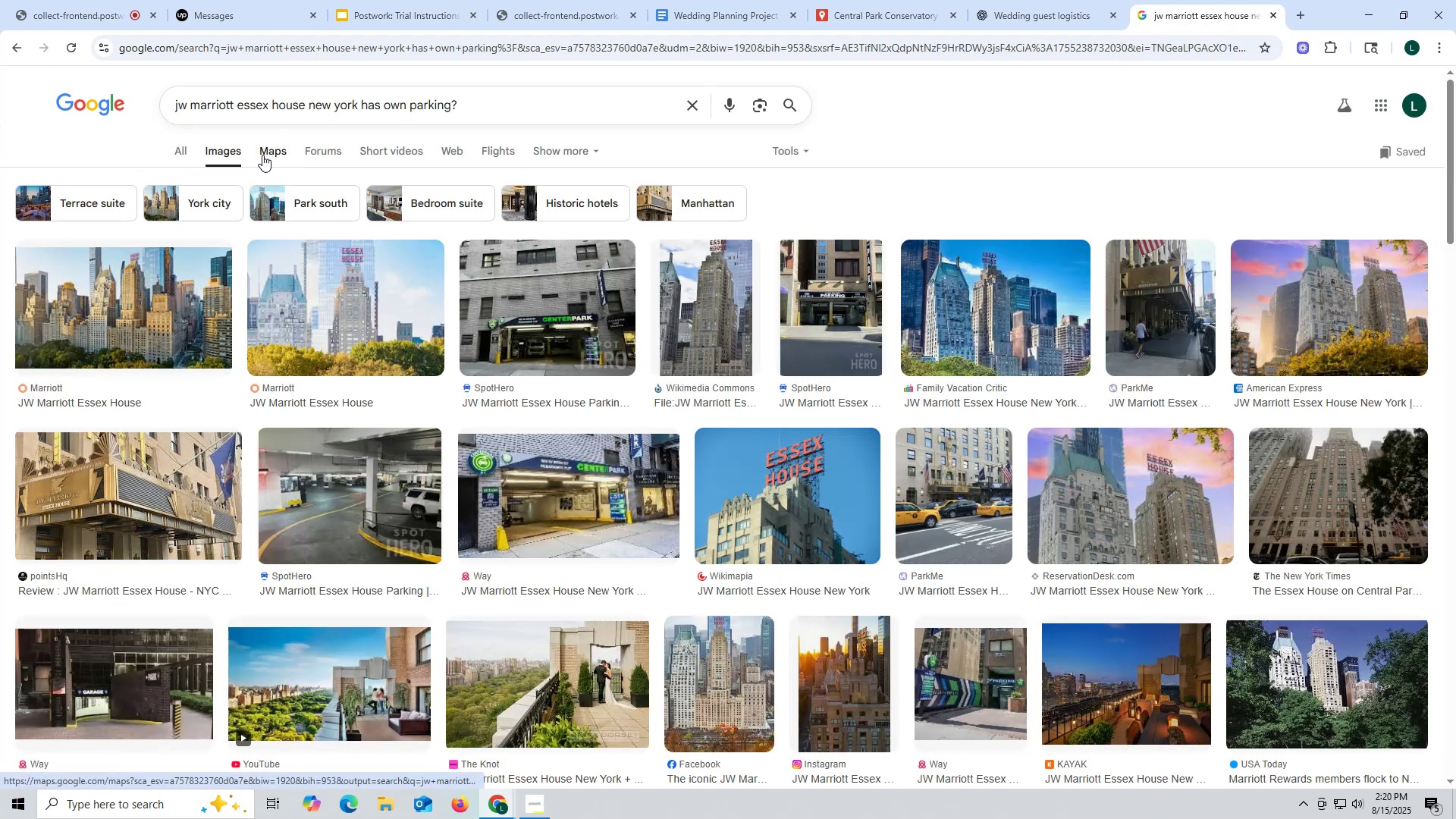 
left_click([180, 149])
 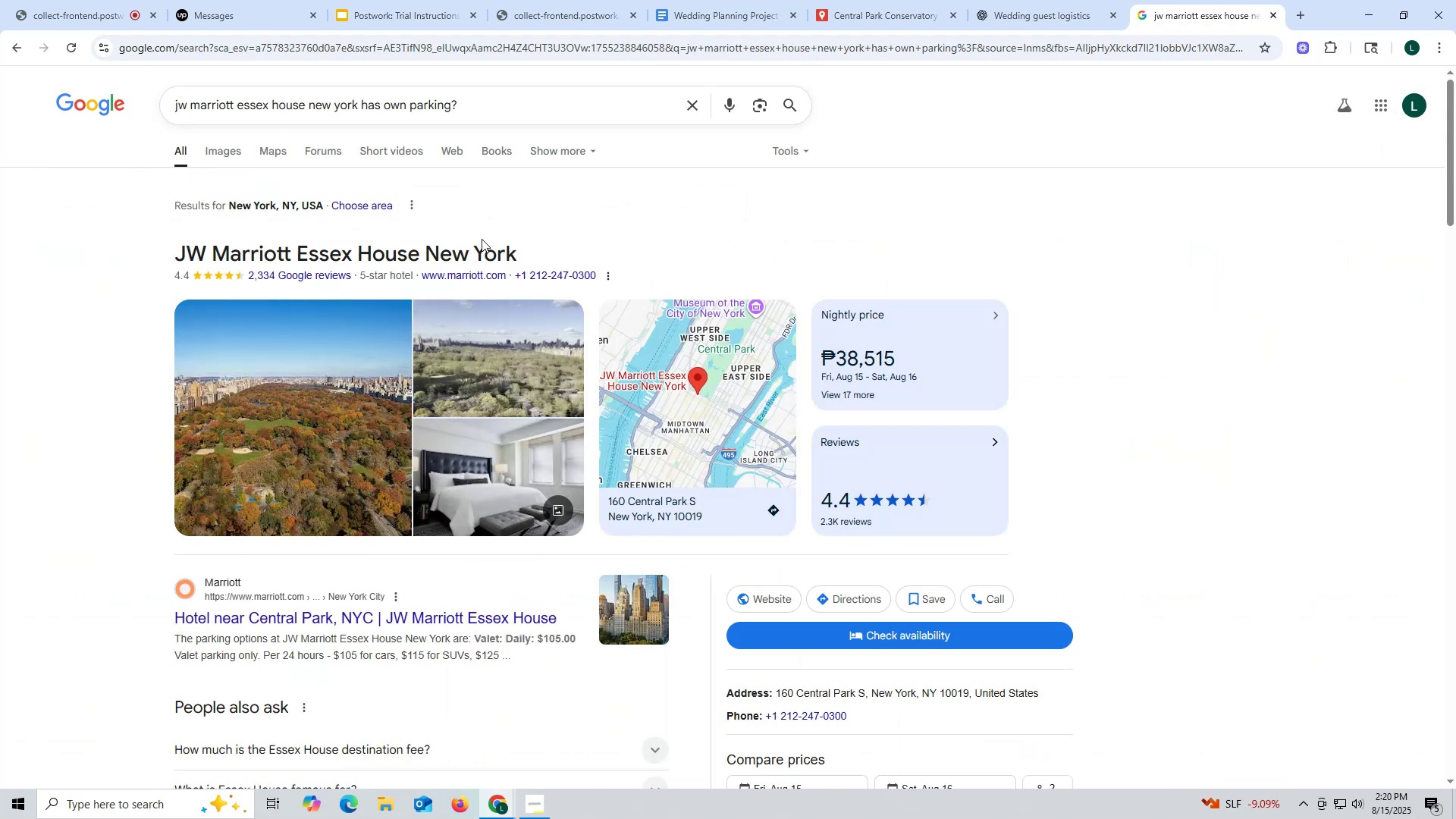 
scroll: coordinate [484, 228], scroll_direction: down, amount: 1.0
 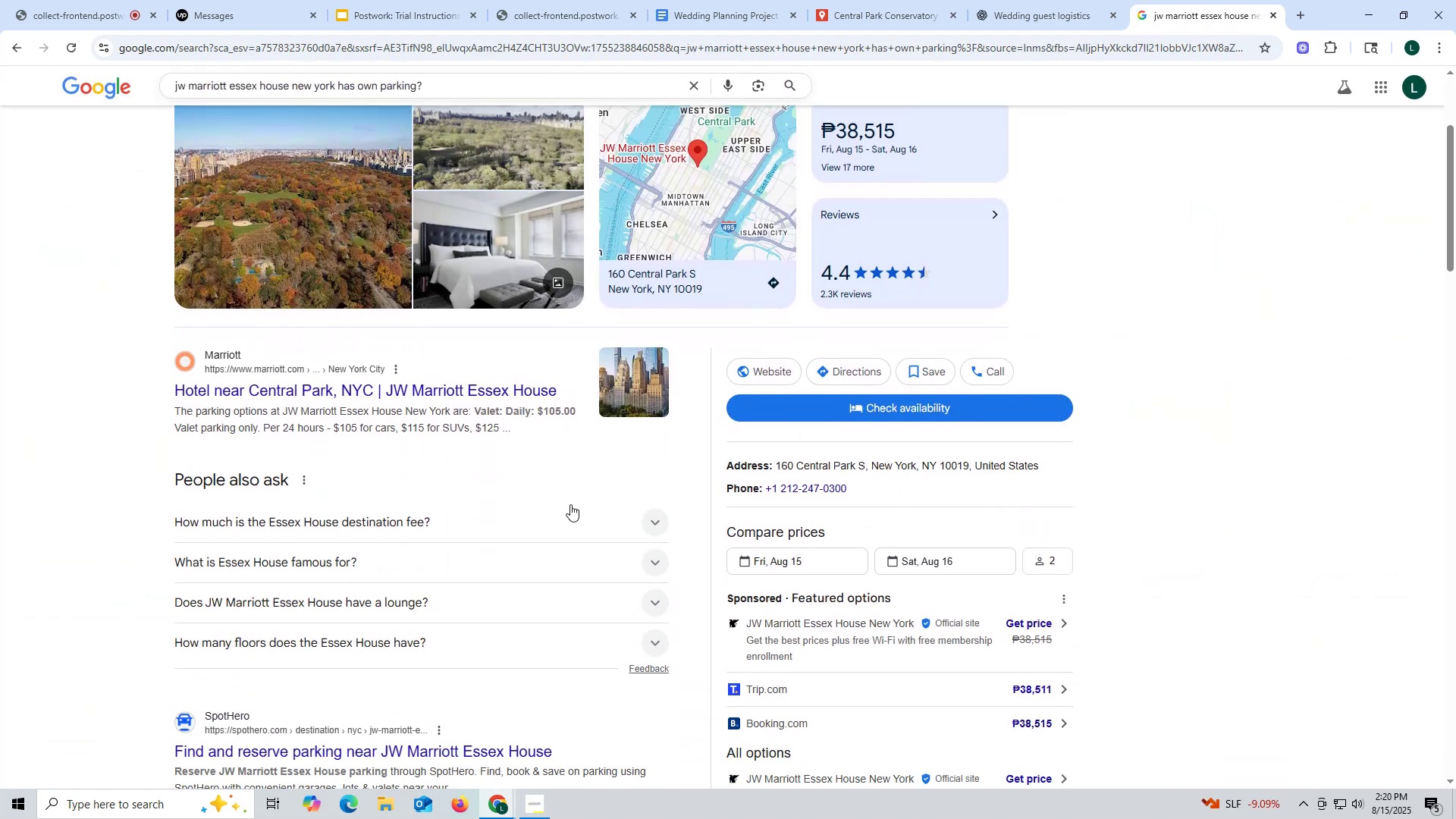 
scroll: coordinate [554, 469], scroll_direction: up, amount: 10.0
 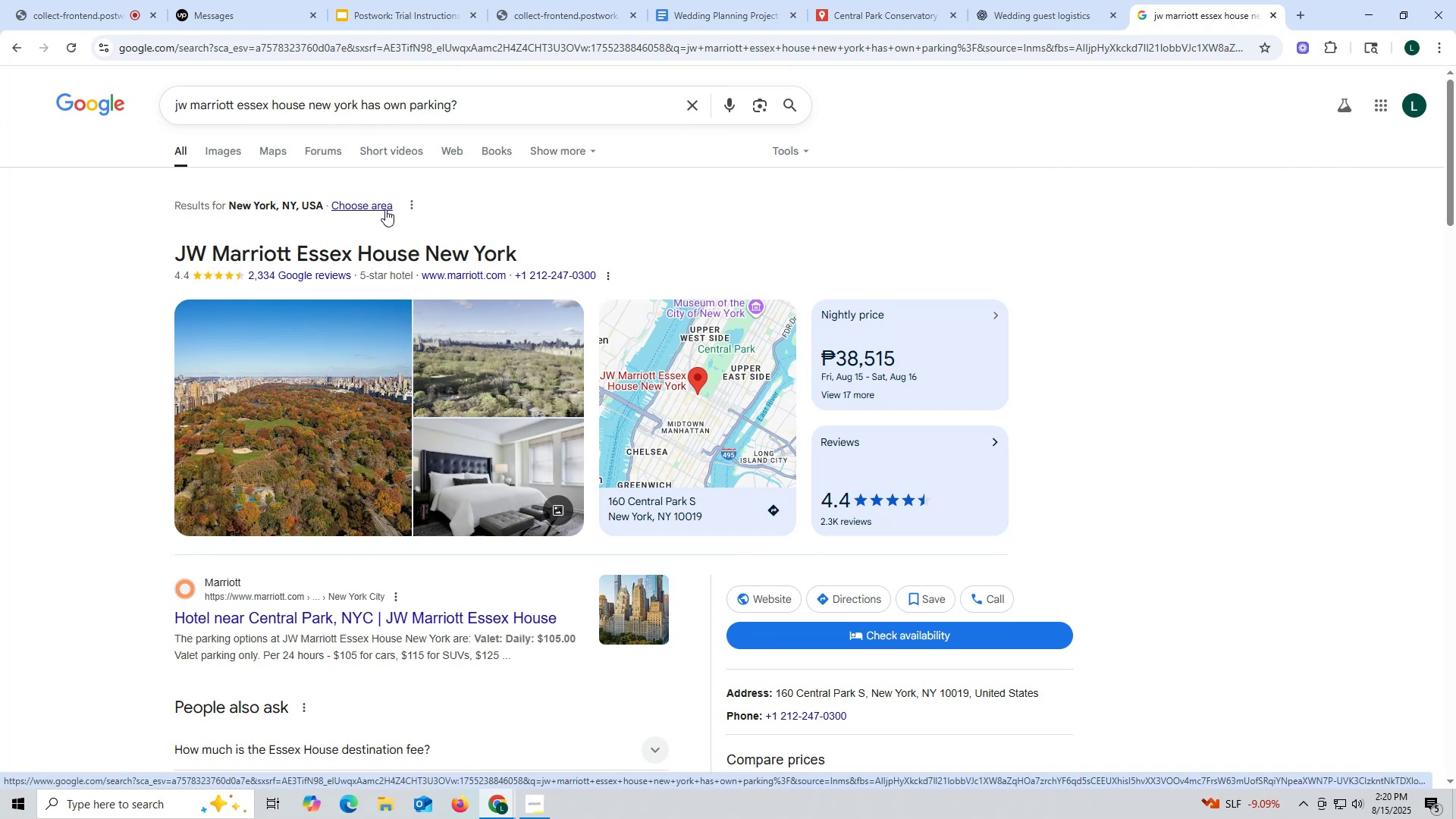 
wait(8.97)
 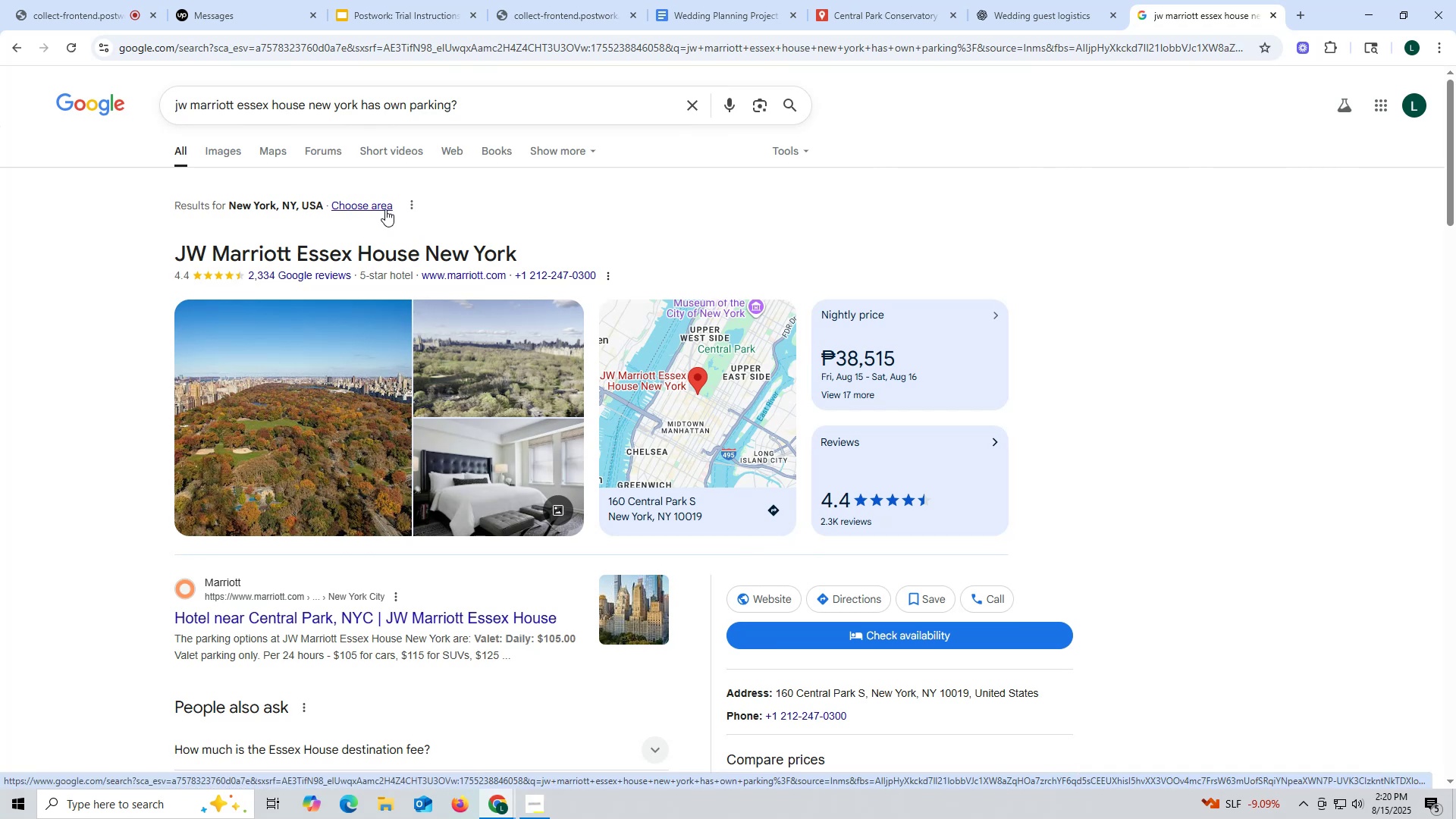 
left_click_drag(start_coordinate=[743, 349], to_coordinate=[595, 353])
 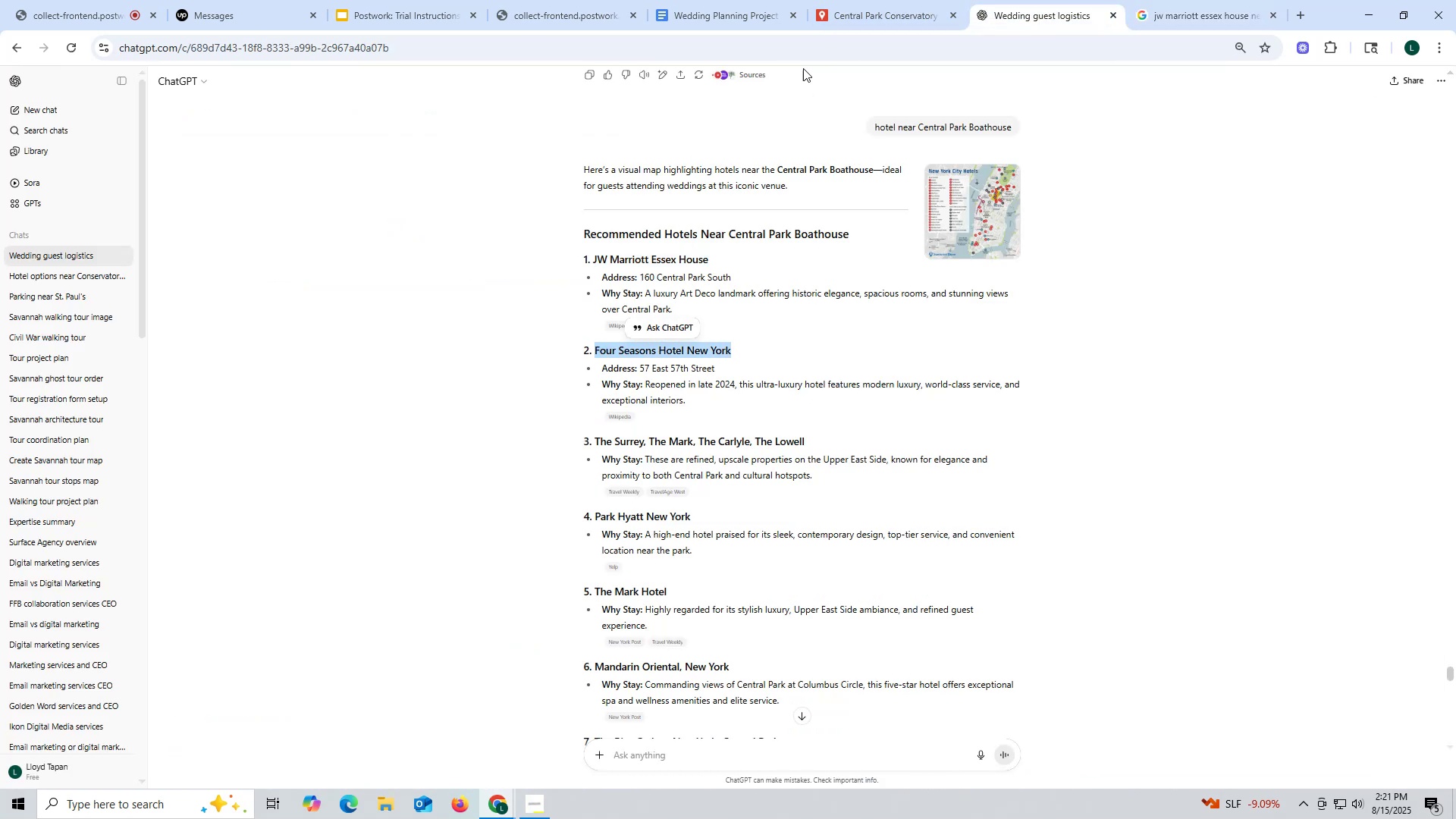 
key(Control+ControlLeft)
 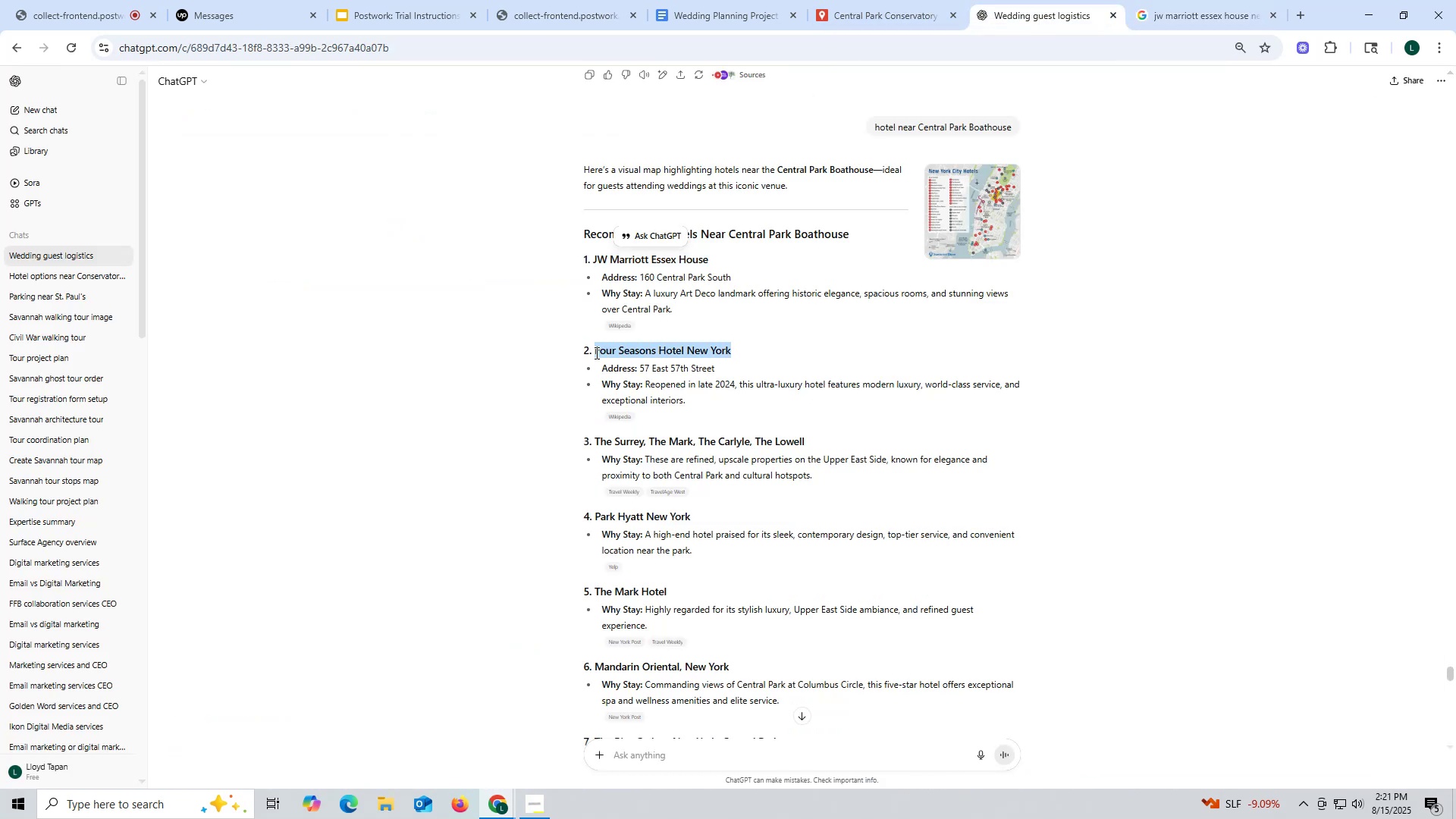 
key(Control+C)
 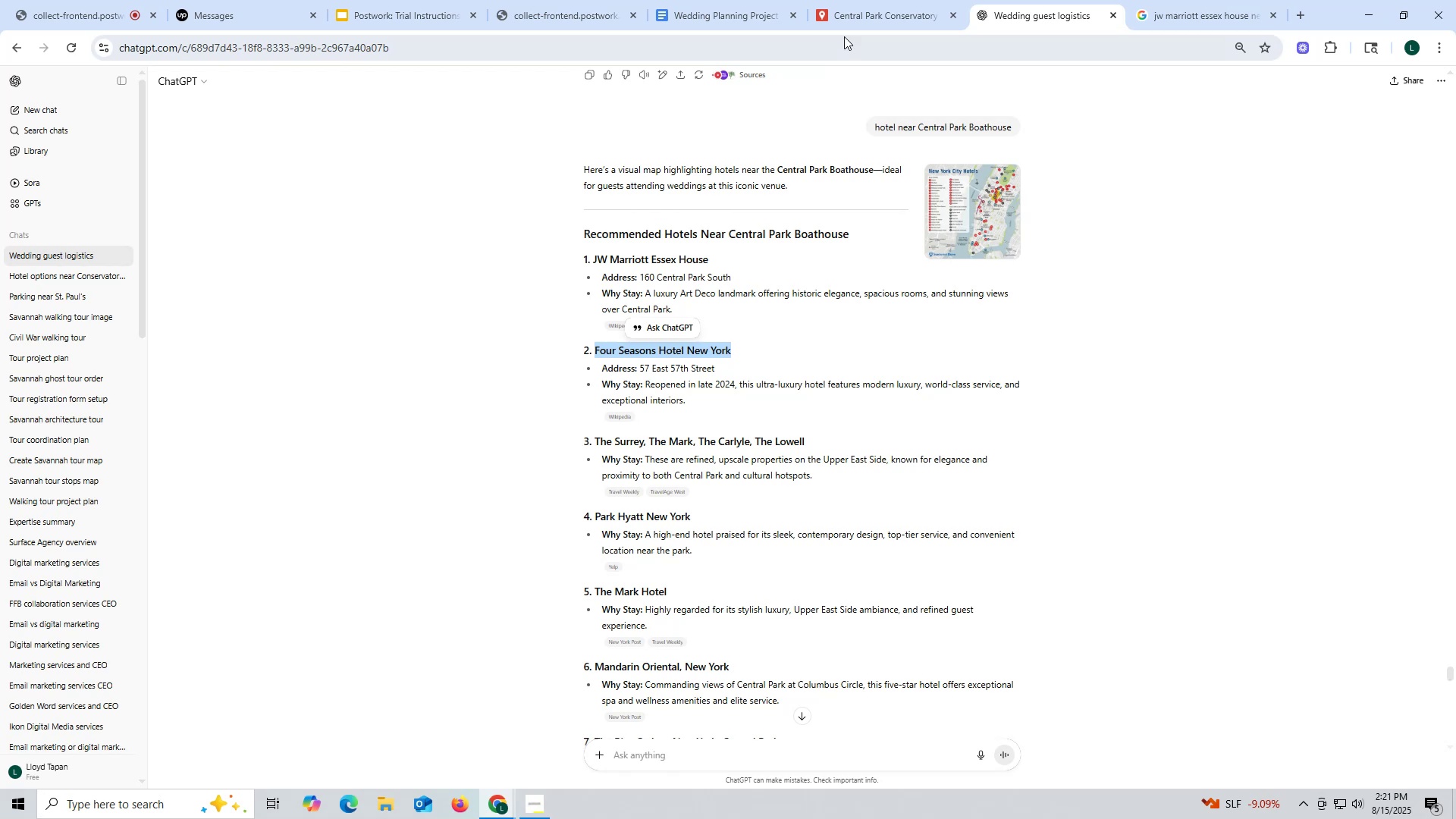 
left_click([852, 15])
 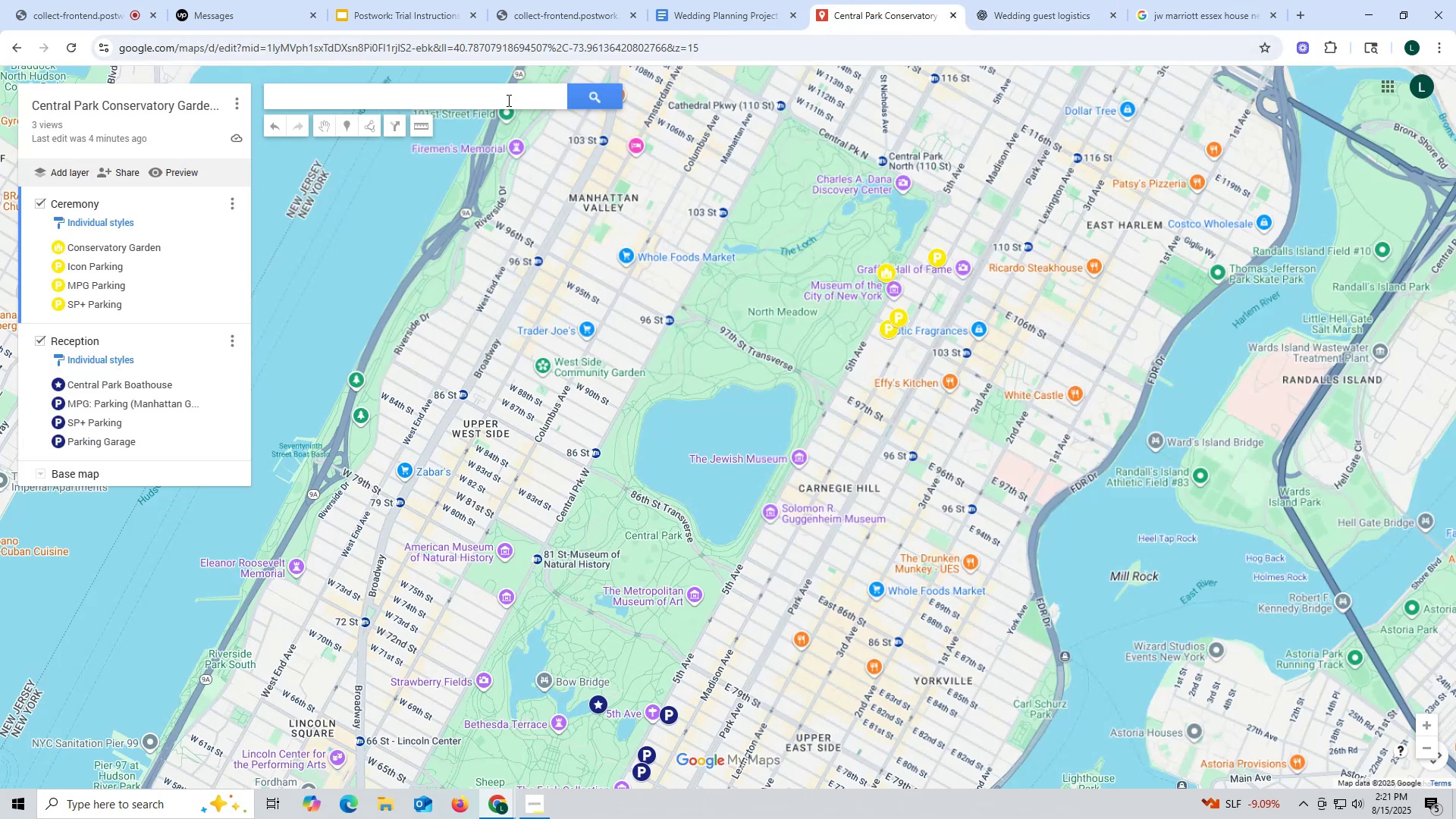 
left_click([507, 100])
 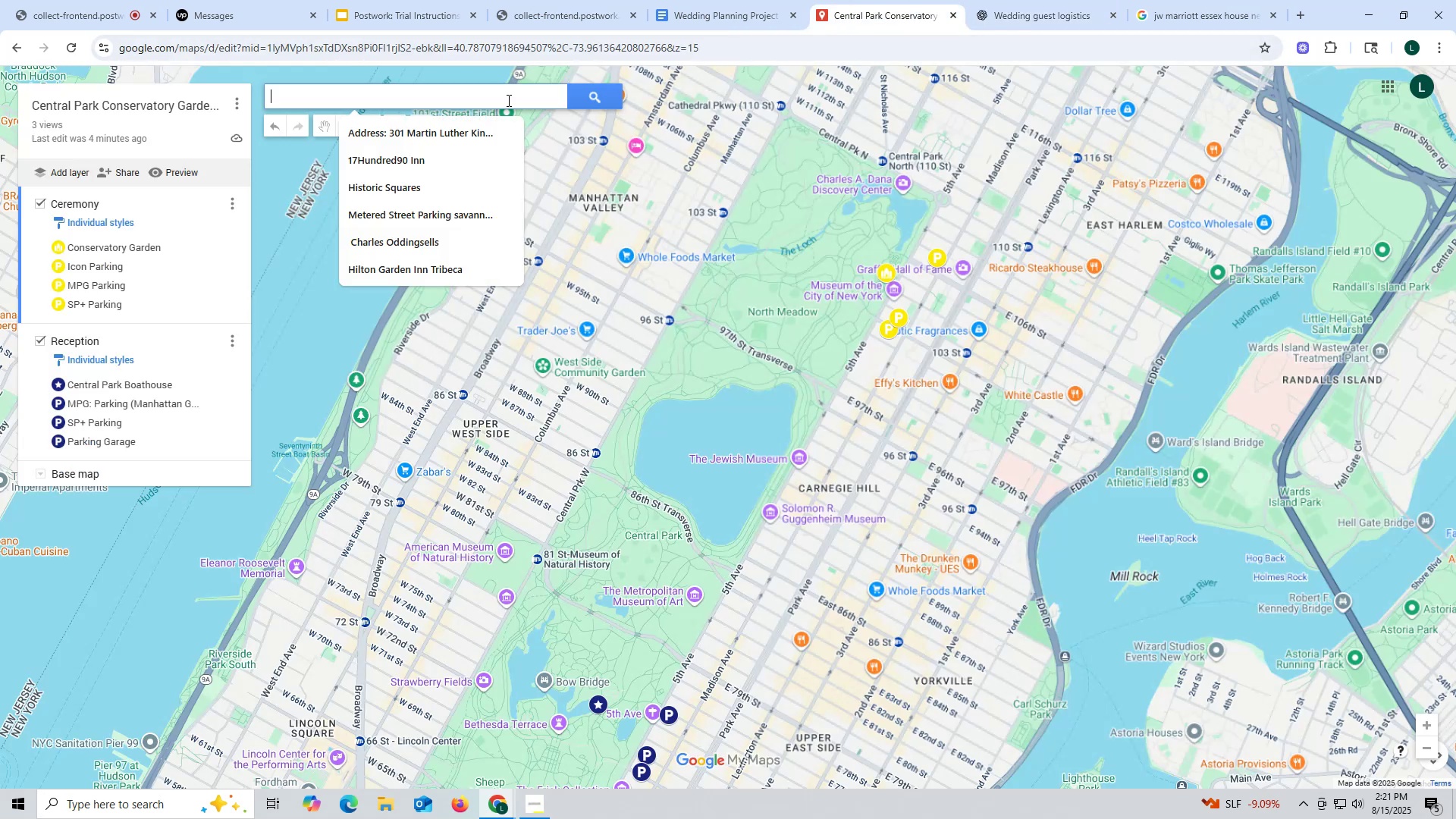 
key(Control+ControlLeft)
 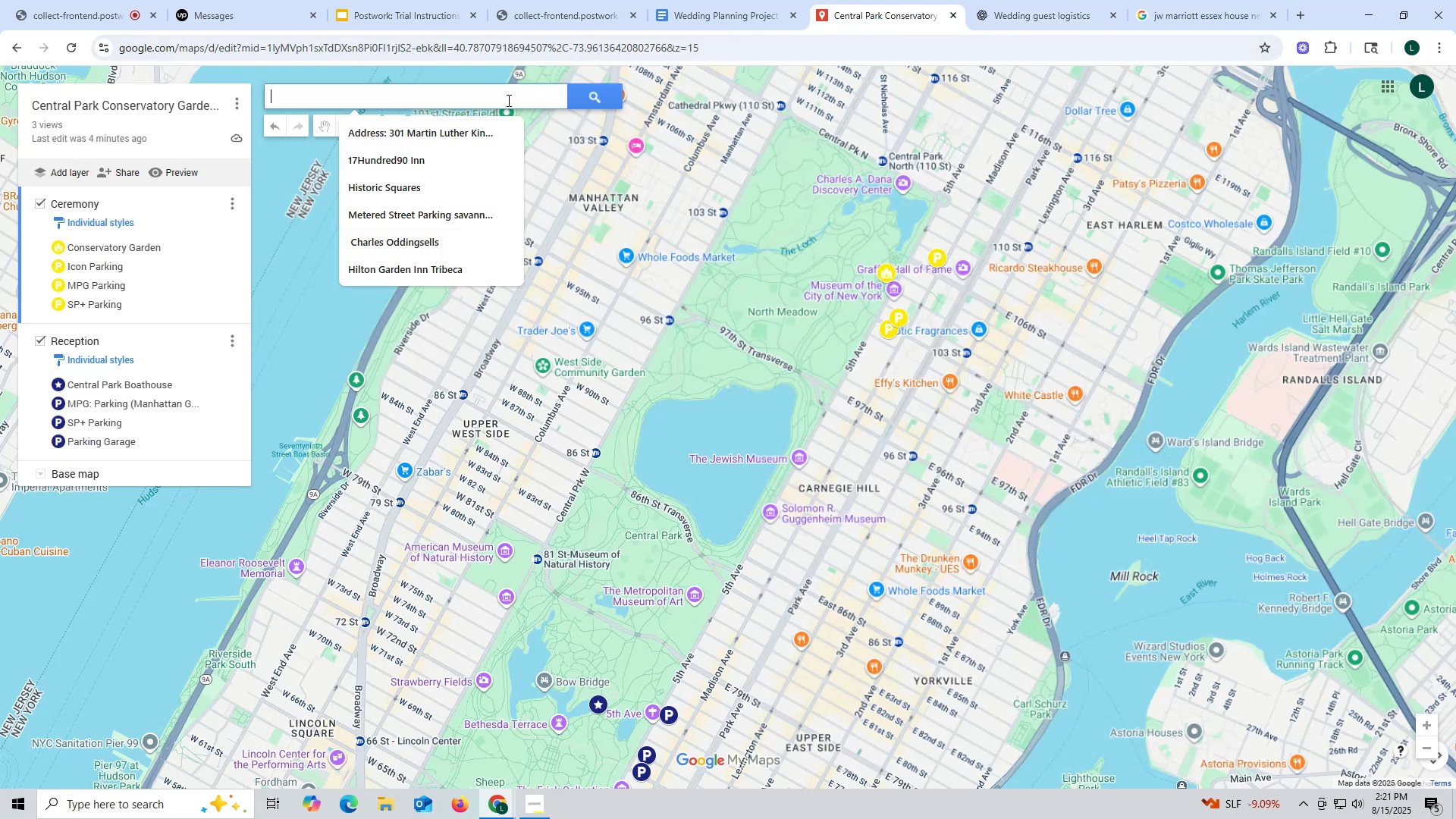 
key(Control+V)
 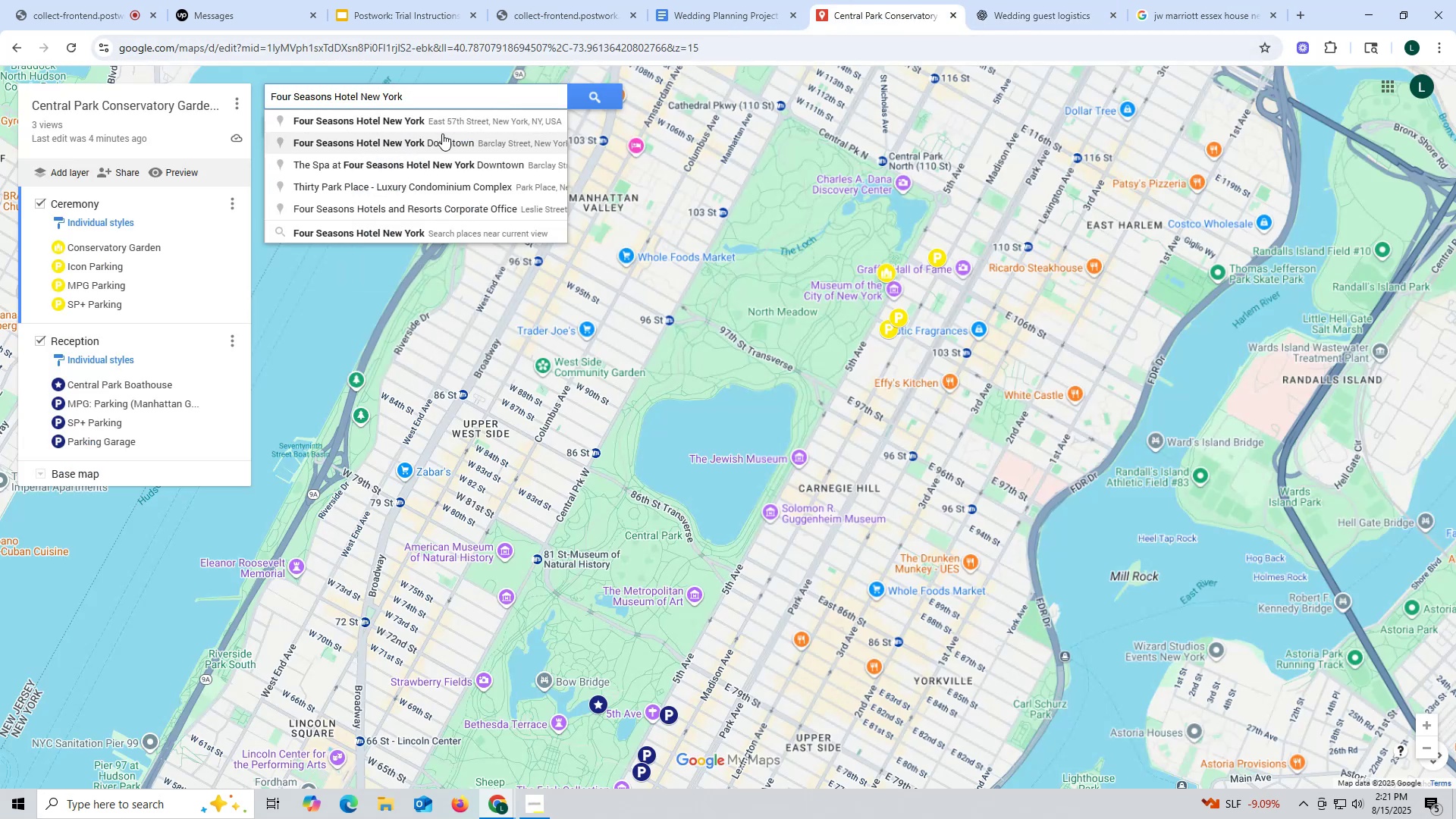 
left_click([450, 126])
 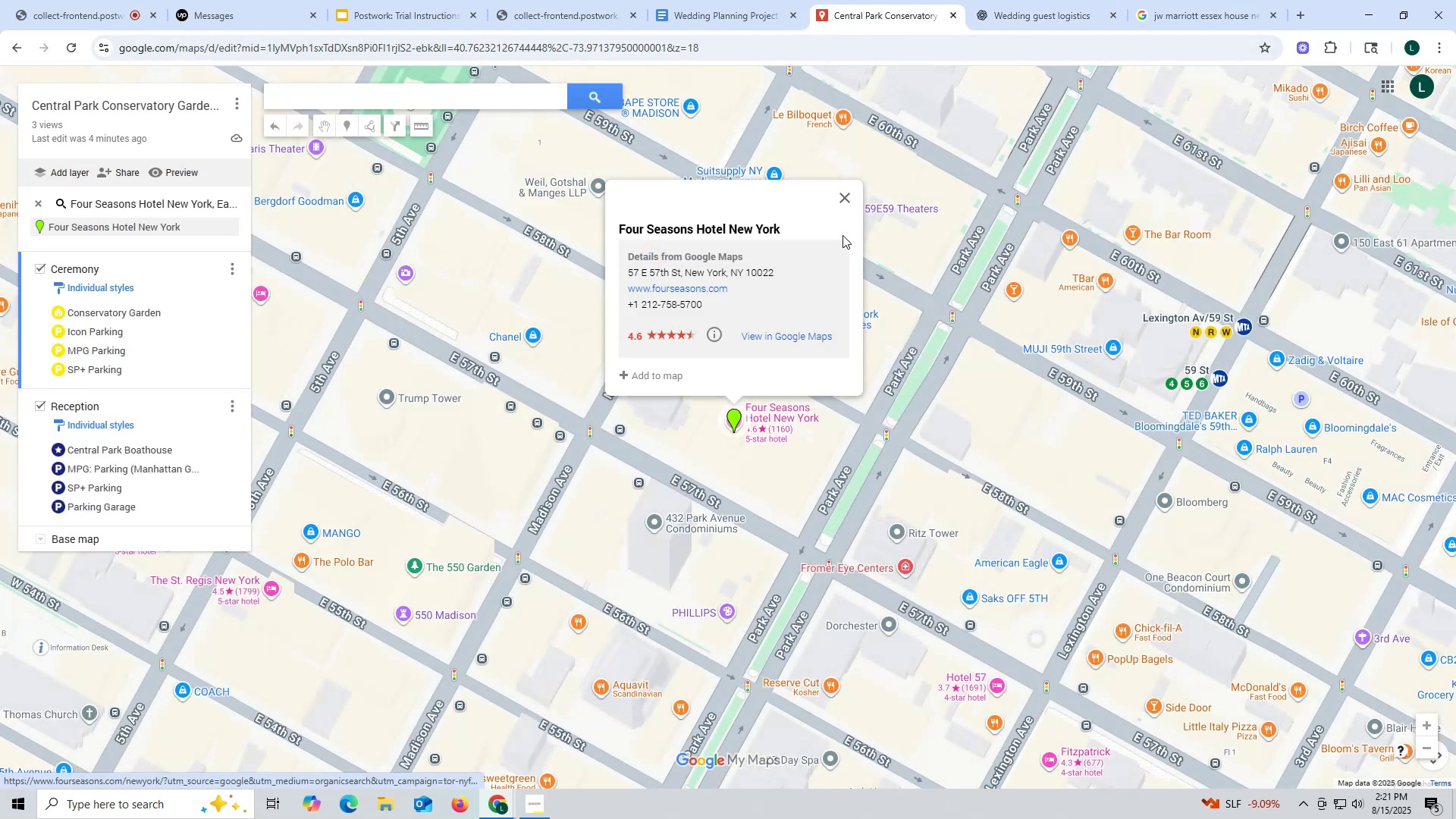 
left_click_drag(start_coordinate=[848, 196], to_coordinate=[848, 208])
 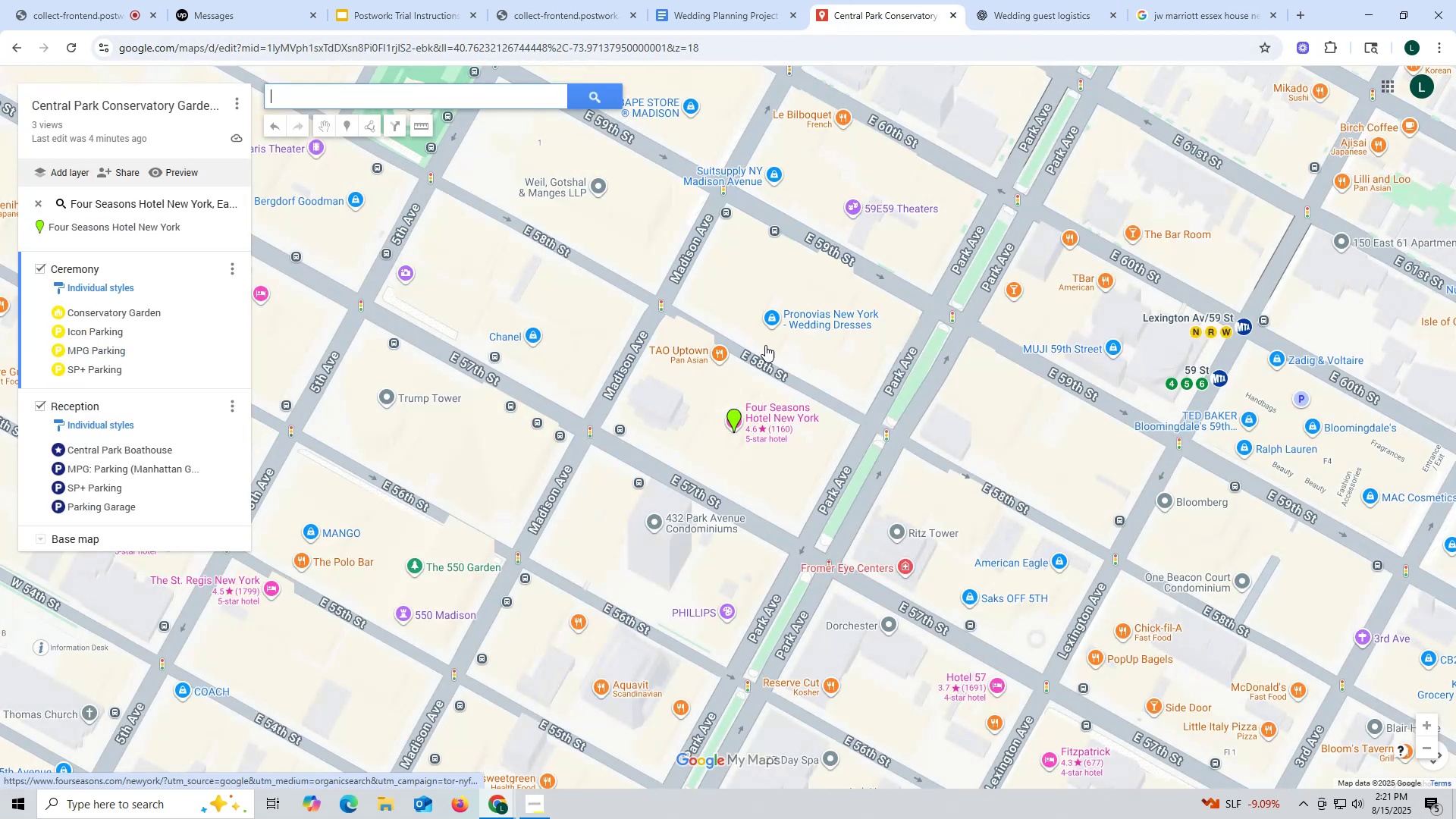 
scroll: coordinate [749, 359], scroll_direction: down, amount: 14.0
 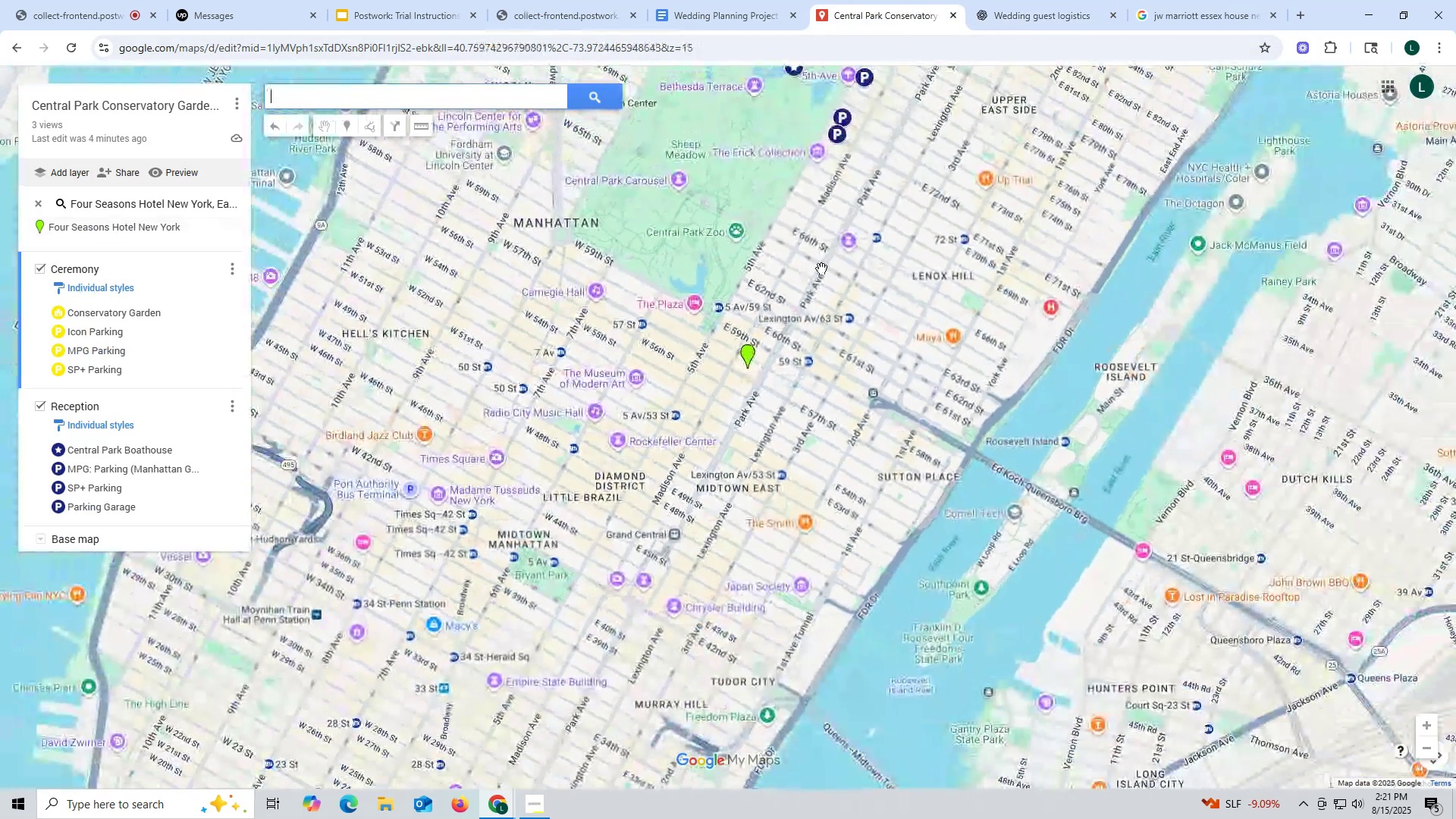 
left_click_drag(start_coordinate=[839, 244], to_coordinate=[699, 661])
 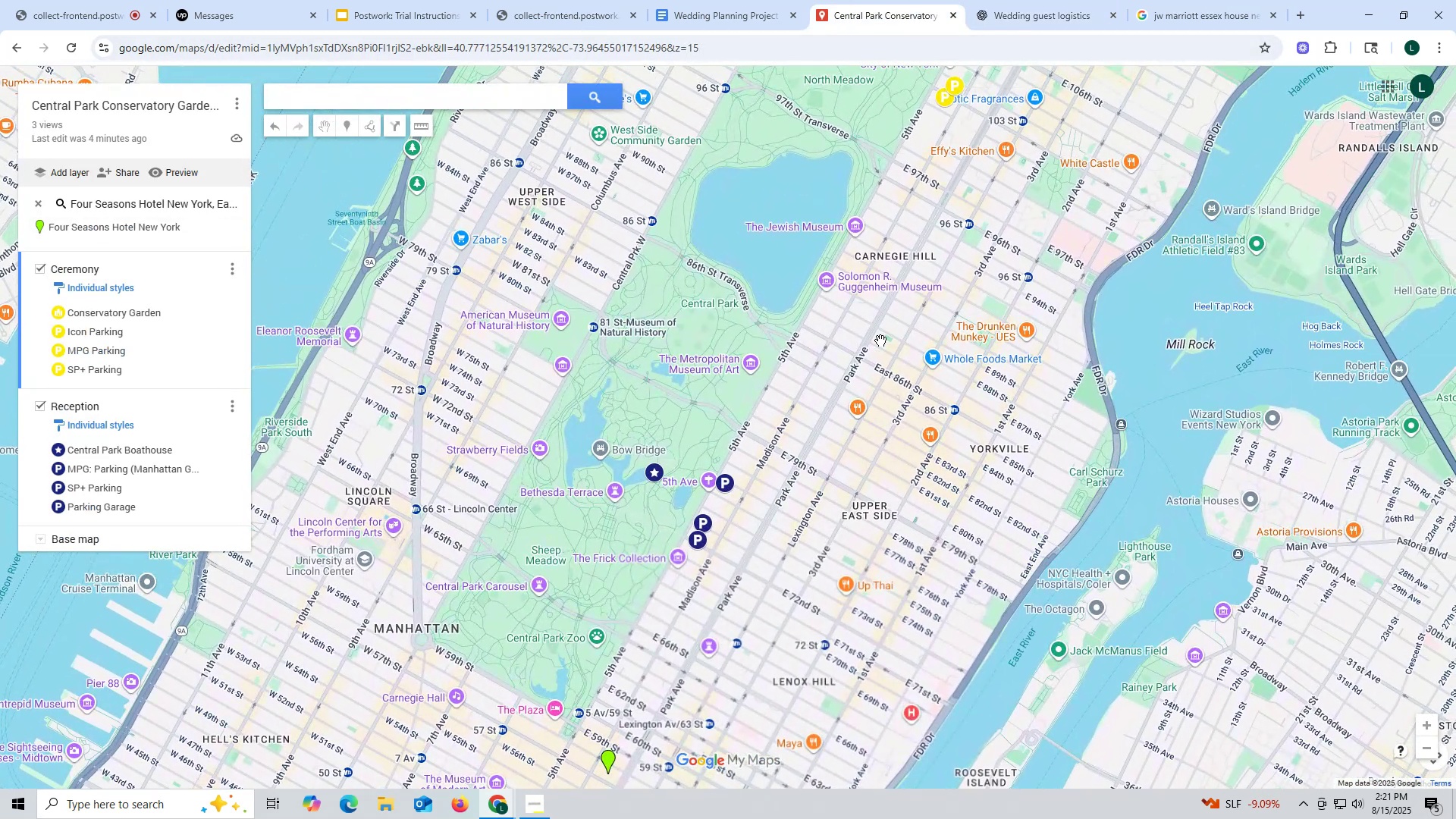 
scroll: coordinate [833, 379], scroll_direction: down, amount: 1.0
 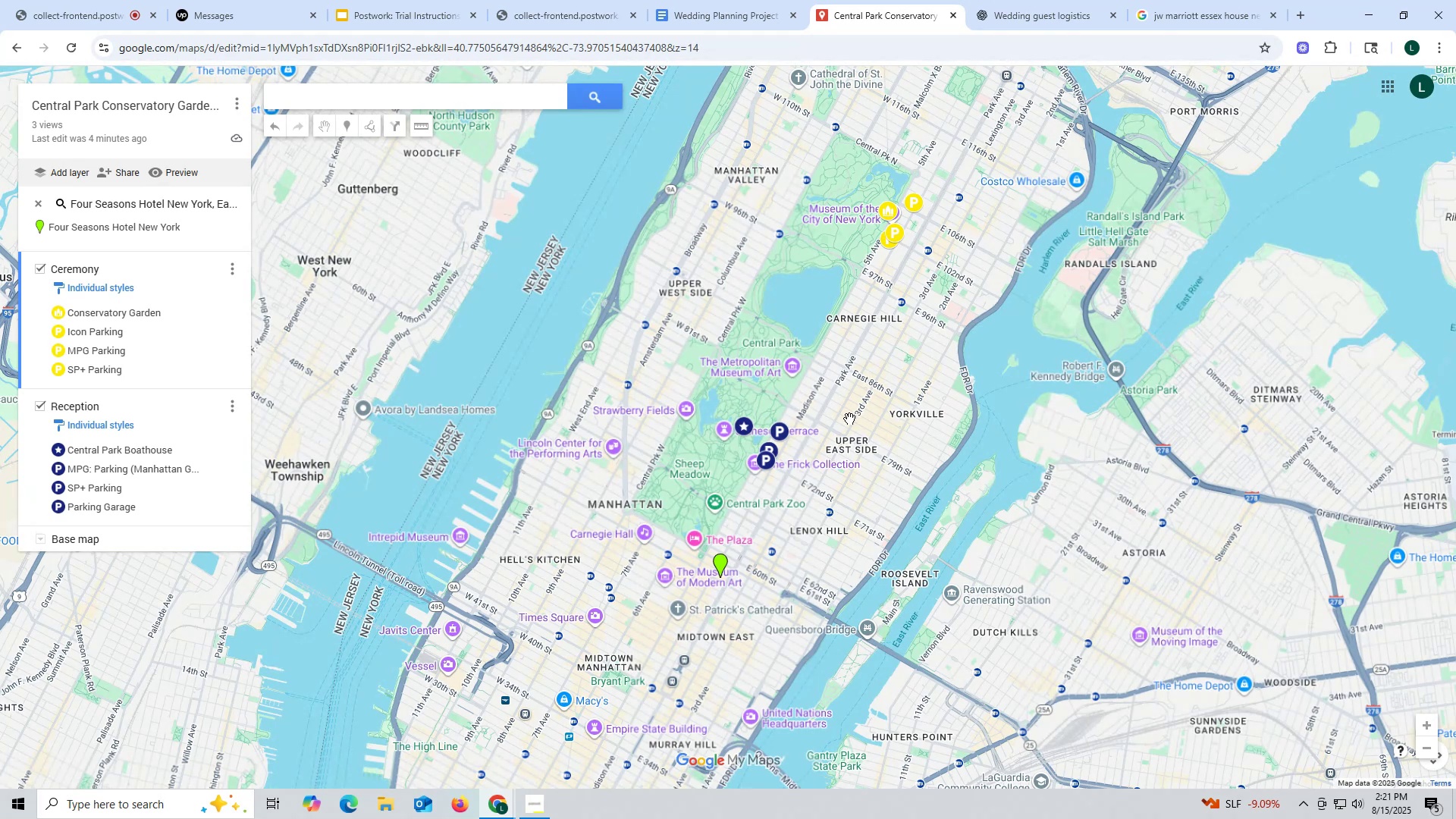 
left_click_drag(start_coordinate=[840, 426], to_coordinate=[846, 375])
 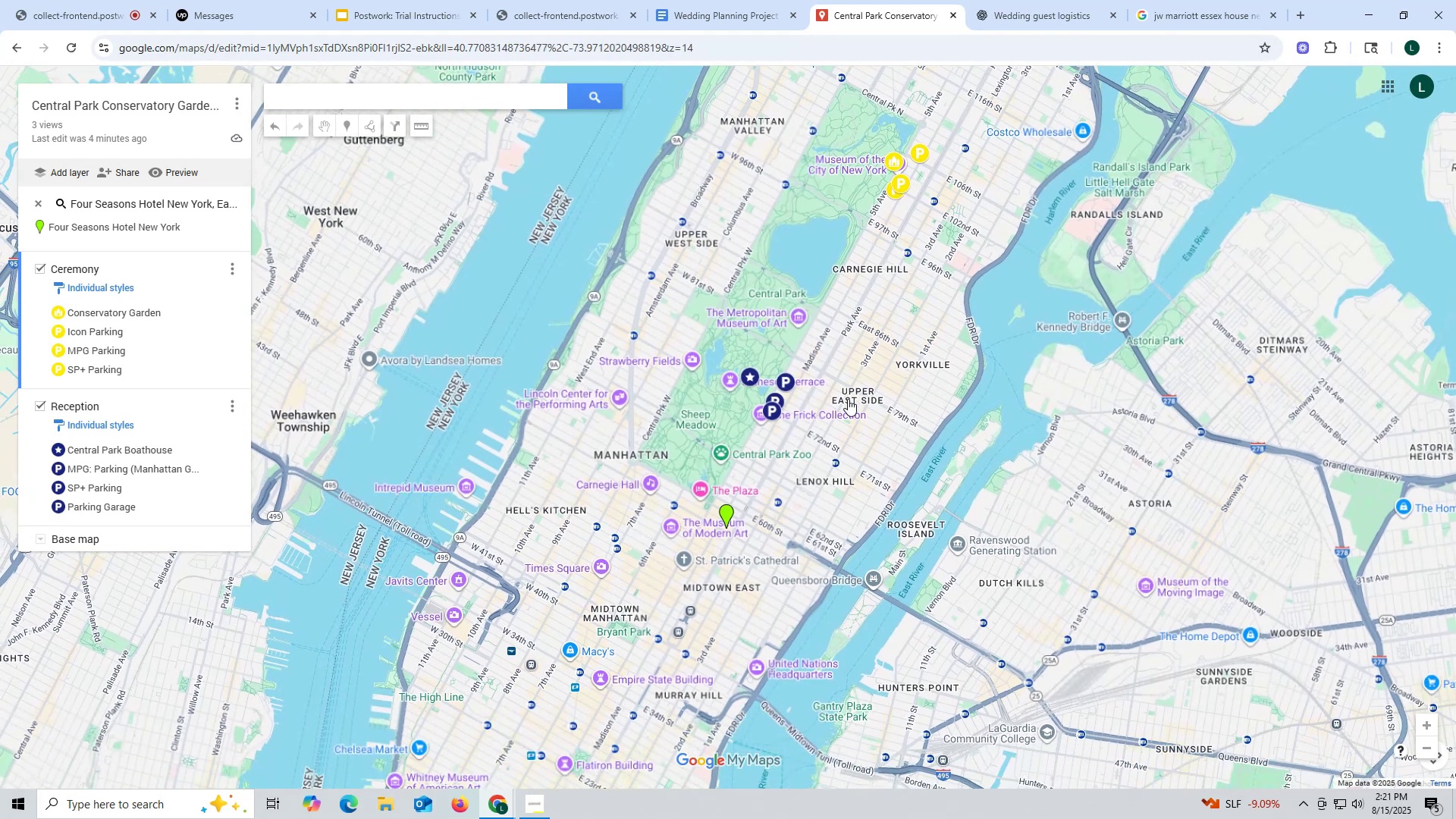 
scroll: coordinate [807, 516], scroll_direction: up, amount: 2.0
 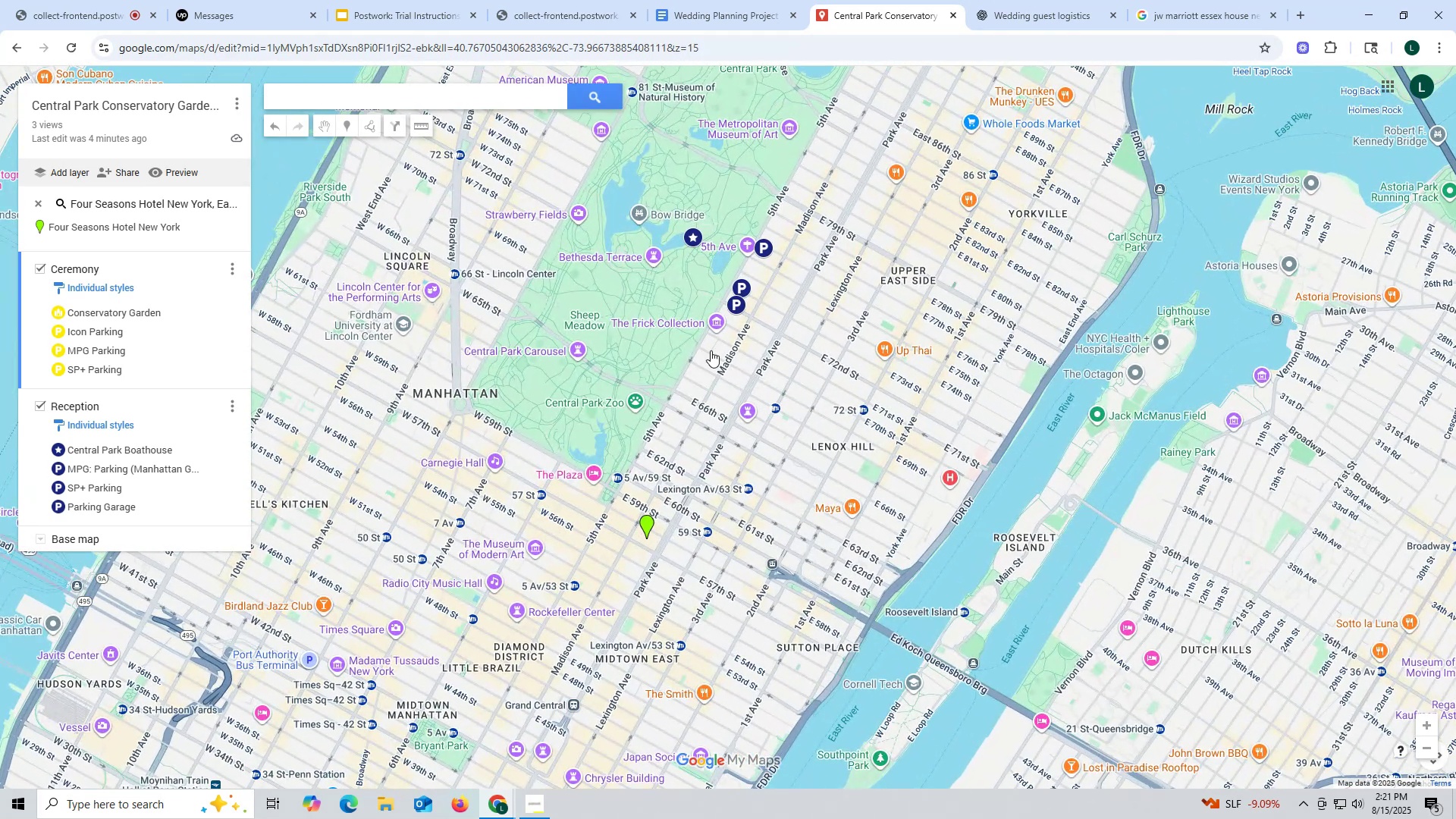 
left_click([1031, 12])
 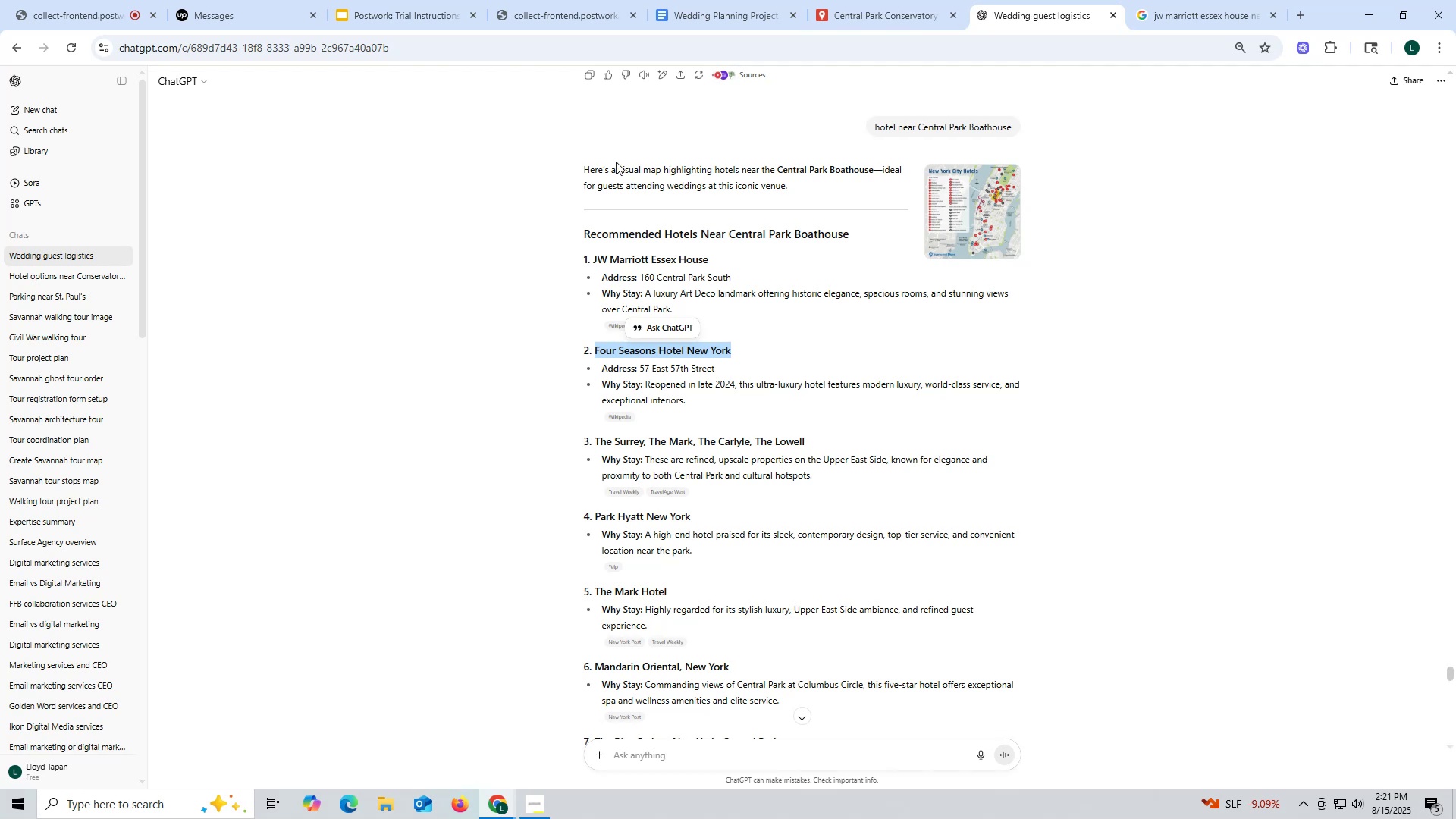 
scroll: coordinate [770, 281], scroll_direction: up, amount: 5.0
 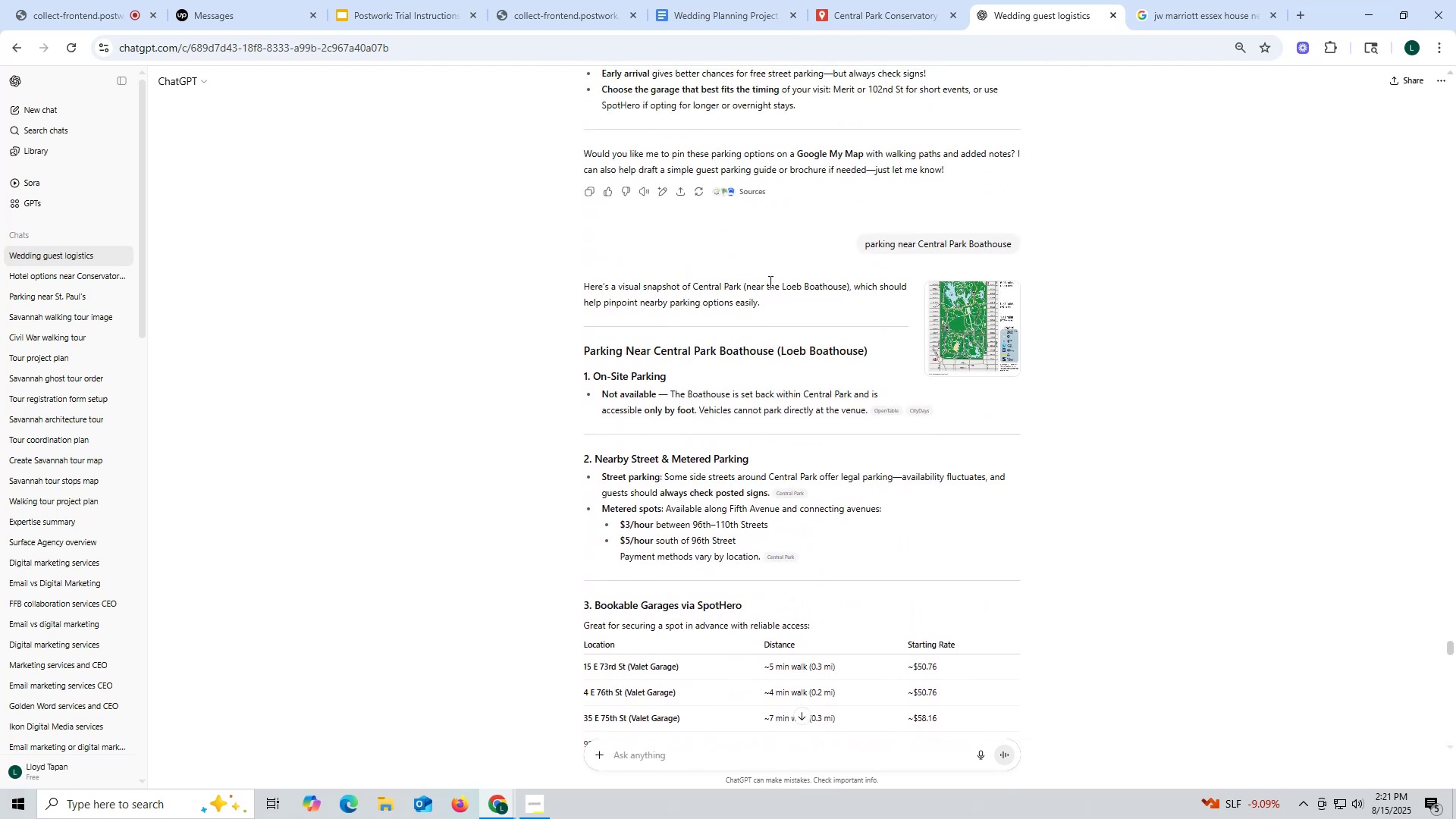 
scroll: coordinate [769, 281], scroll_direction: down, amount: 13.0
 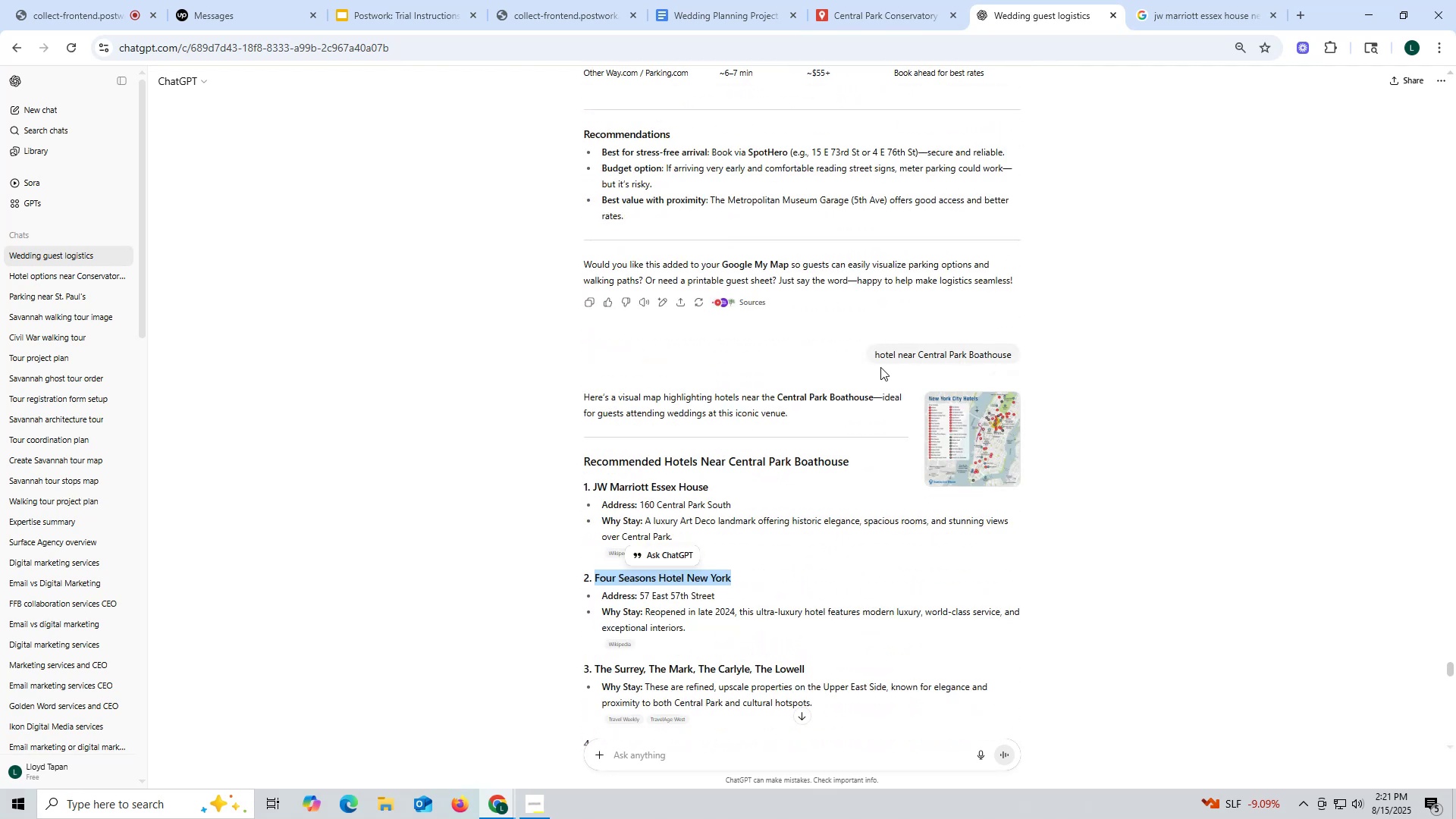 
left_click_drag(start_coordinate=[866, 354], to_coordinate=[1012, 359])
 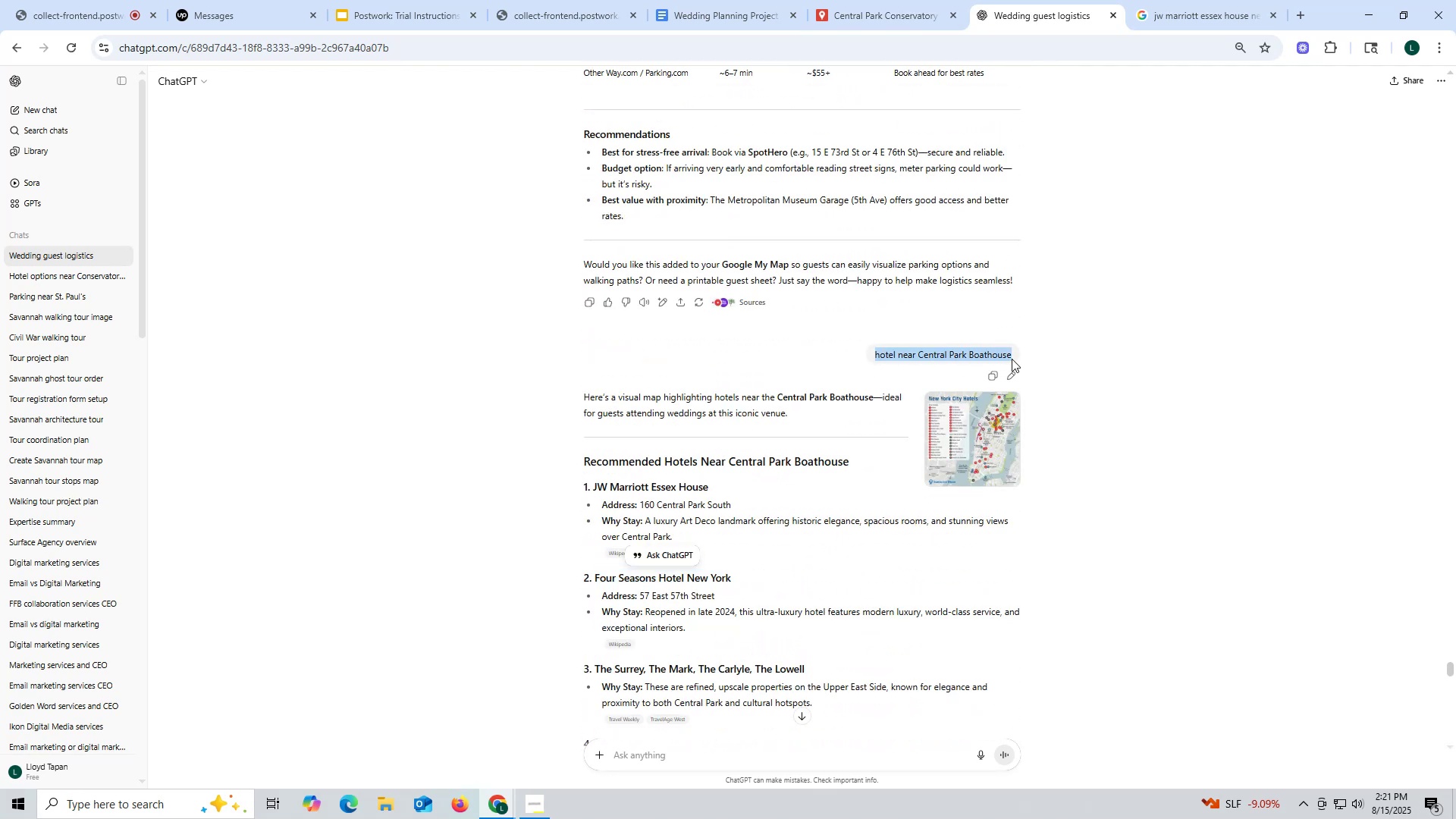 
key(Control+ControlLeft)
 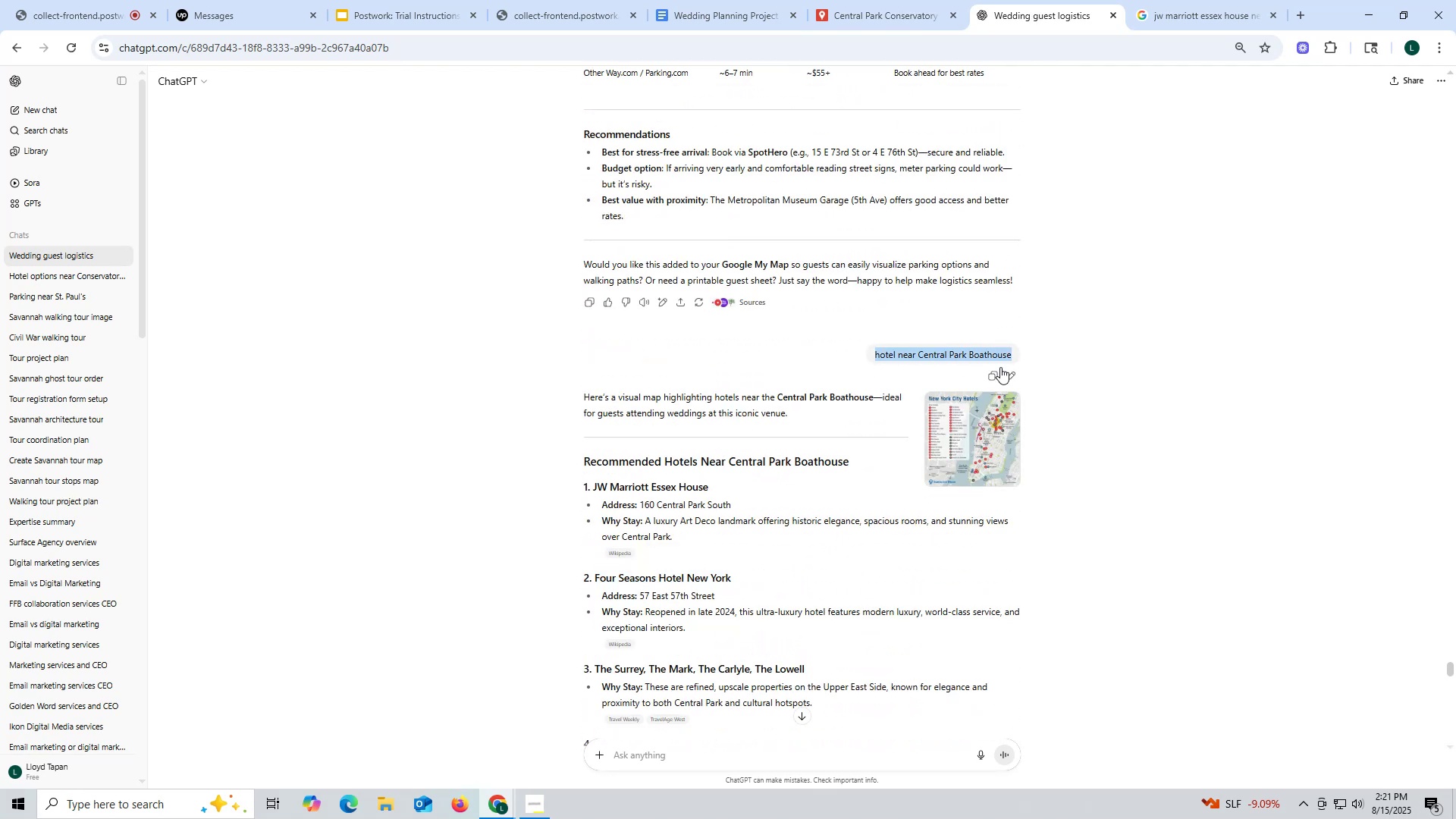 
key(Control+C)
 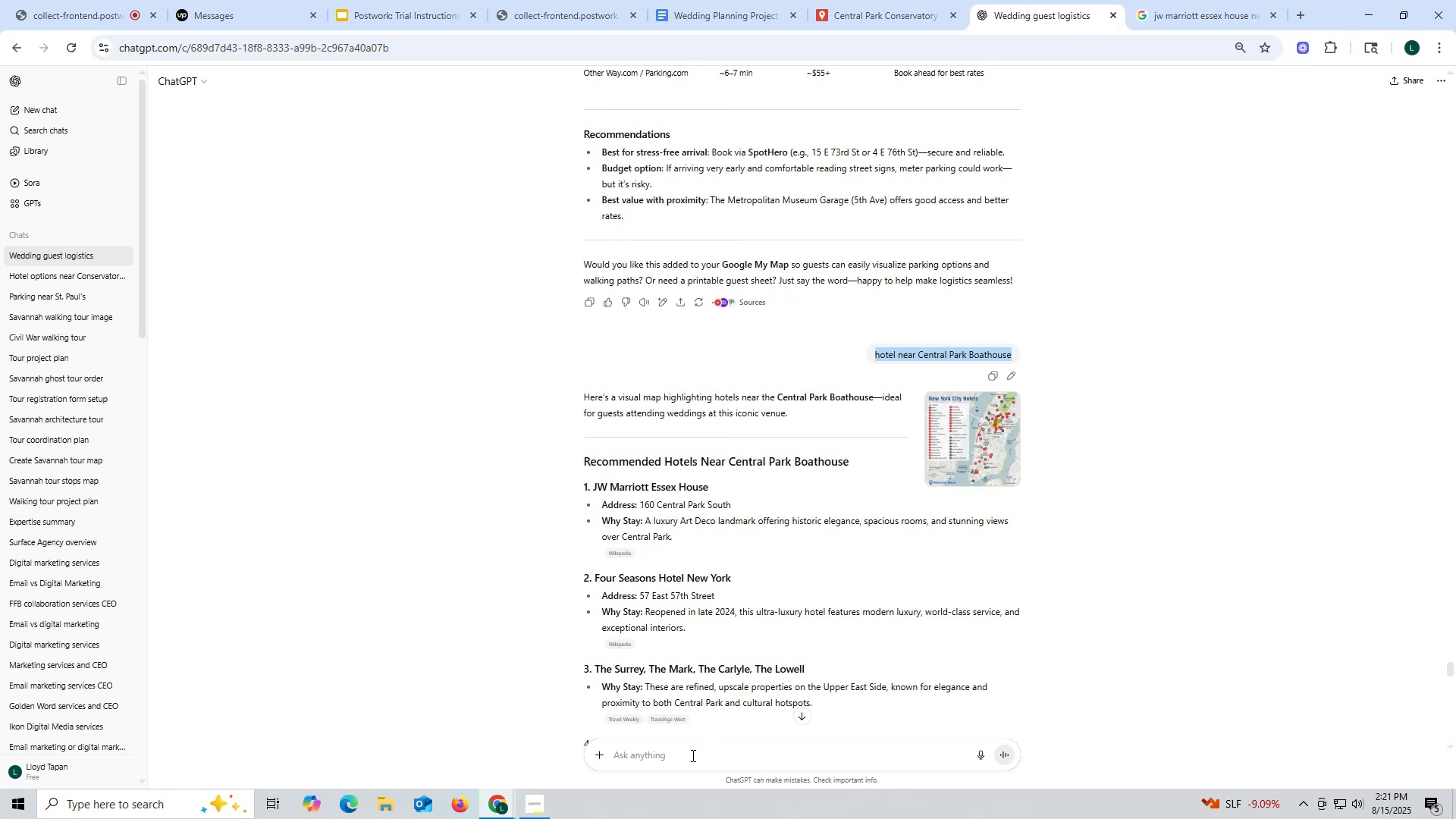 
left_click([692, 758])
 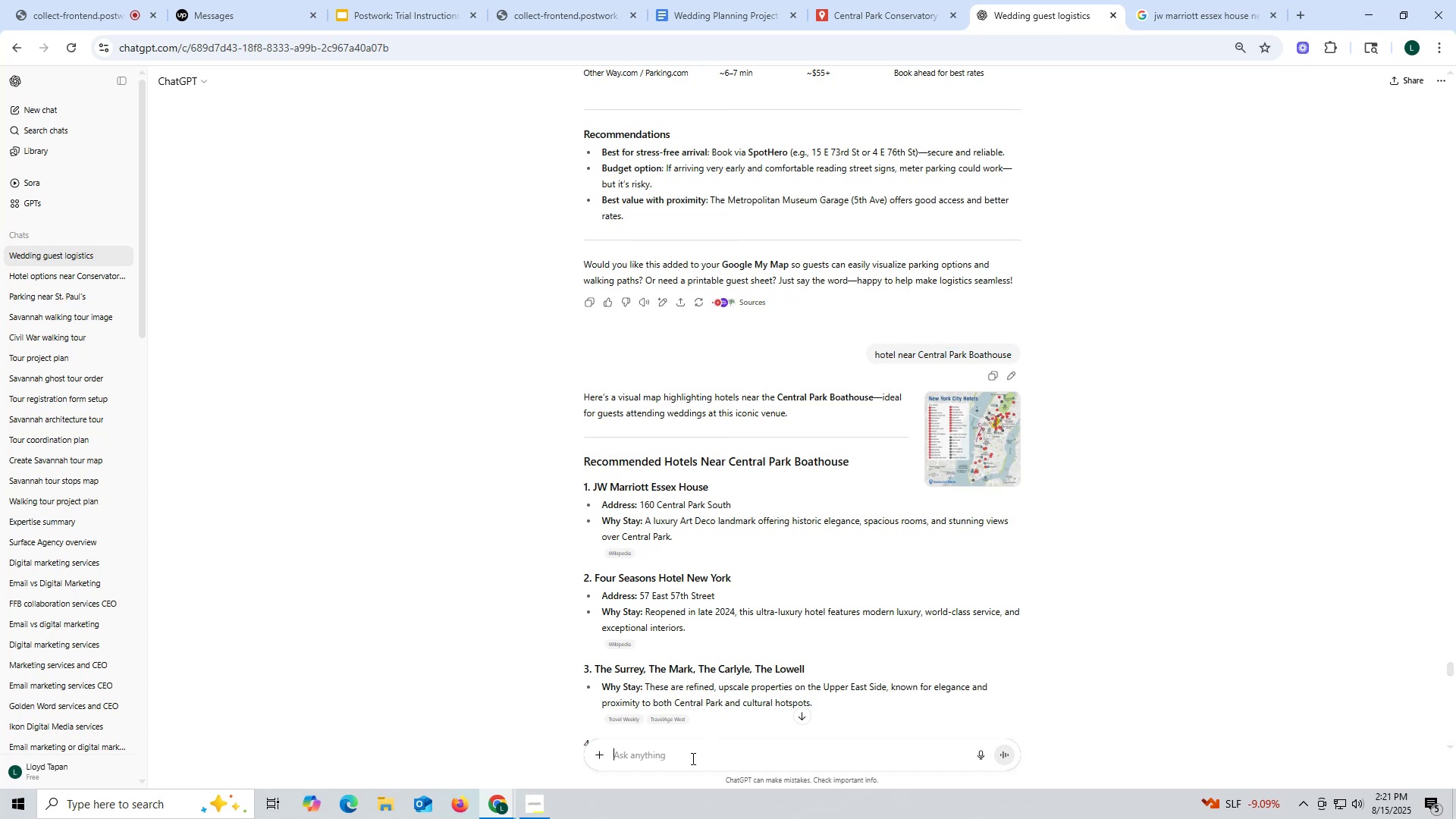 
key(Control+ControlLeft)
 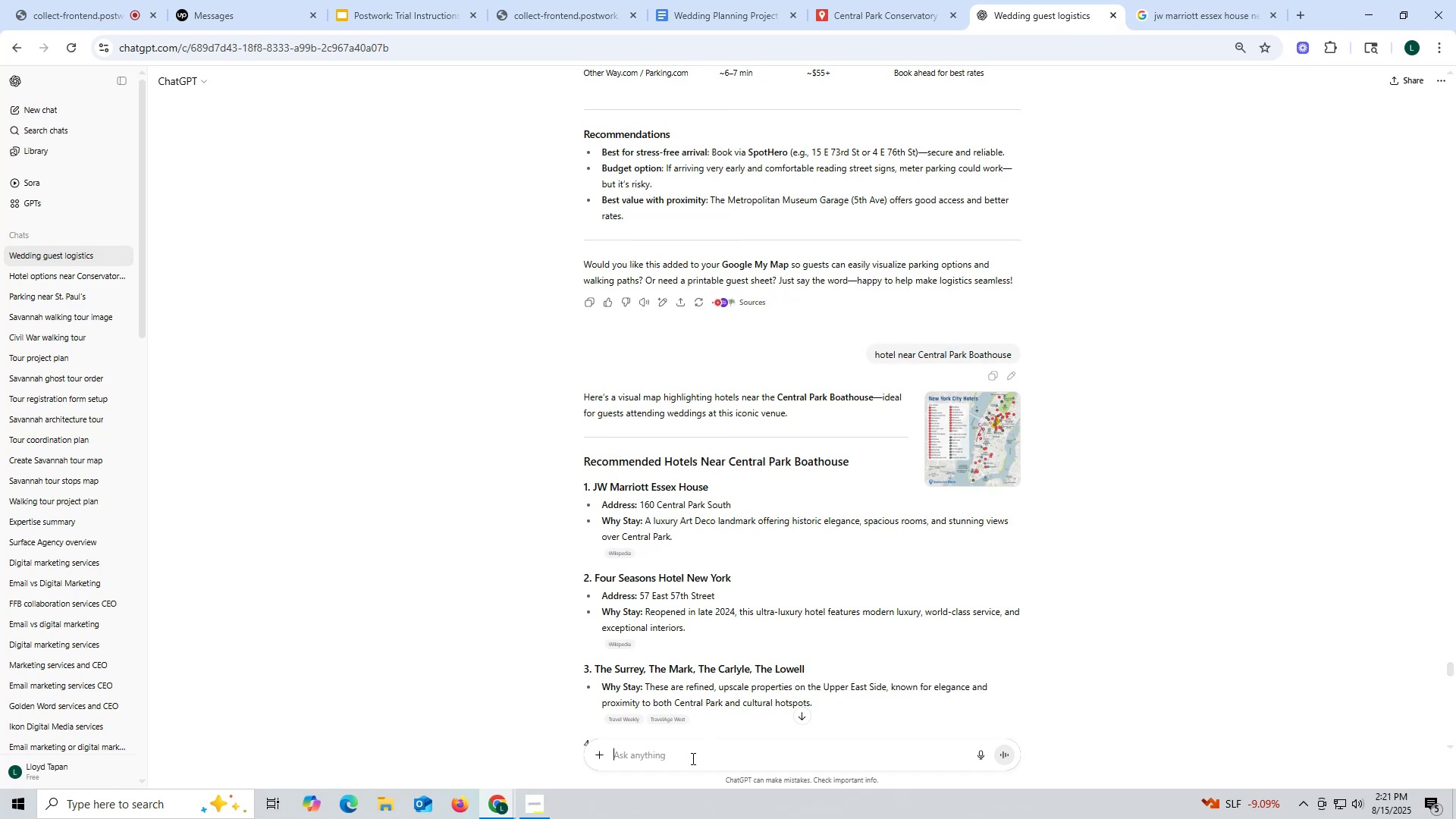 
key(Control+V)
 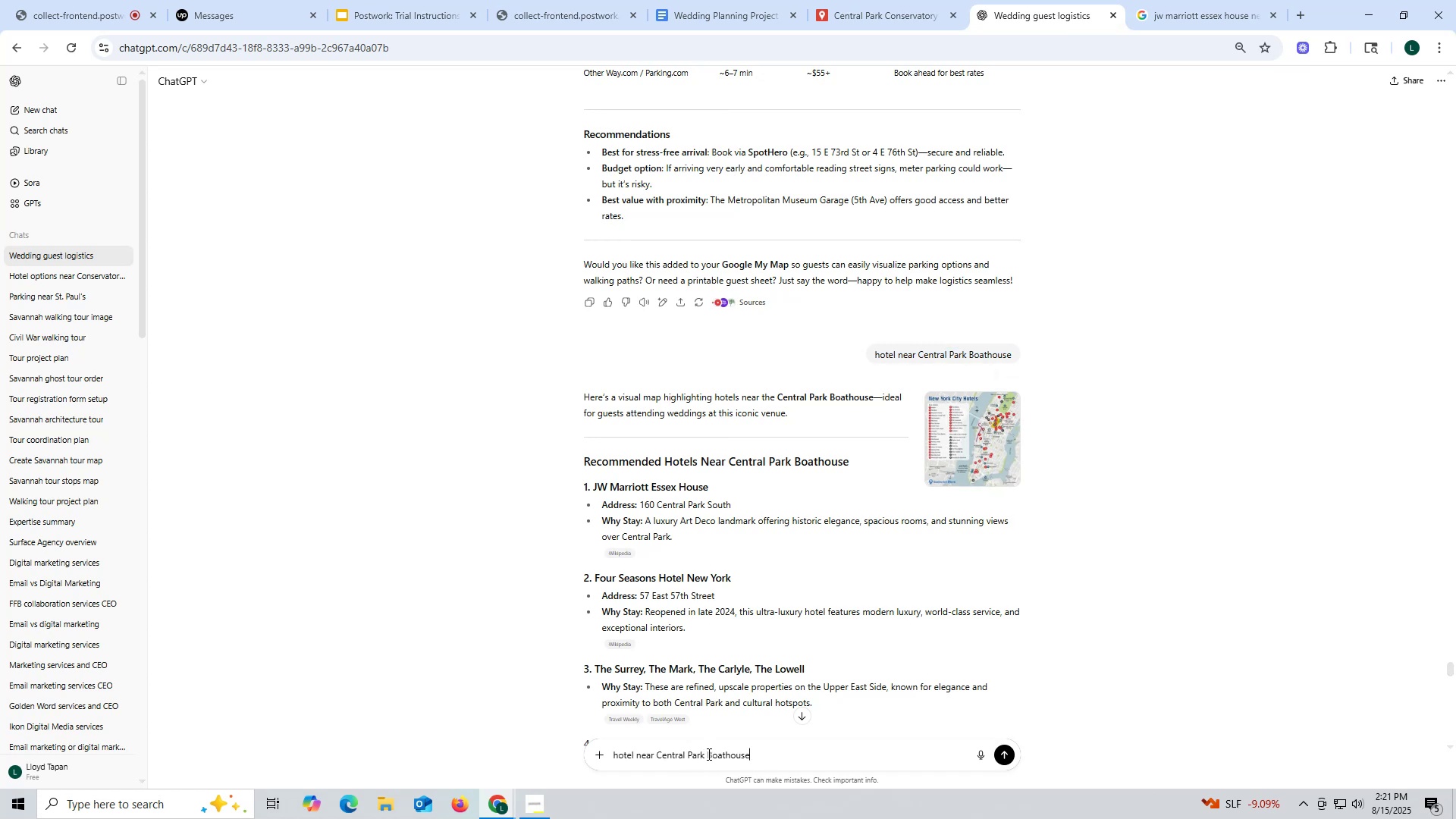 
left_click_drag(start_coordinate=[704, 753], to_coordinate=[852, 773])
 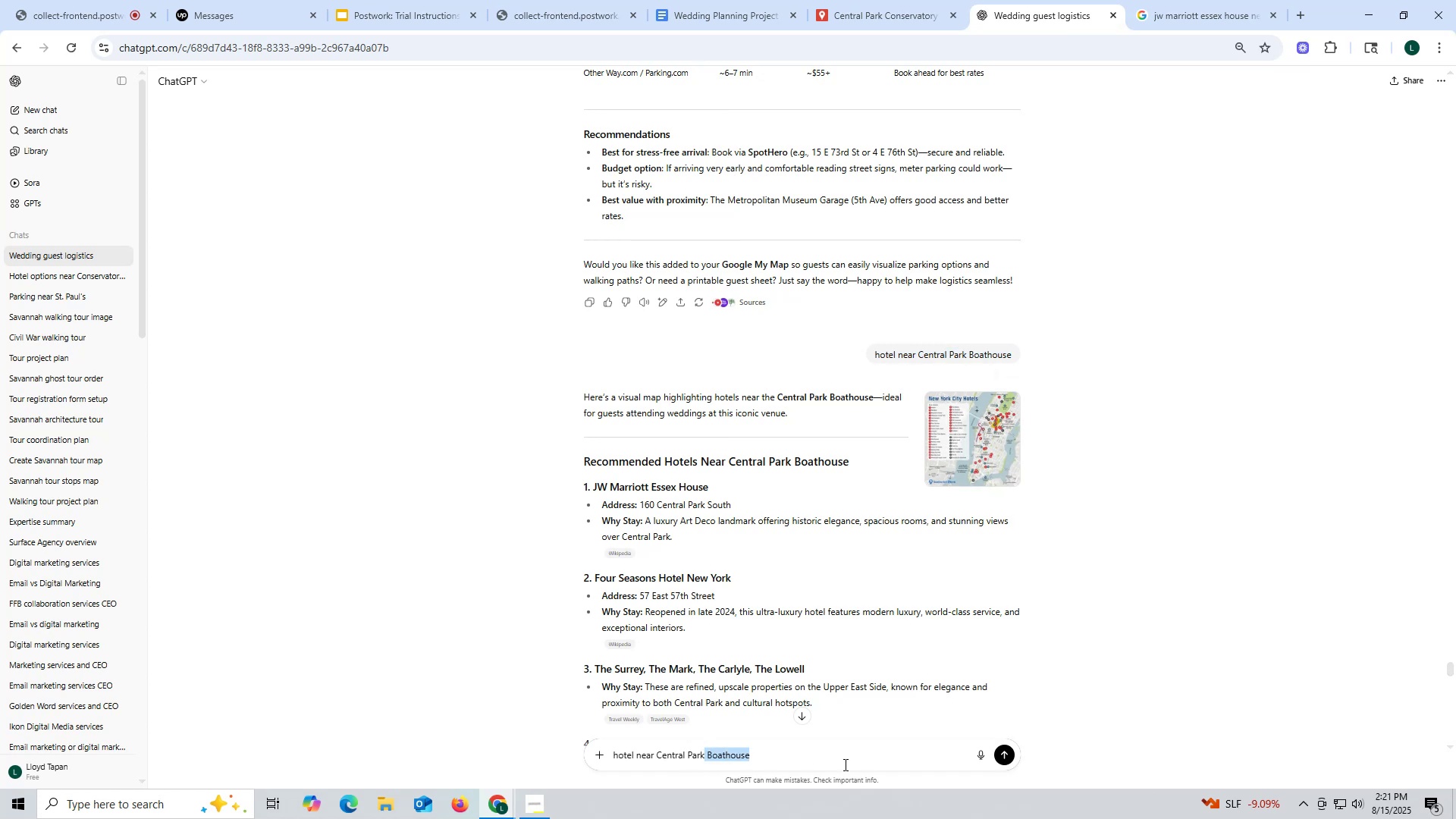 
key(Backspace)
 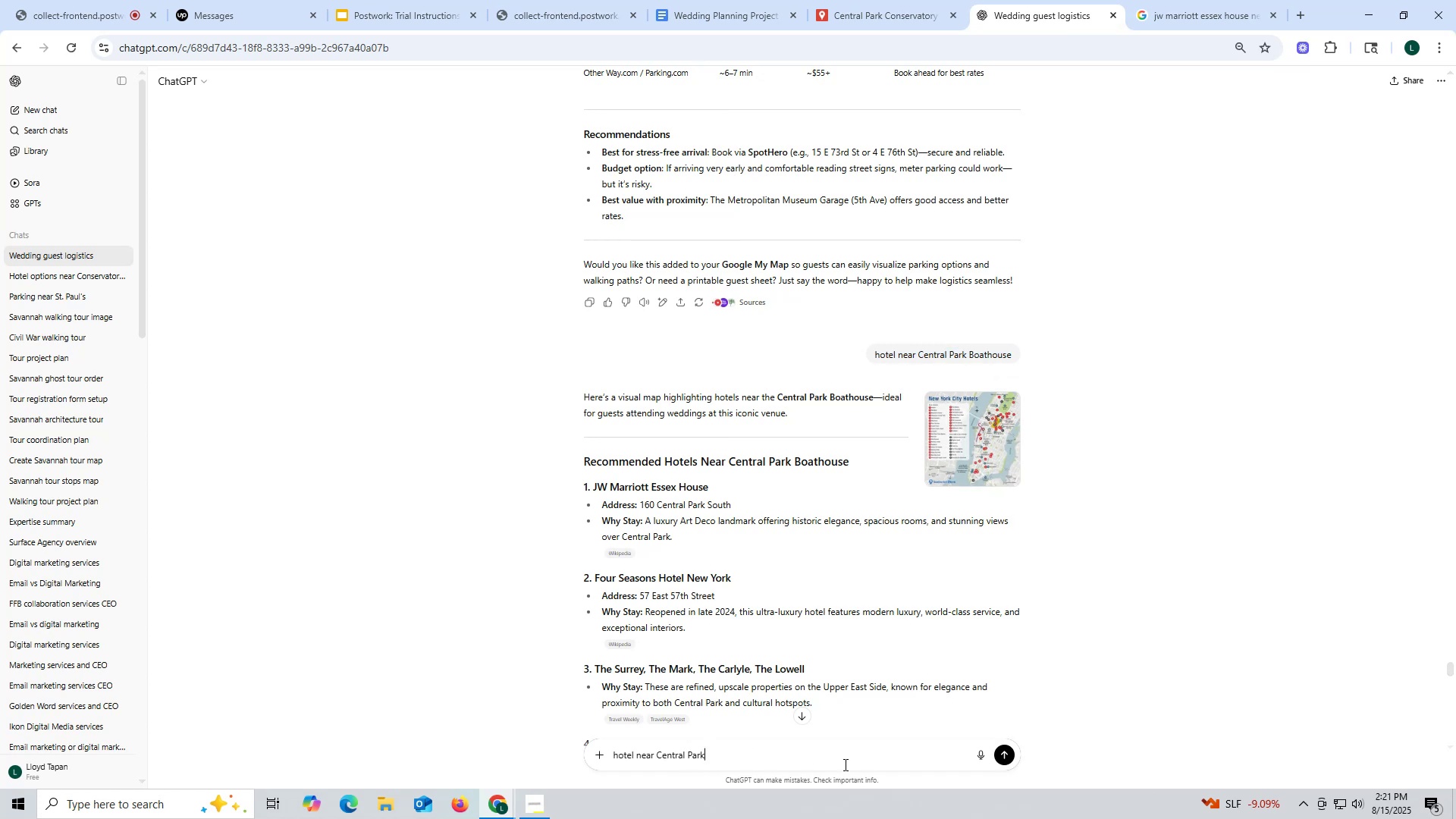 
key(Shift+ShiftRight)
 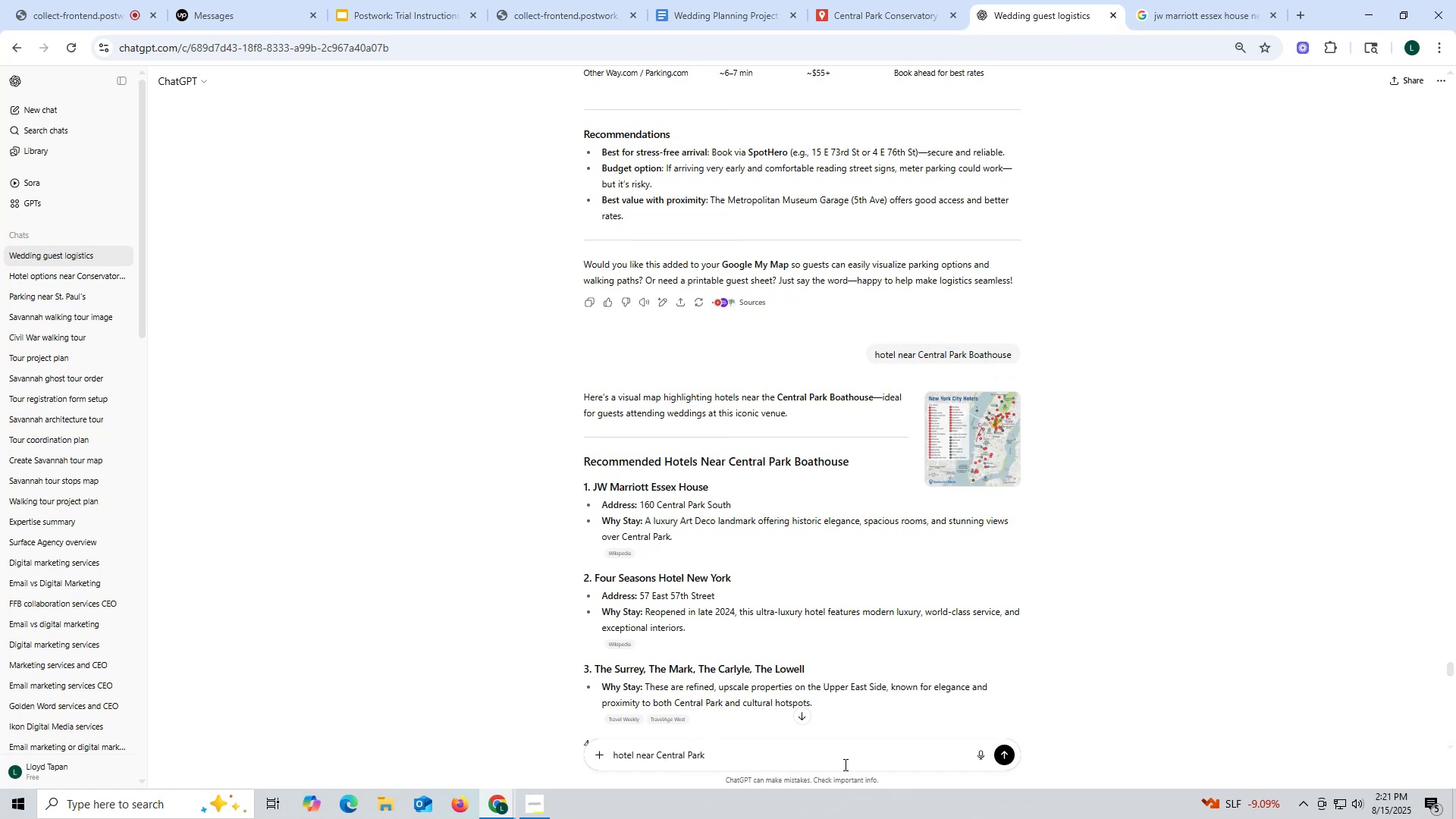 
key(Enter)
 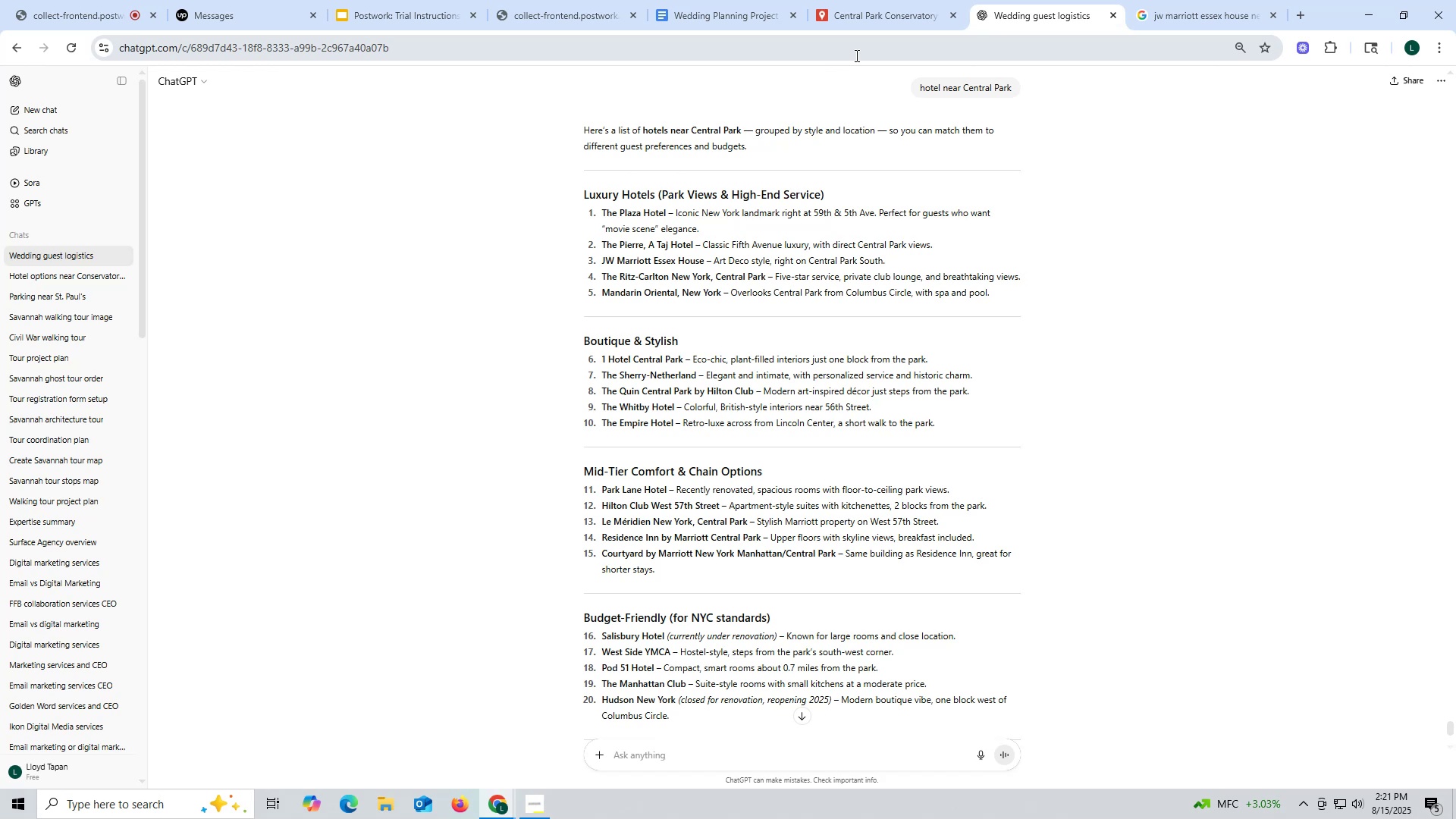 
wait(19.28)
 